 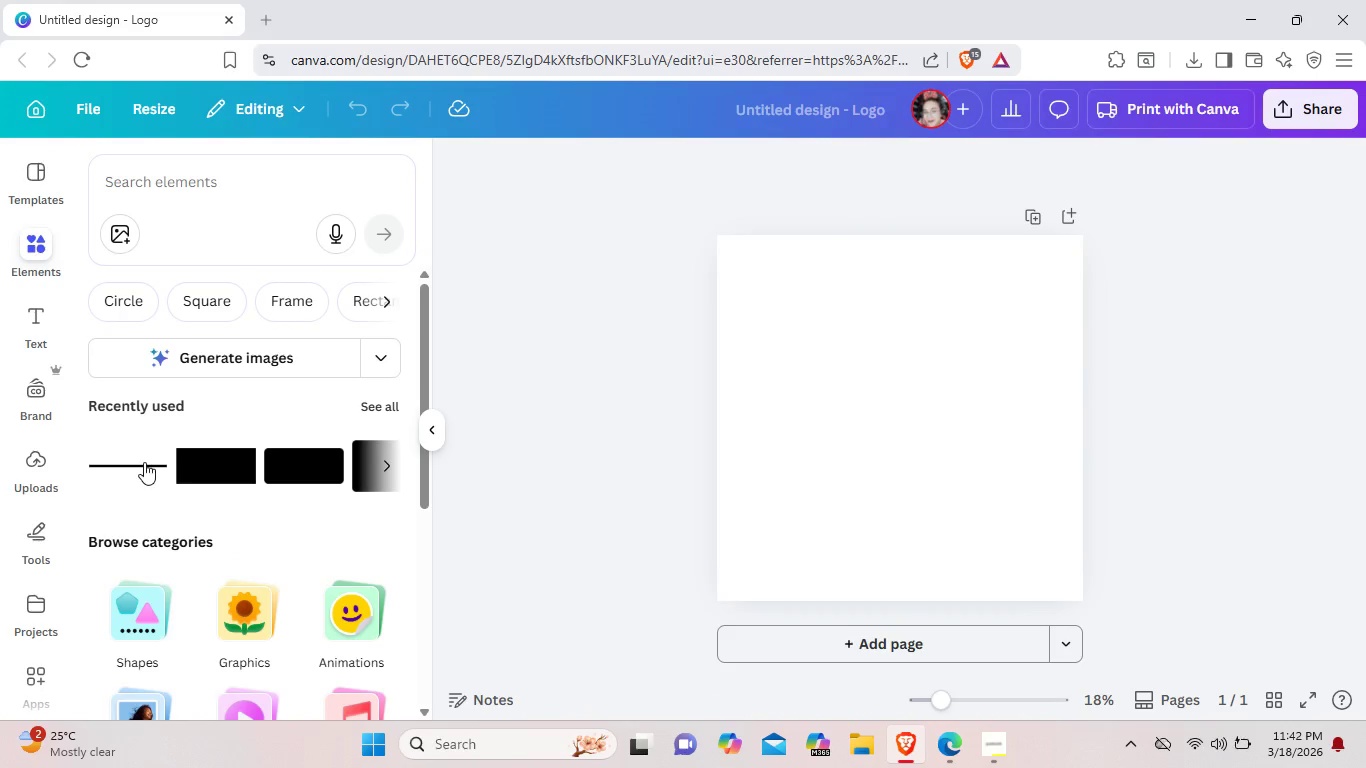 
left_click([377, 401])
 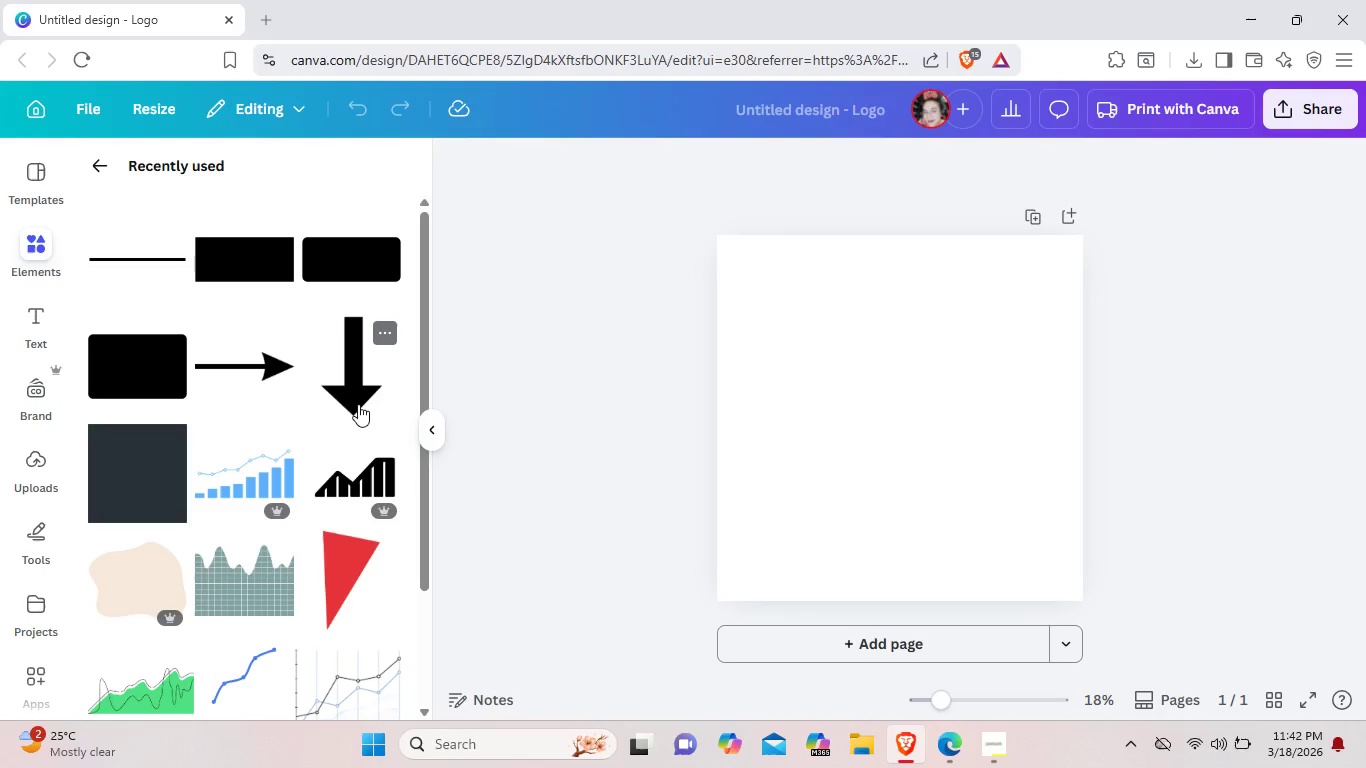 
wait(5.89)
 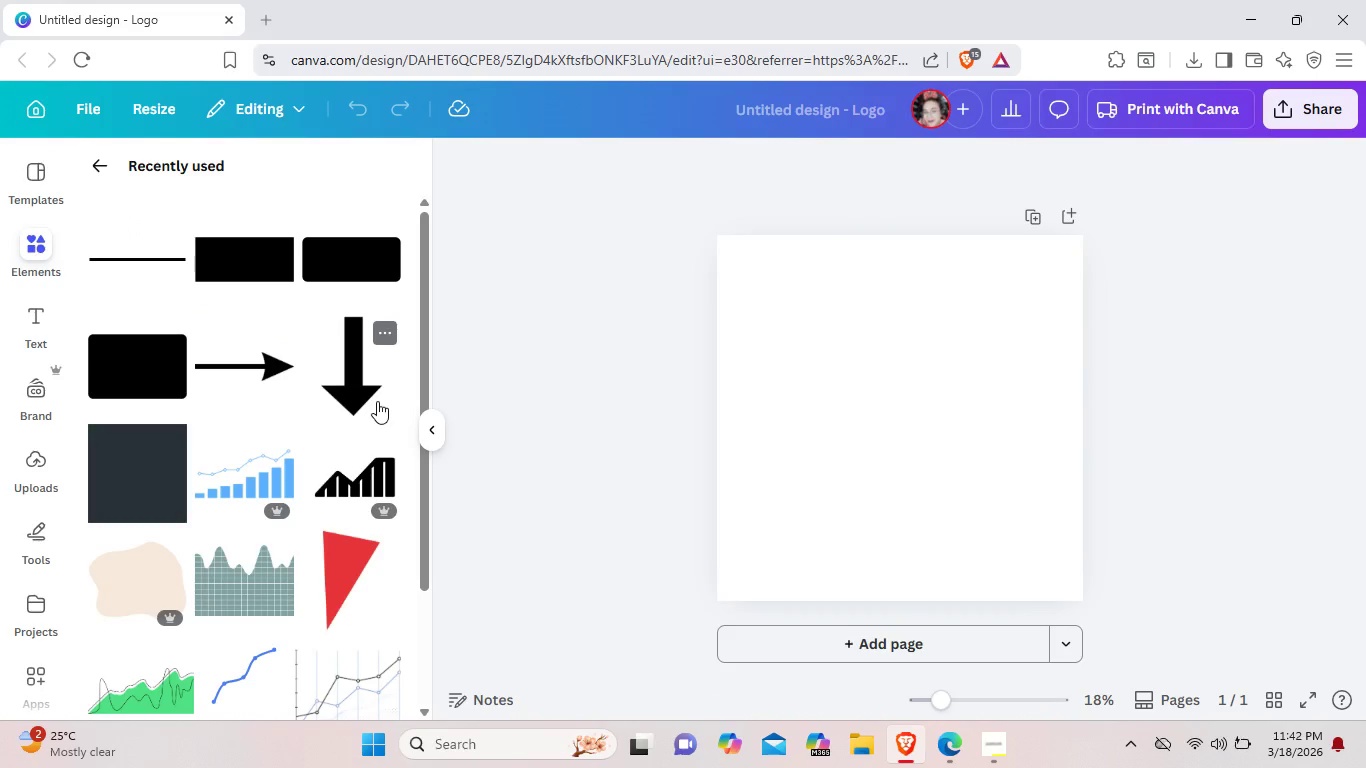 
left_click([101, 169])
 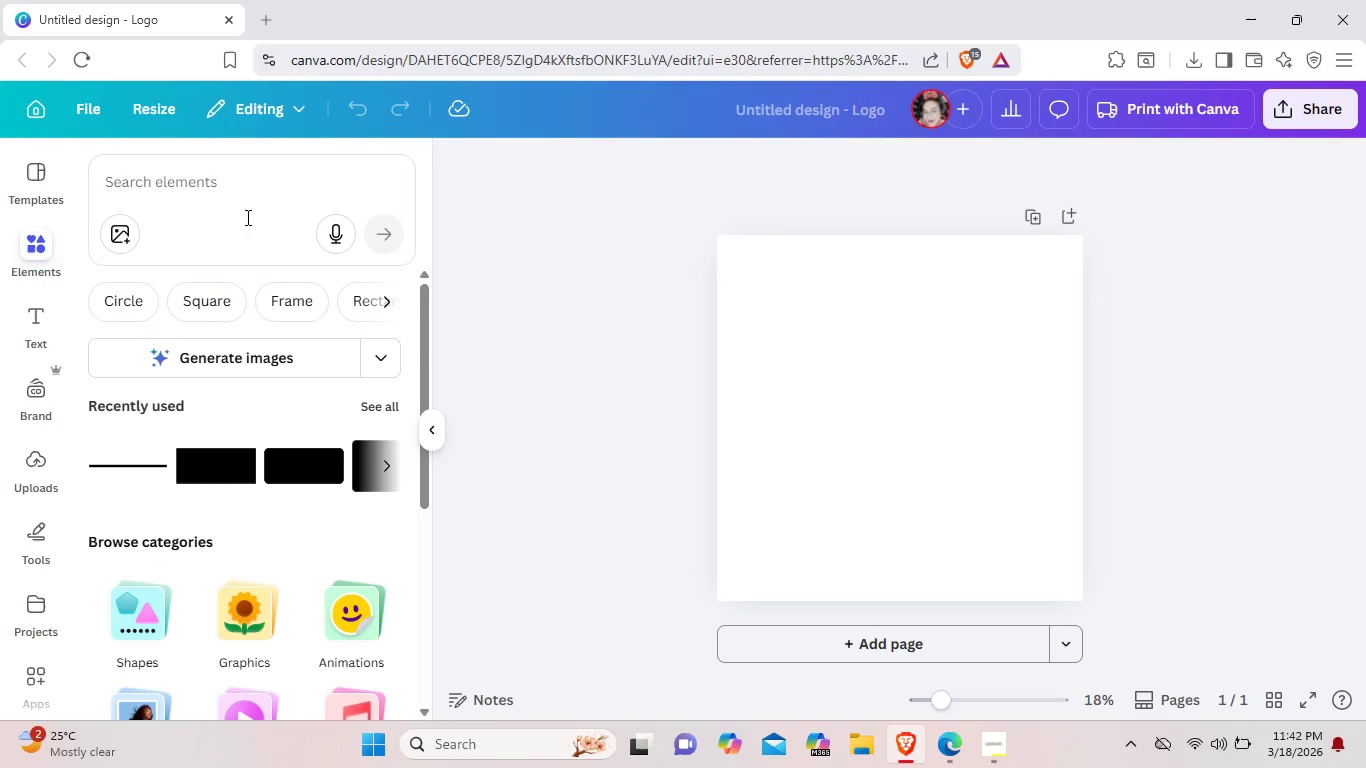 
left_click([252, 192])
 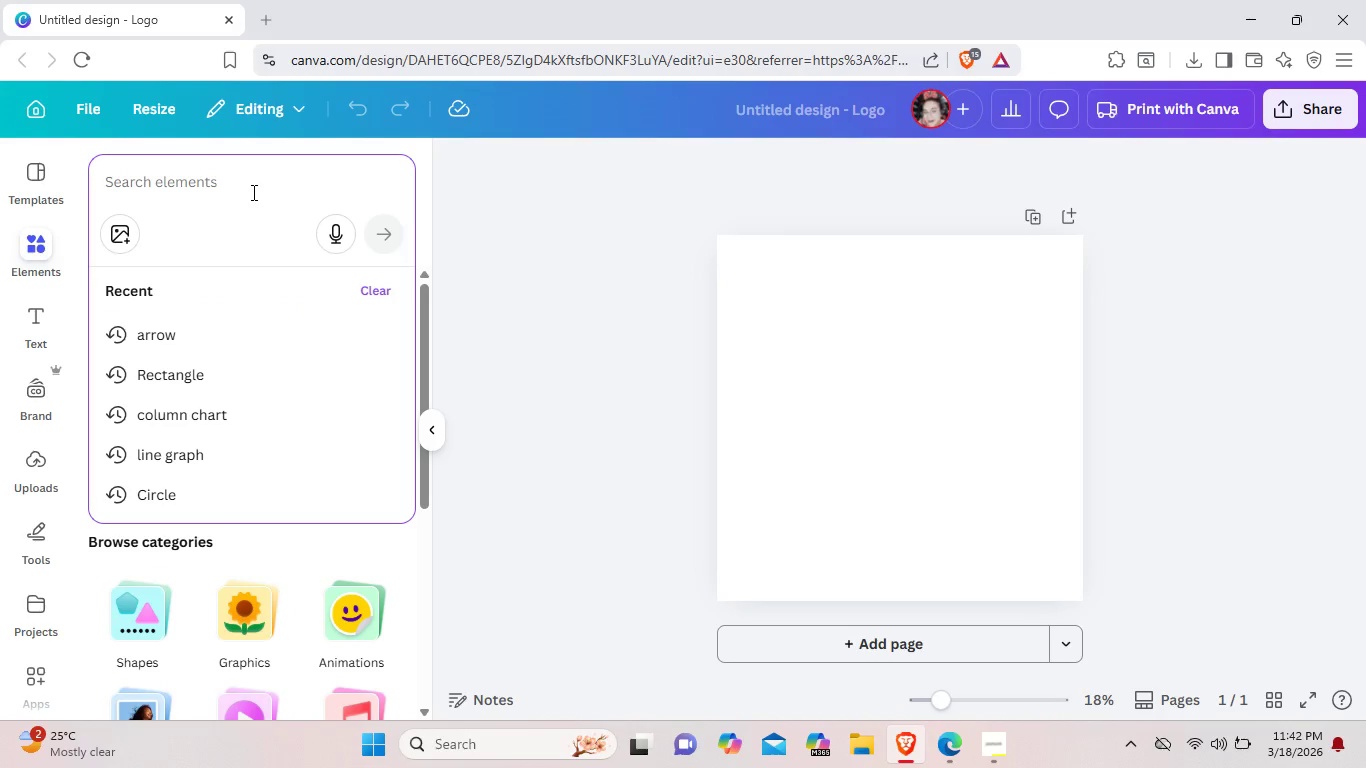 
wait(6.39)
 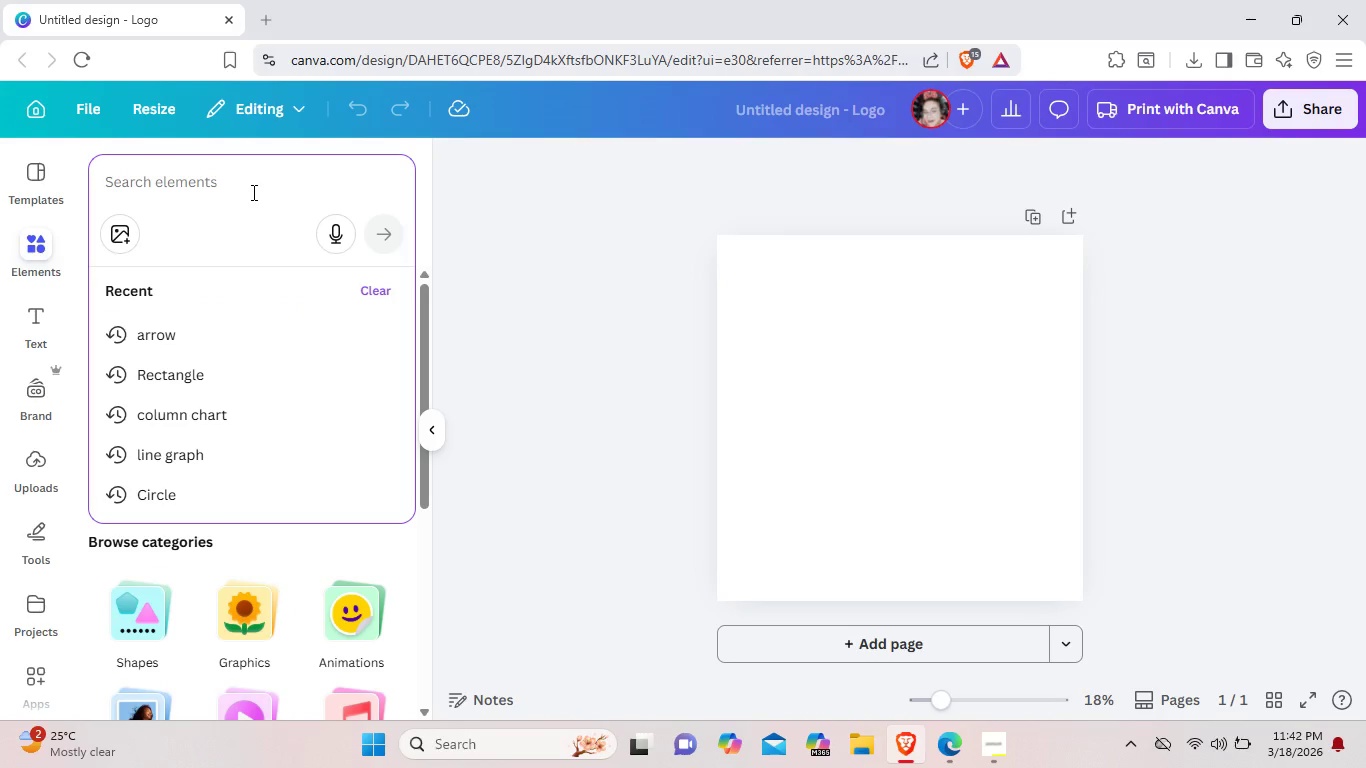 
type(lines)
 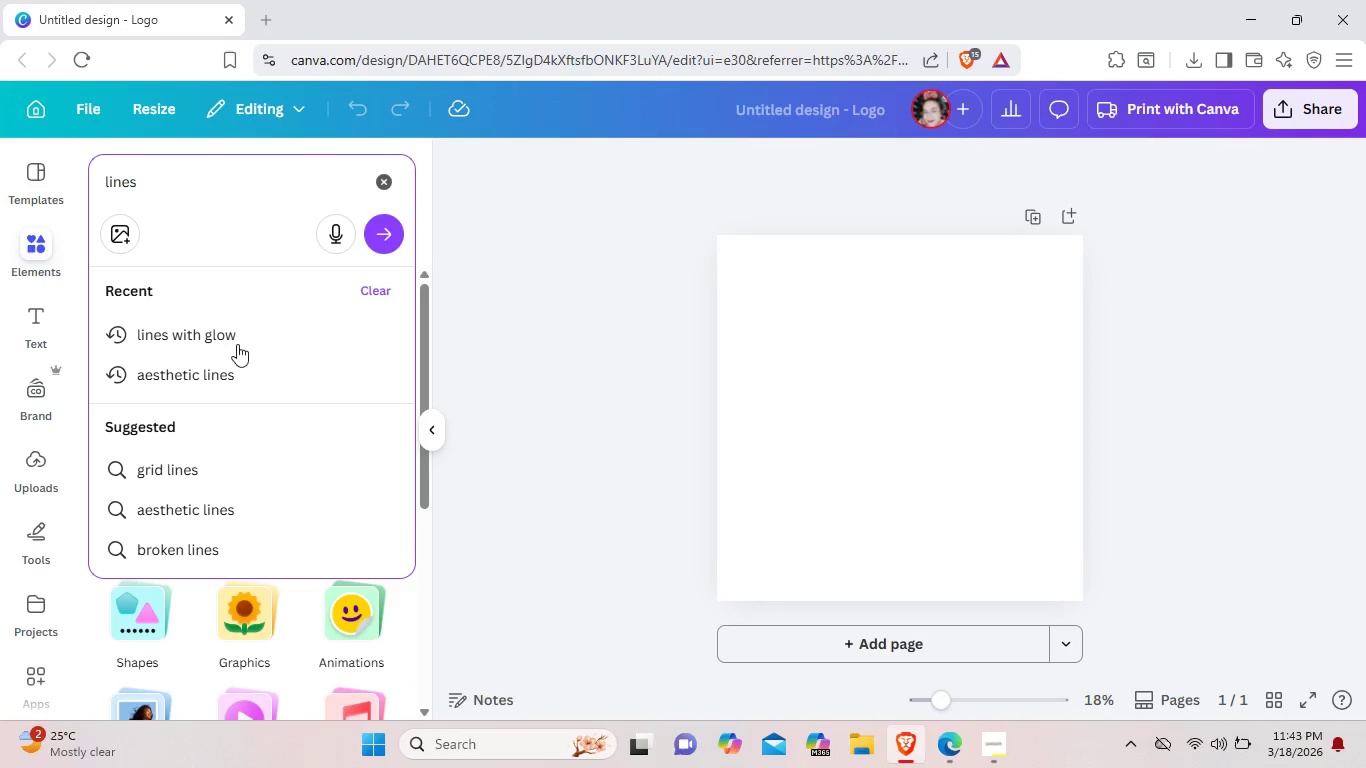 
left_click([234, 373])
 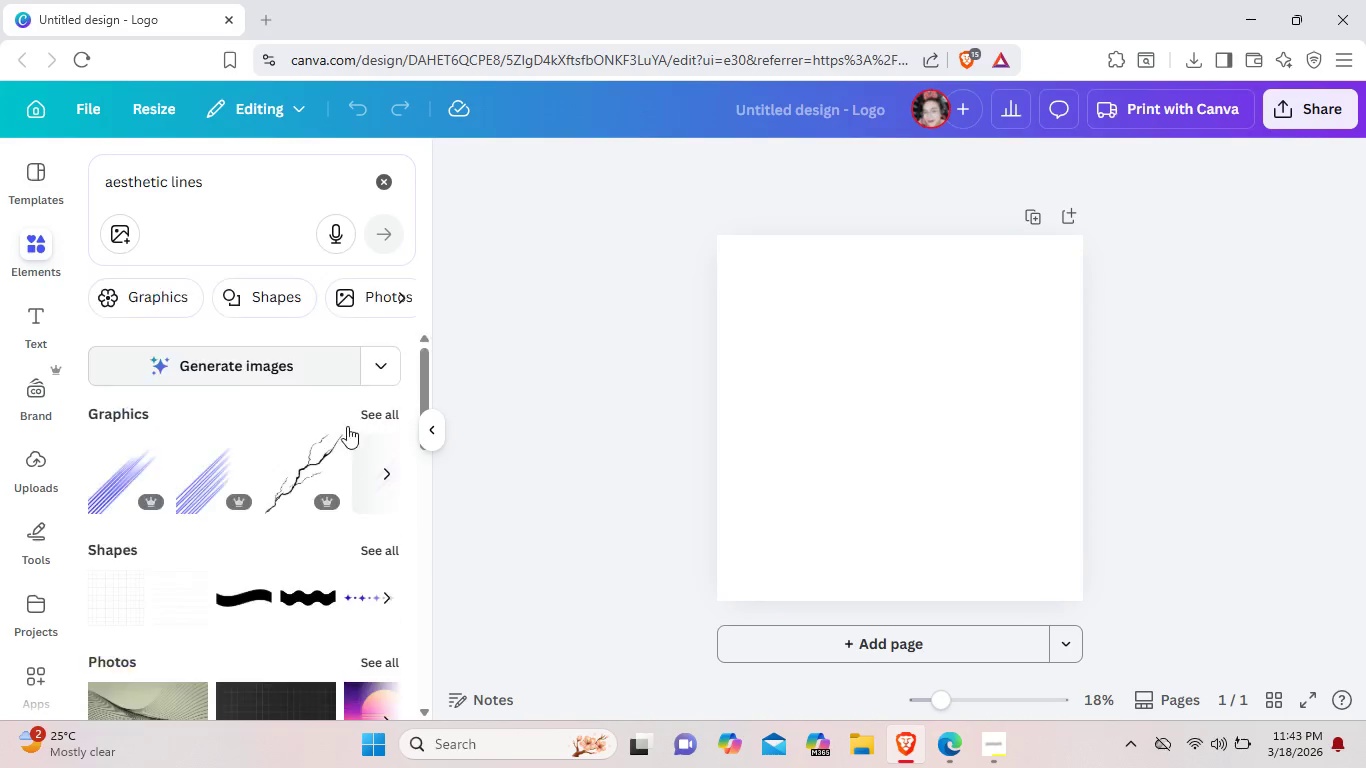 
left_click([381, 415])
 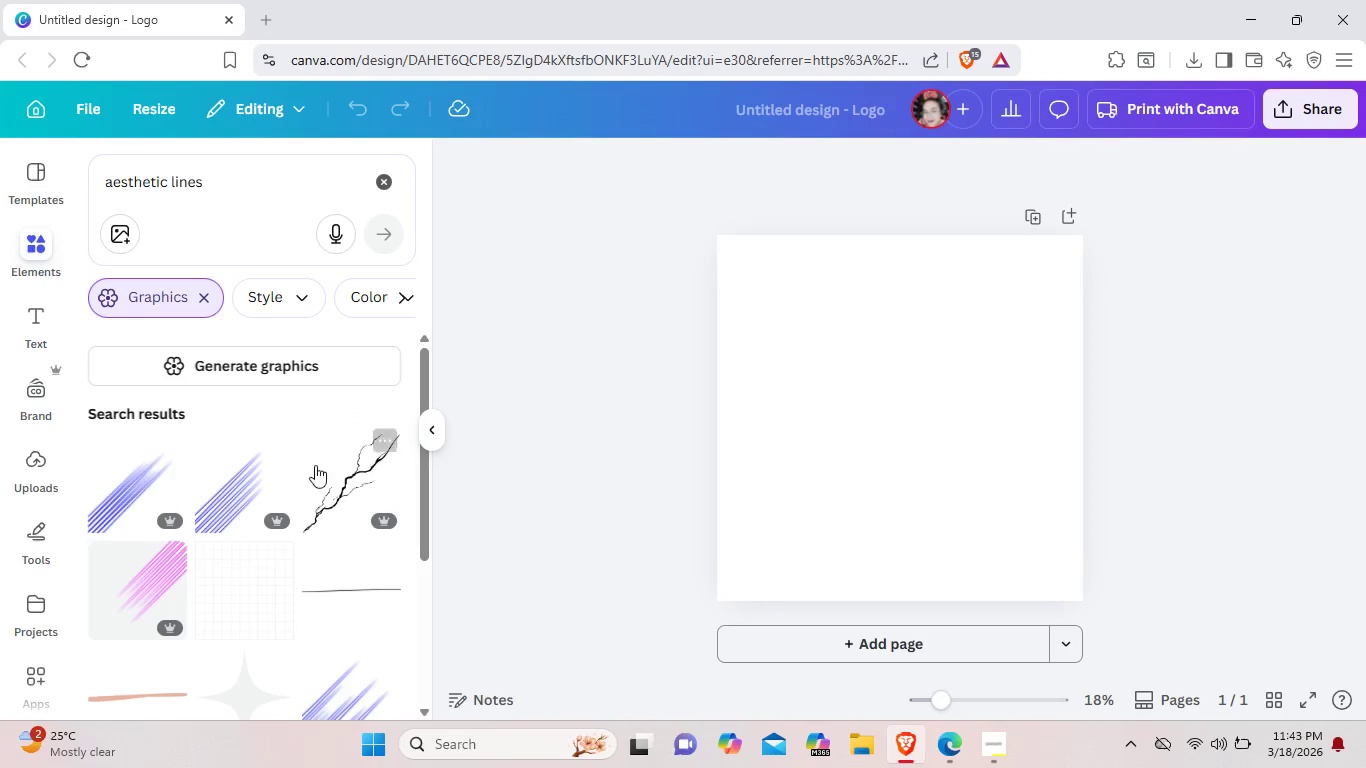 
scroll: coordinate [287, 492], scroll_direction: down, amount: 4.0
 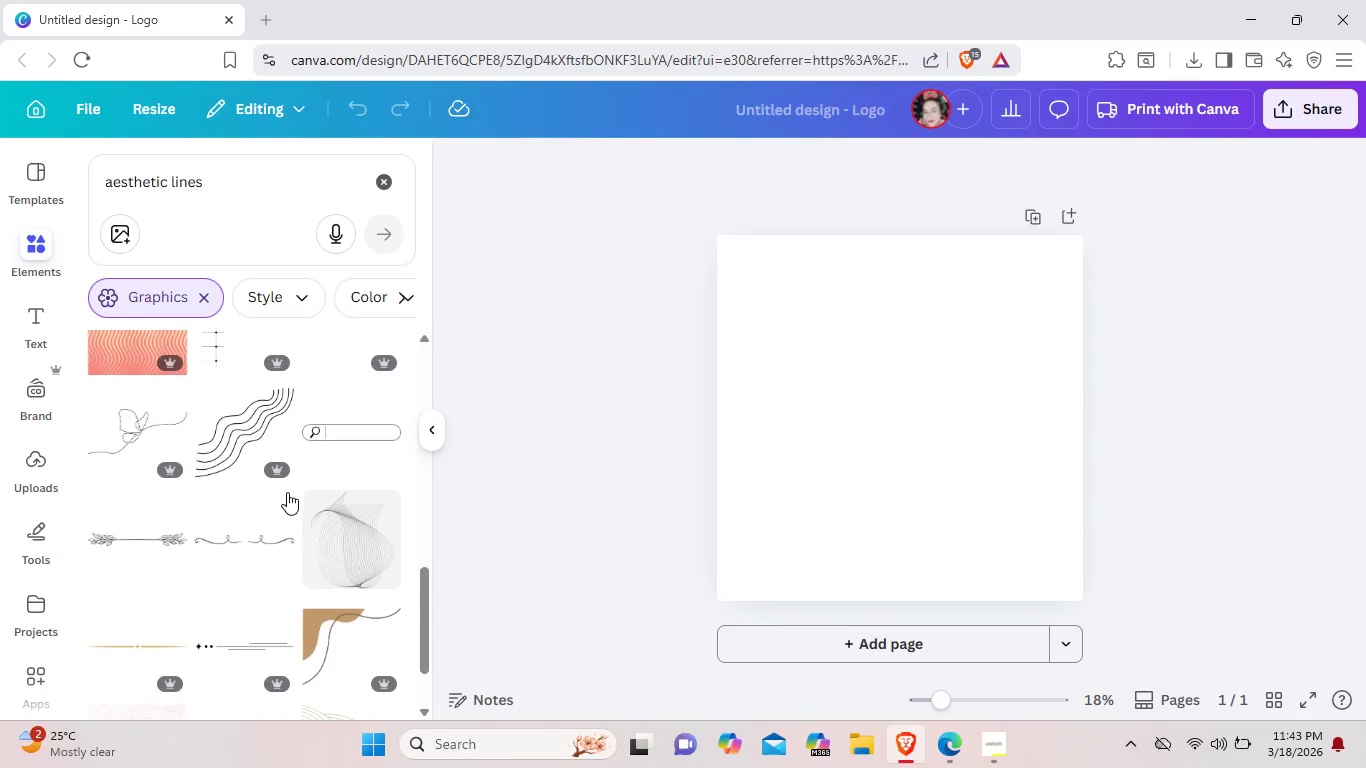 
scroll: coordinate [287, 492], scroll_direction: up, amount: 1.0
 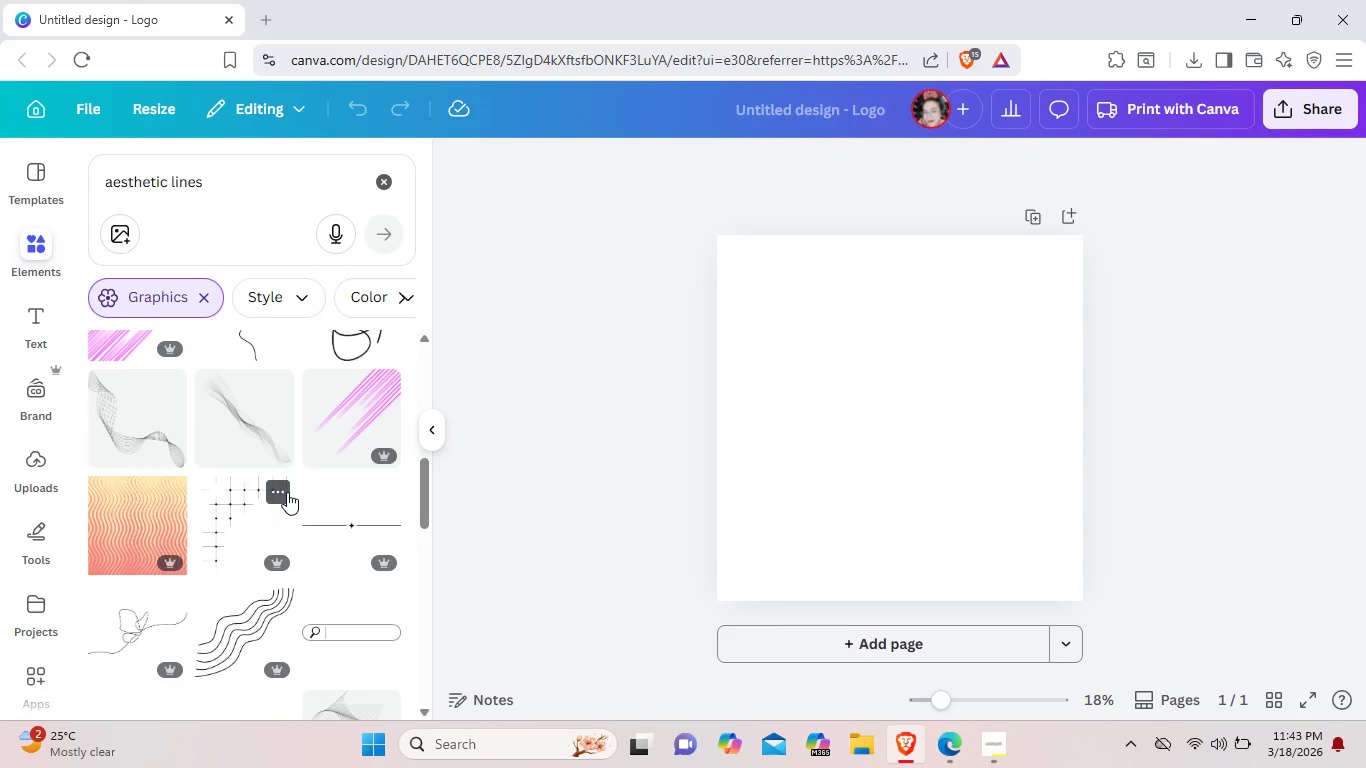 
scroll: coordinate [287, 492], scroll_direction: down, amount: 9.0
 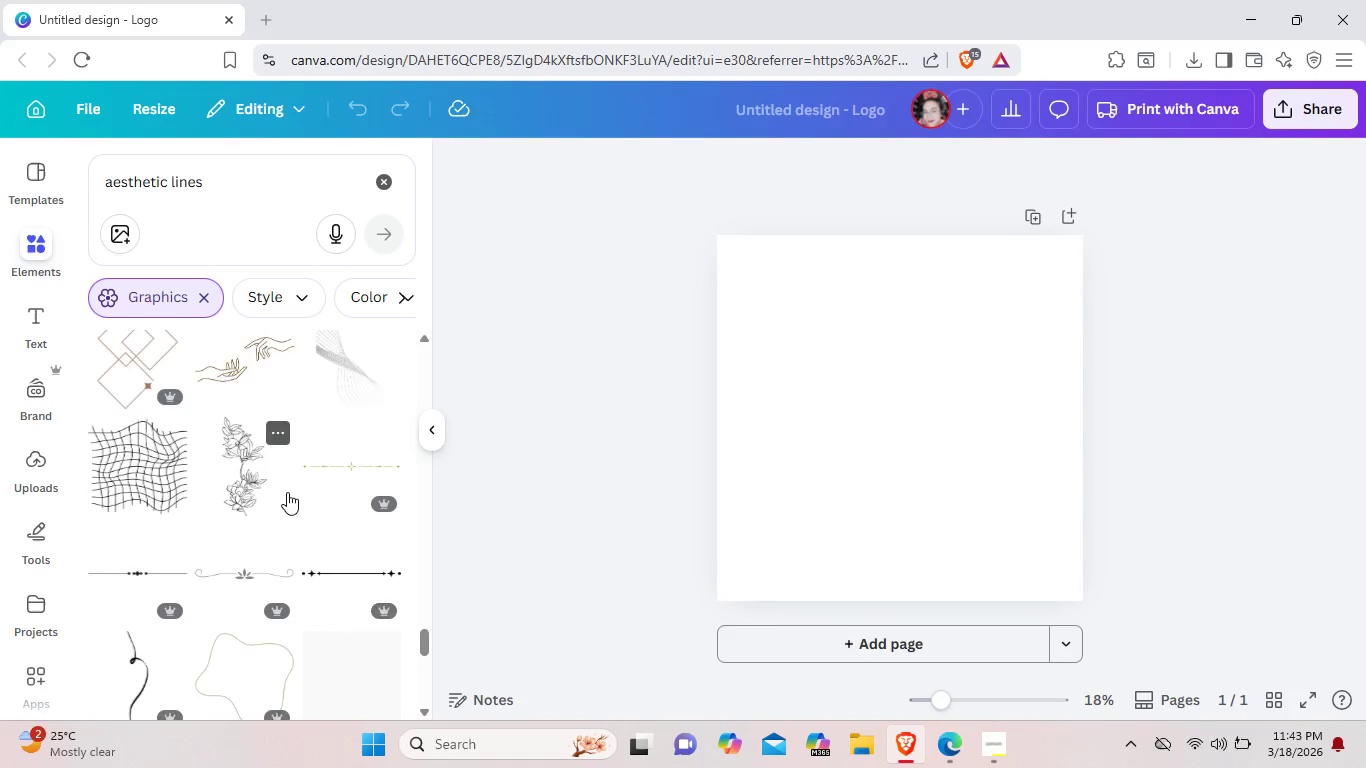 
left_click([239, 185])
 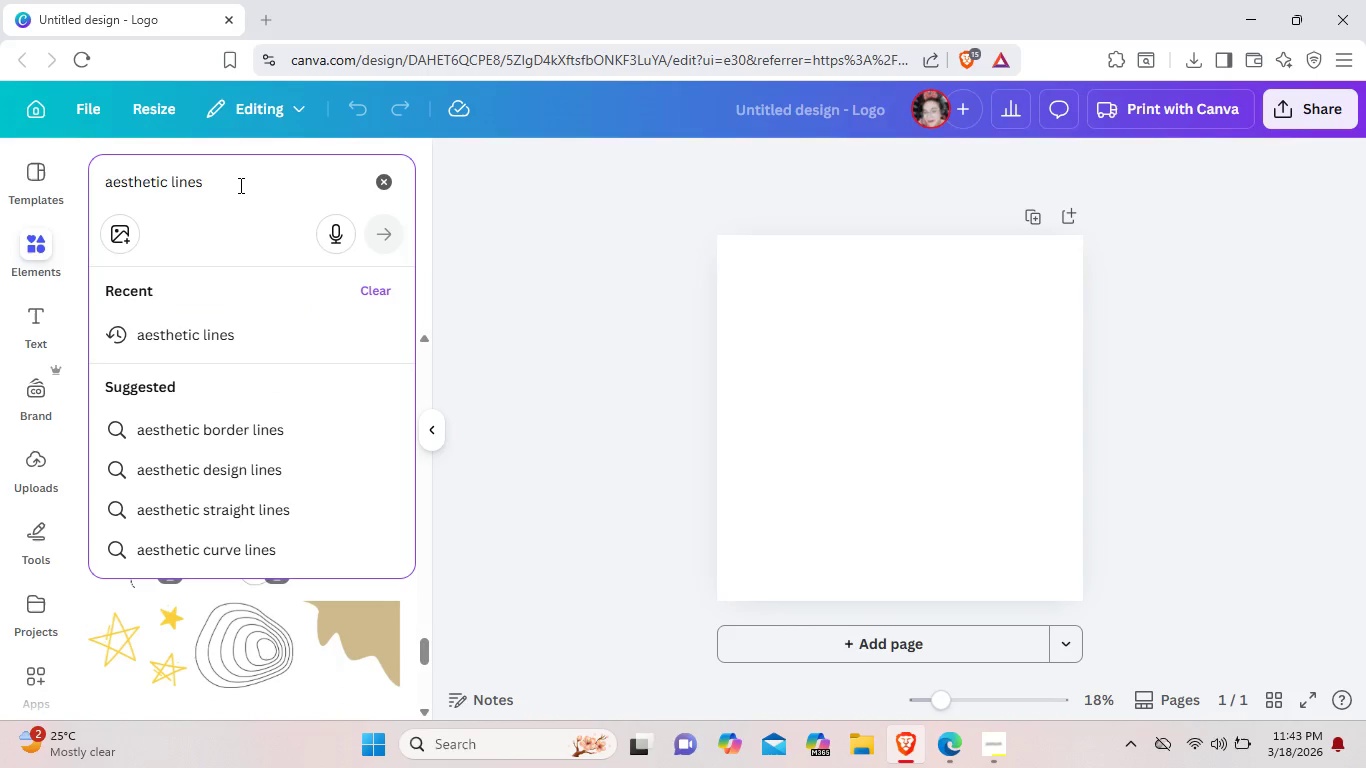 
hold_key(key=Backspace, duration=1.5)
 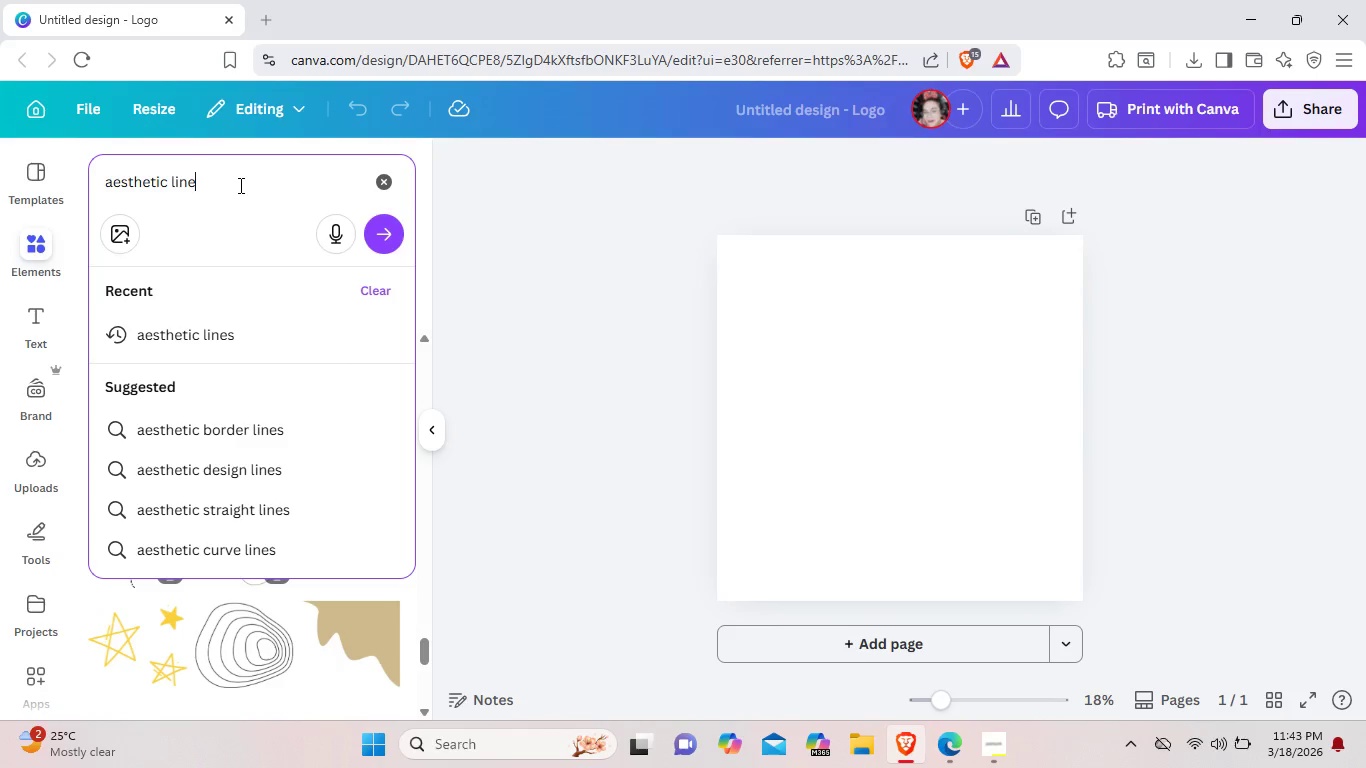 
hold_key(key=Backspace, duration=1.48)
 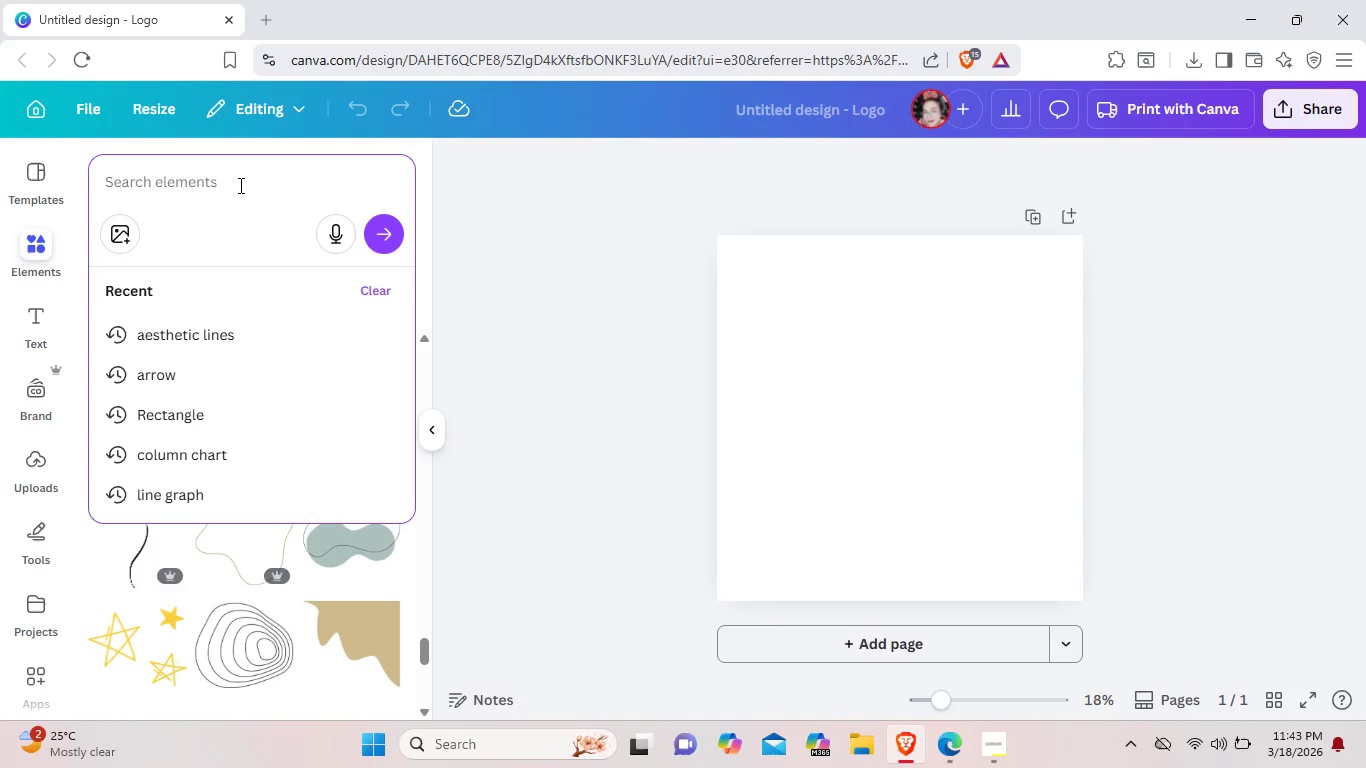 
hold_key(key=Backspace, duration=1.62)
 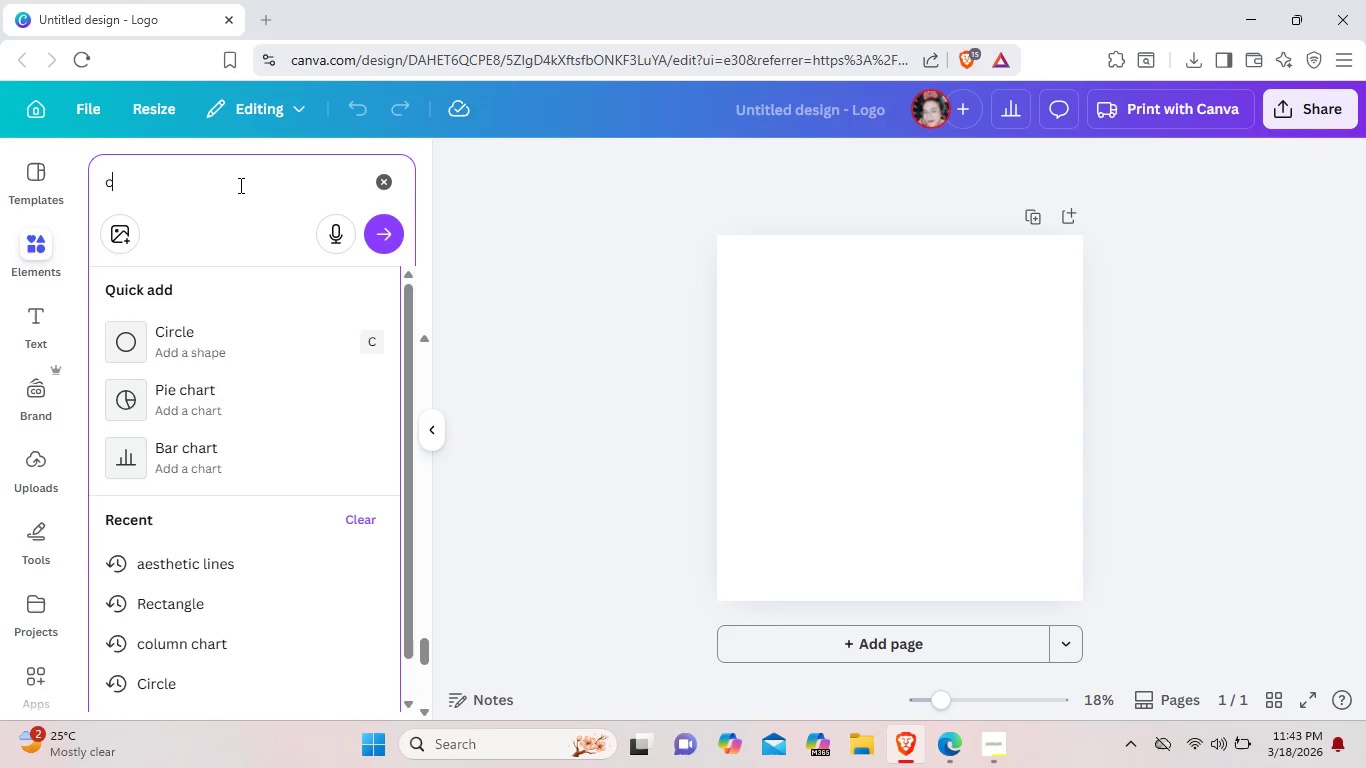 
type(ciurves)
key(Backspace)
type( line)
 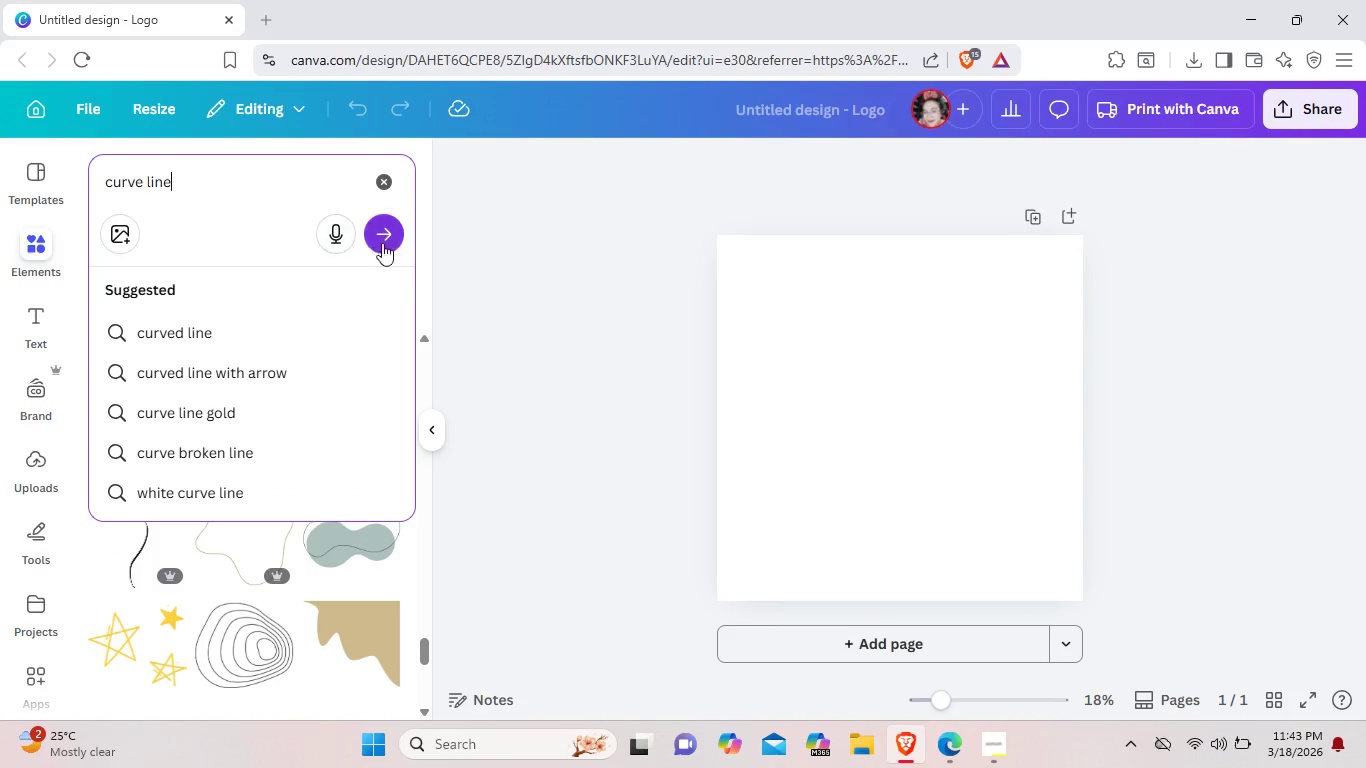 
left_click([383, 242])
 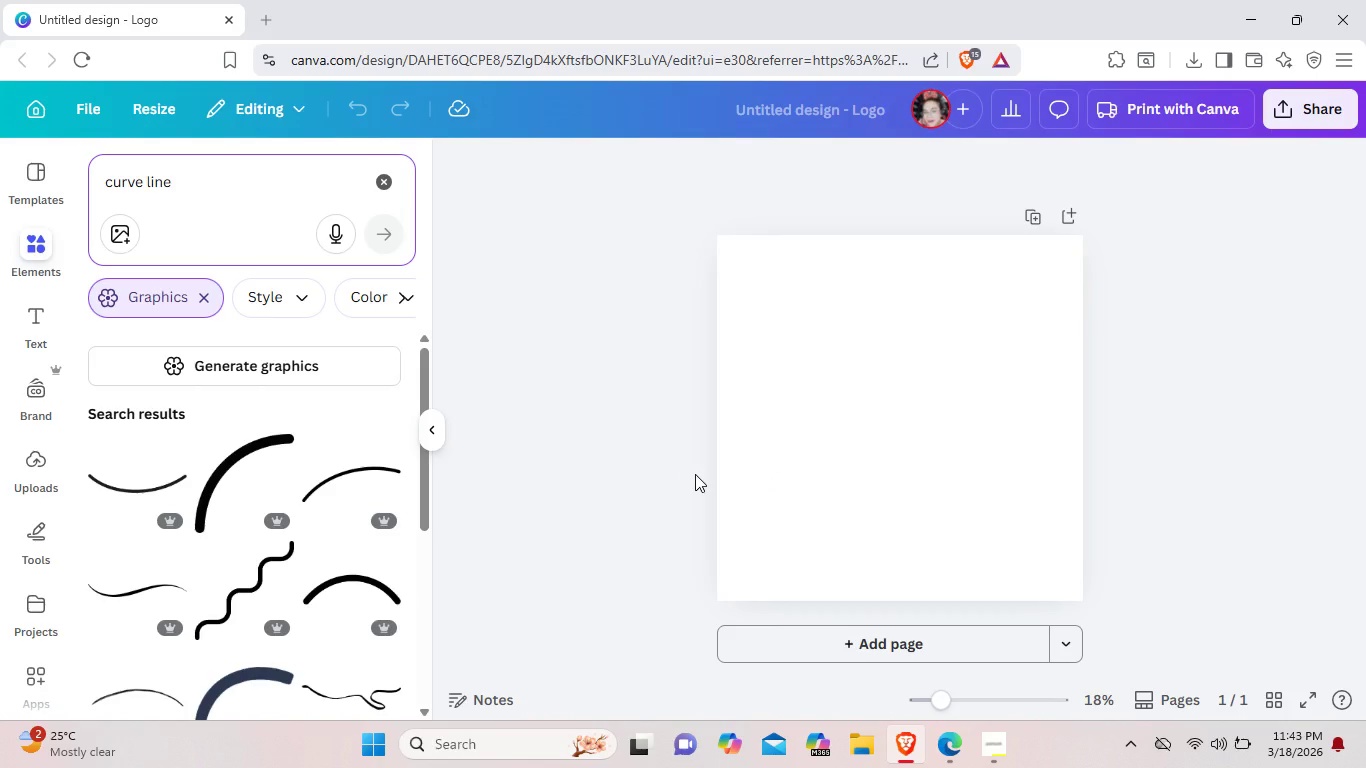 
wait(20.23)
 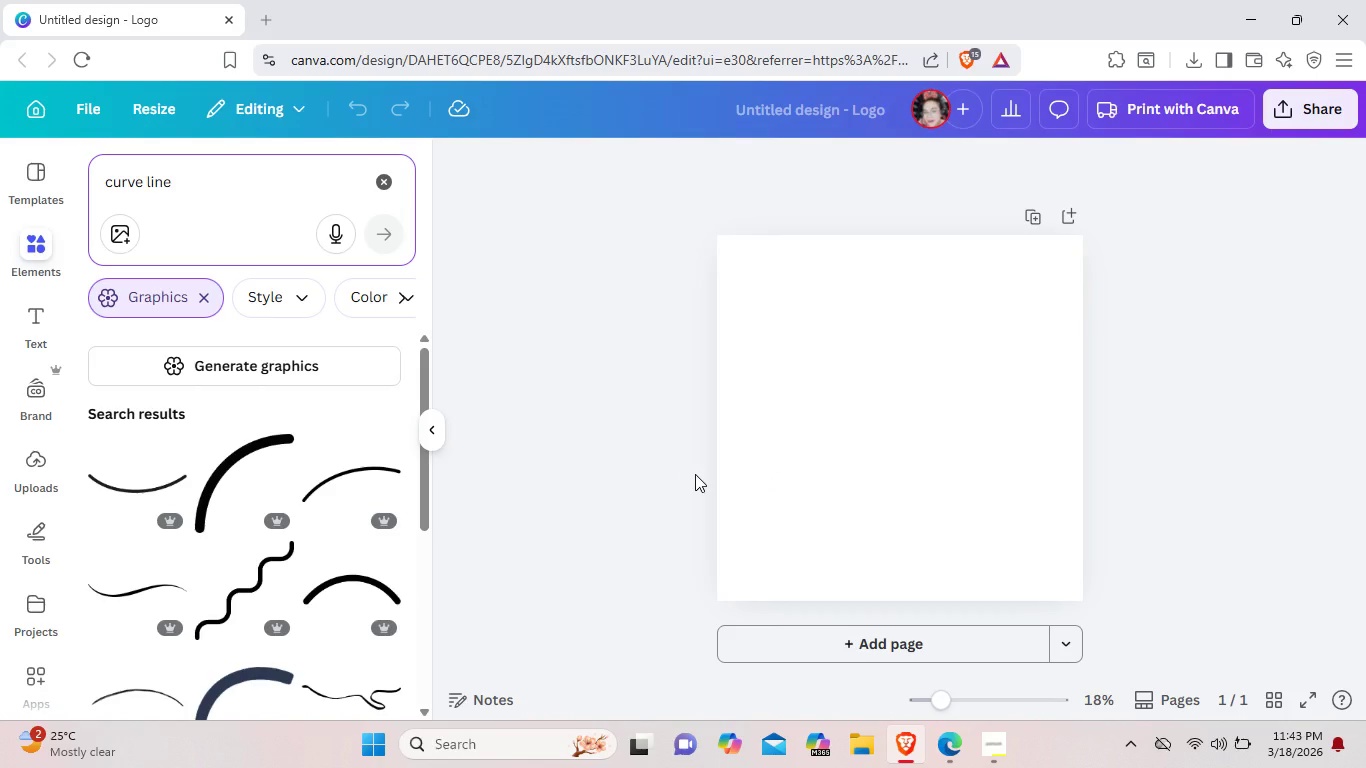 
scroll: coordinate [304, 533], scroll_direction: down, amount: 1.0
 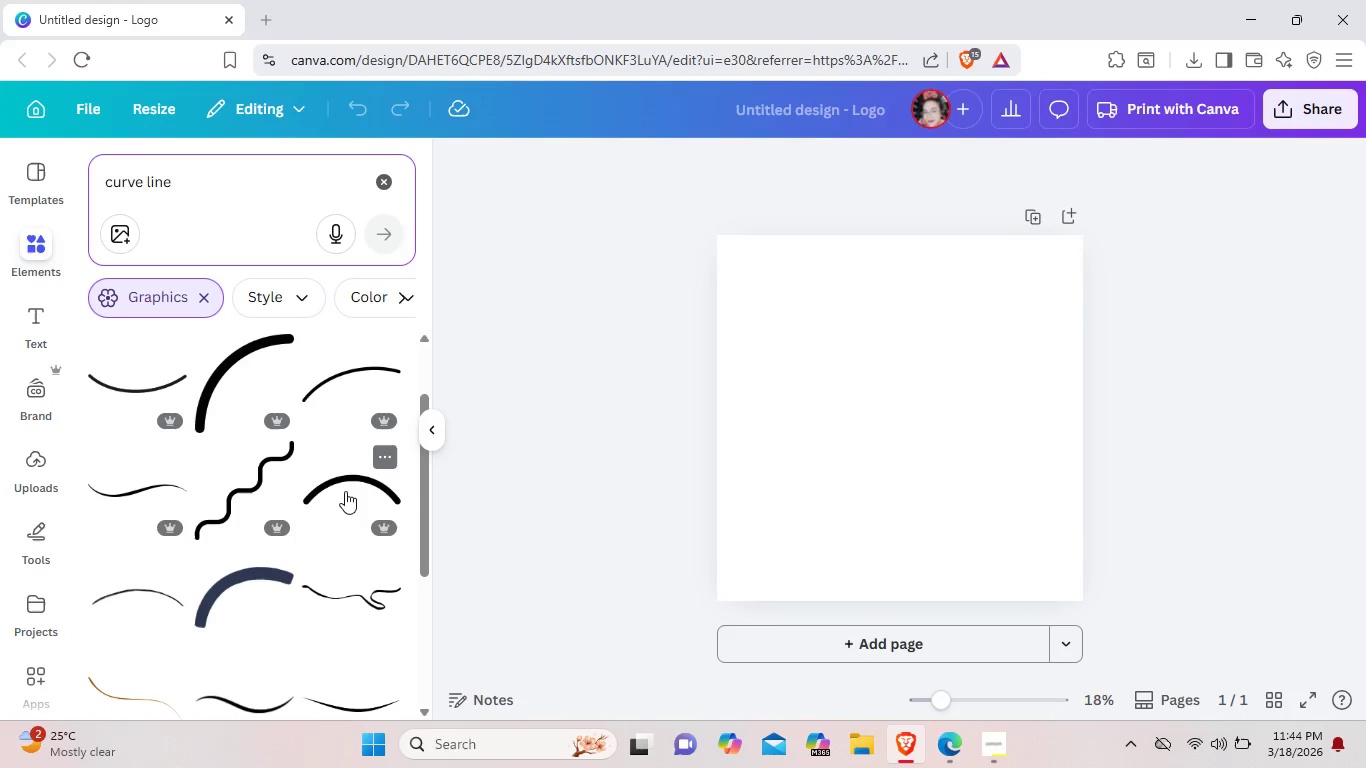 
left_click([345, 491])
 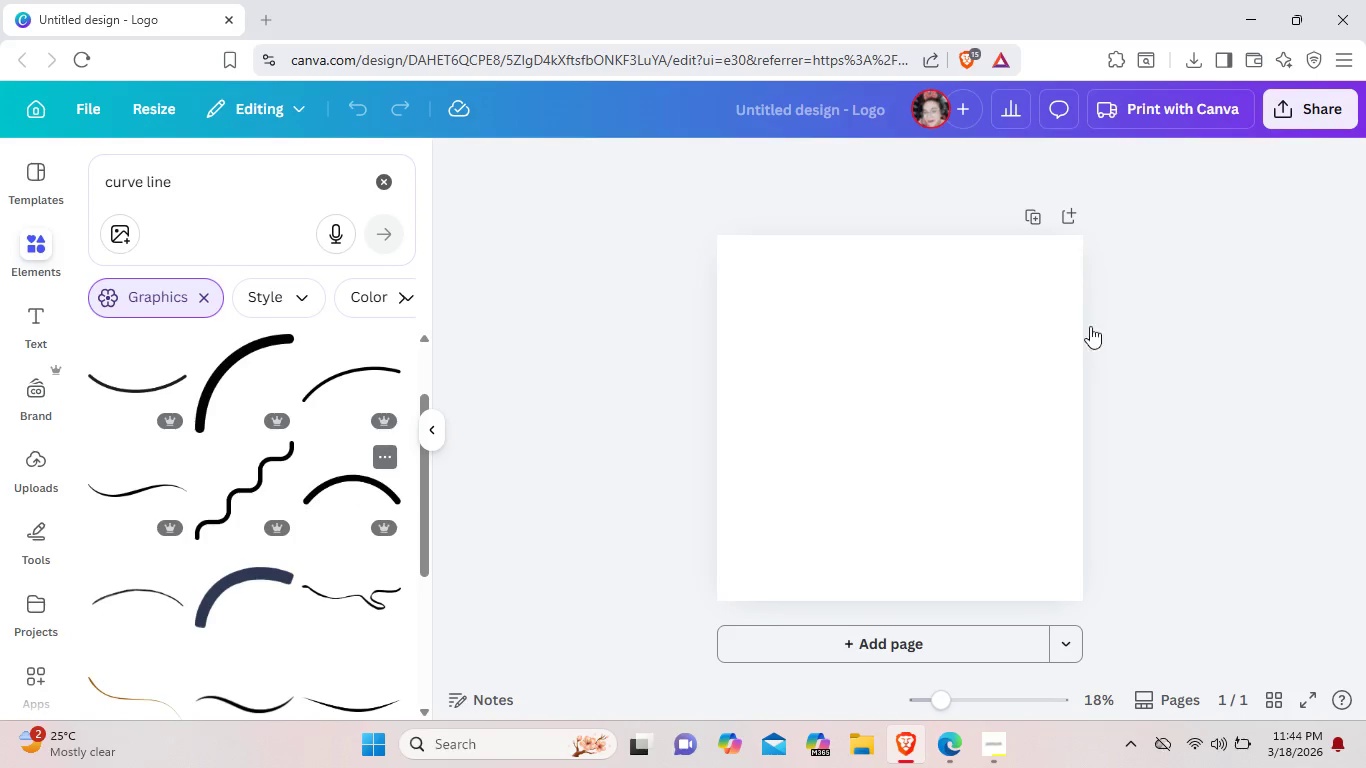 
mouse_move([1055, 330])
 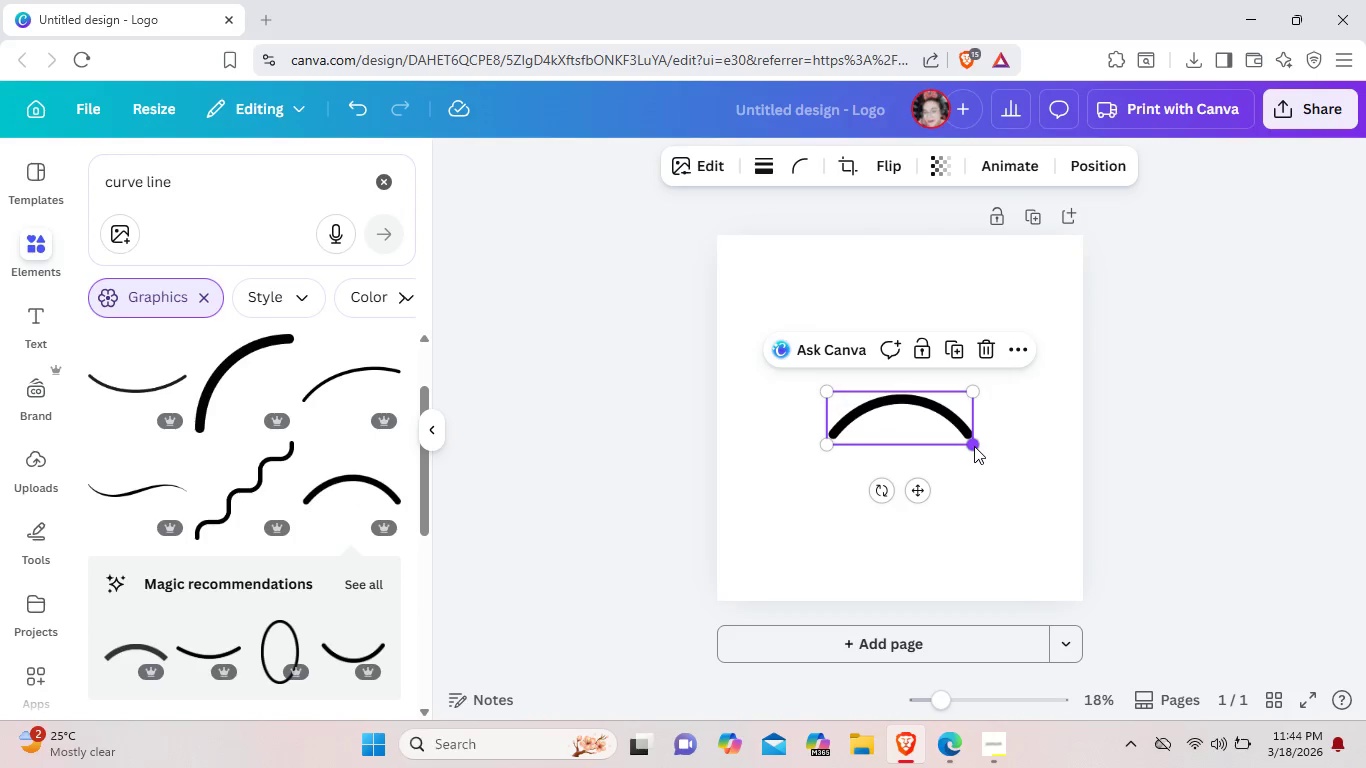 
left_click_drag(start_coordinate=[974, 445], to_coordinate=[962, 444])
 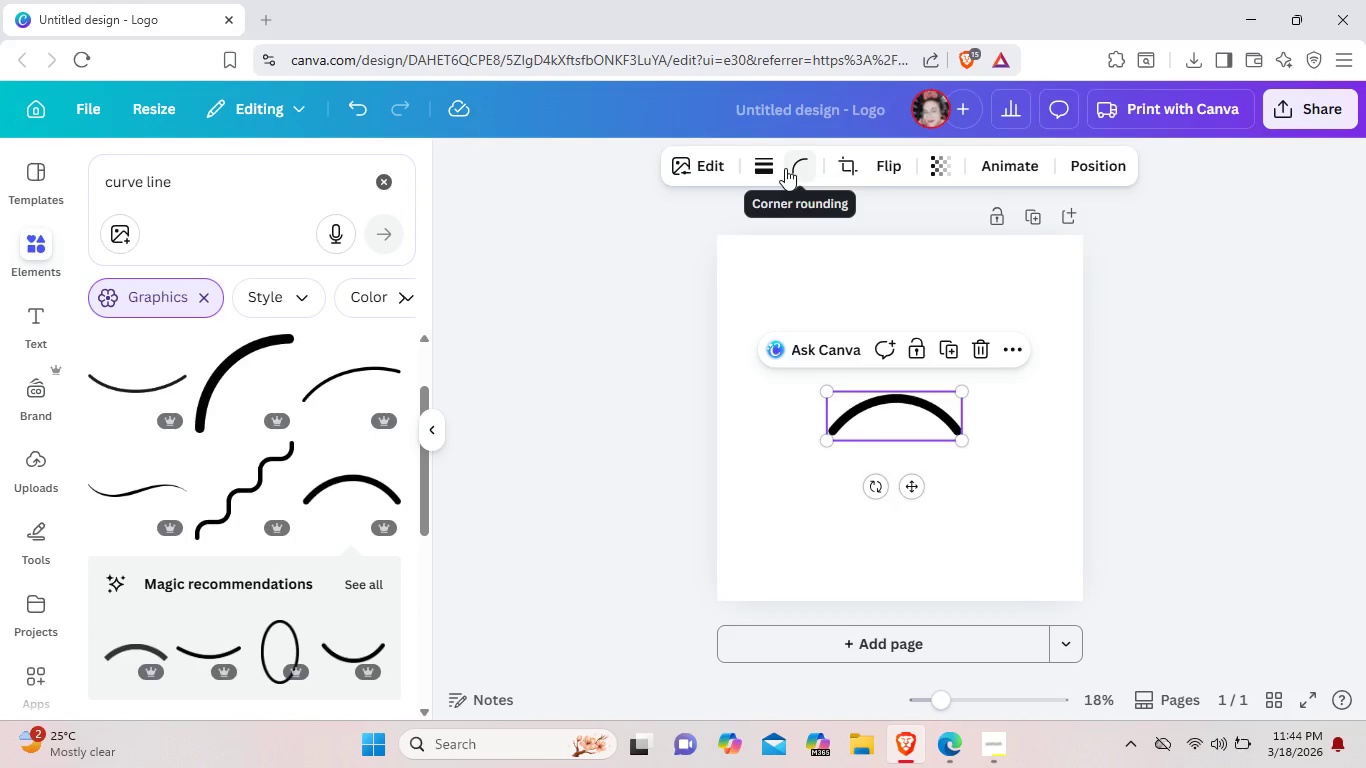 
left_click([785, 168])
 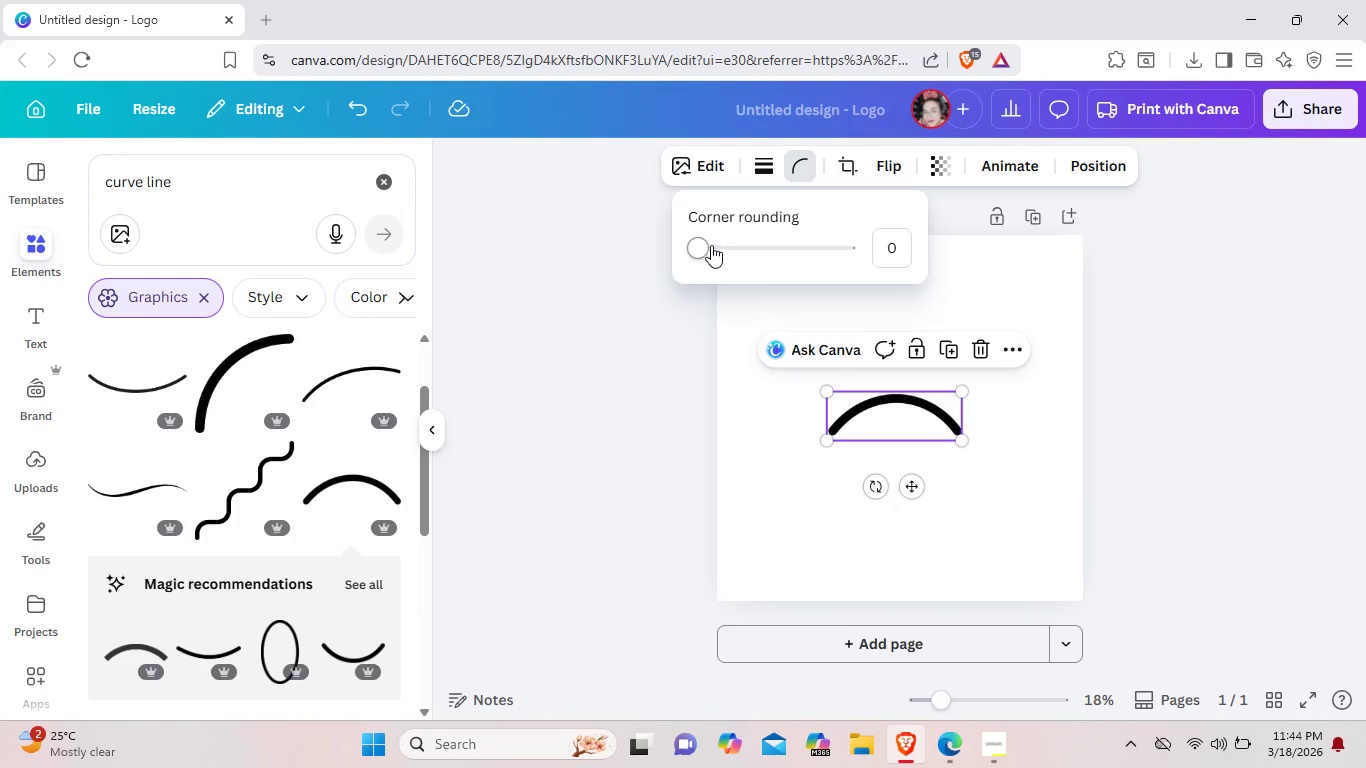 
left_click_drag(start_coordinate=[704, 244], to_coordinate=[774, 261])
 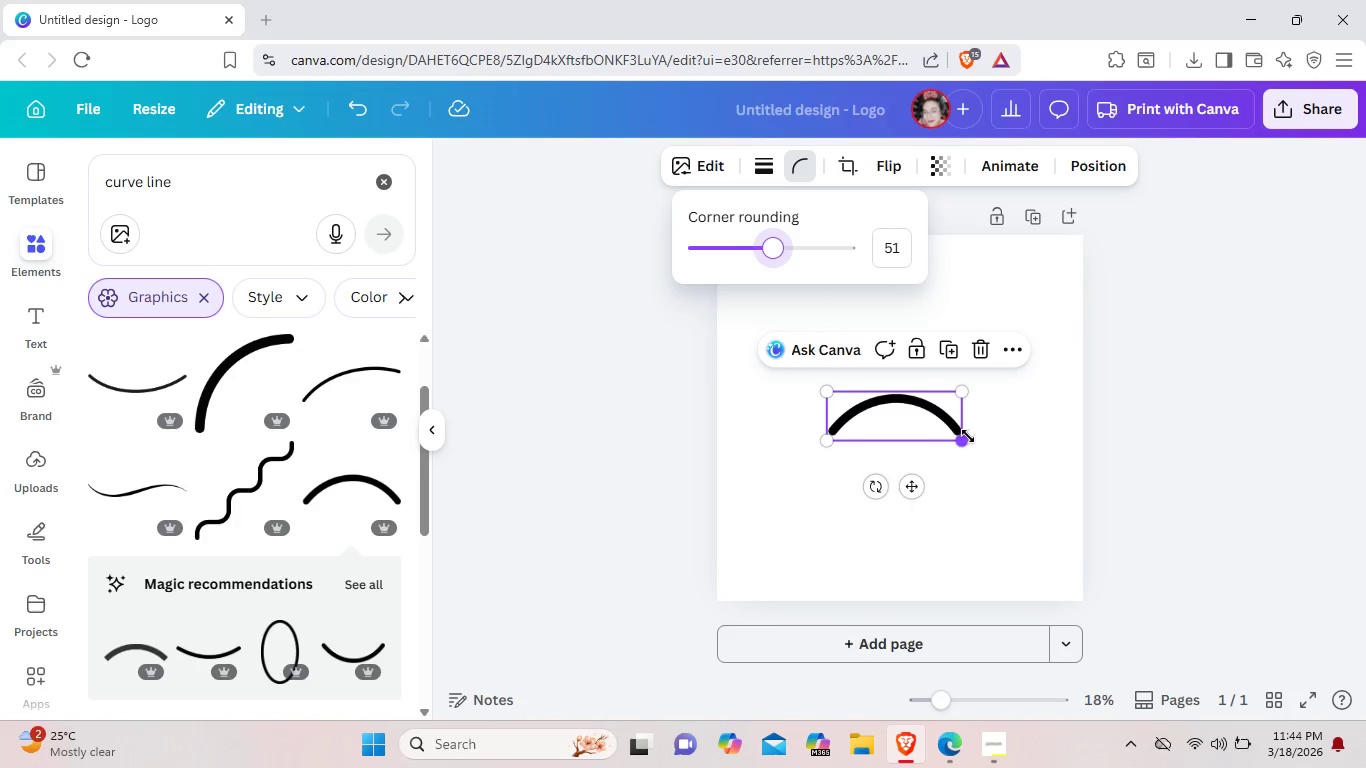 
left_click_drag(start_coordinate=[968, 436], to_coordinate=[949, 434])
 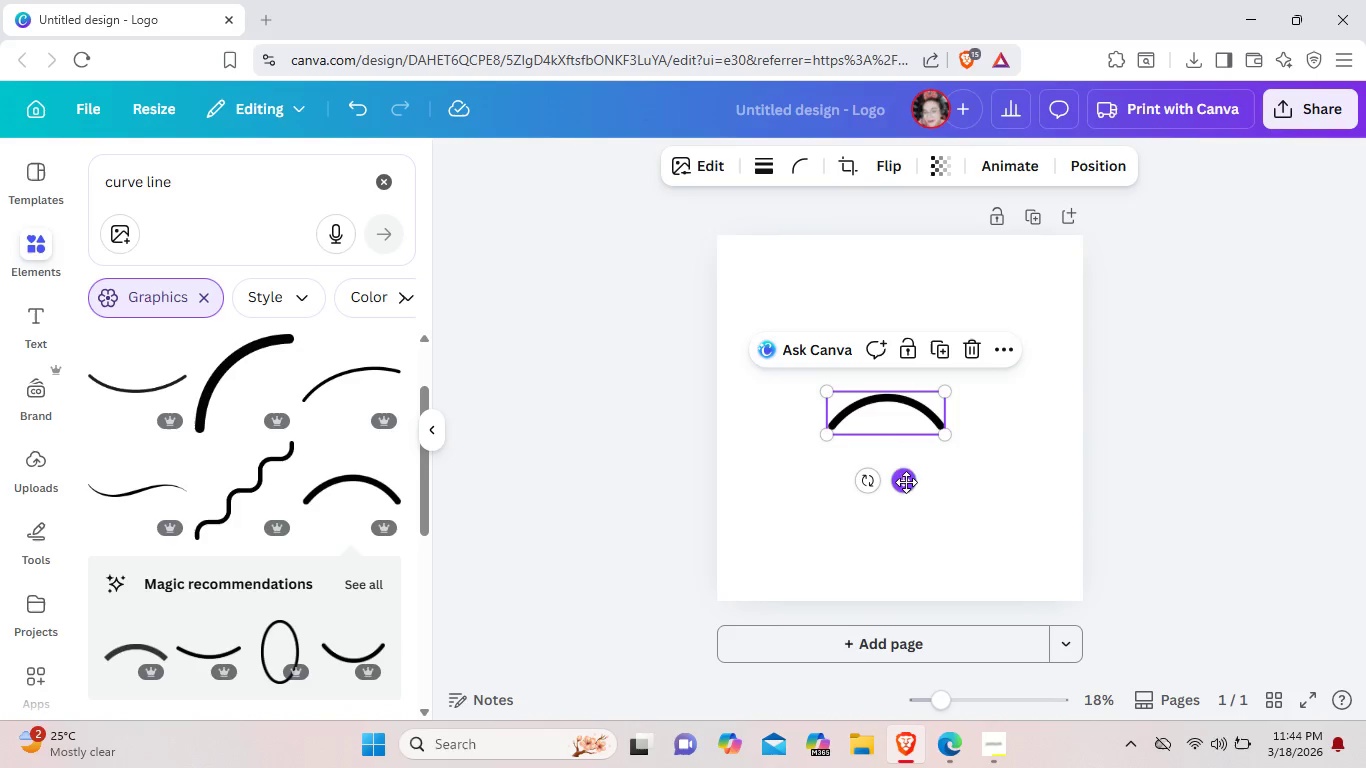 
left_click_drag(start_coordinate=[906, 482], to_coordinate=[907, 395])
 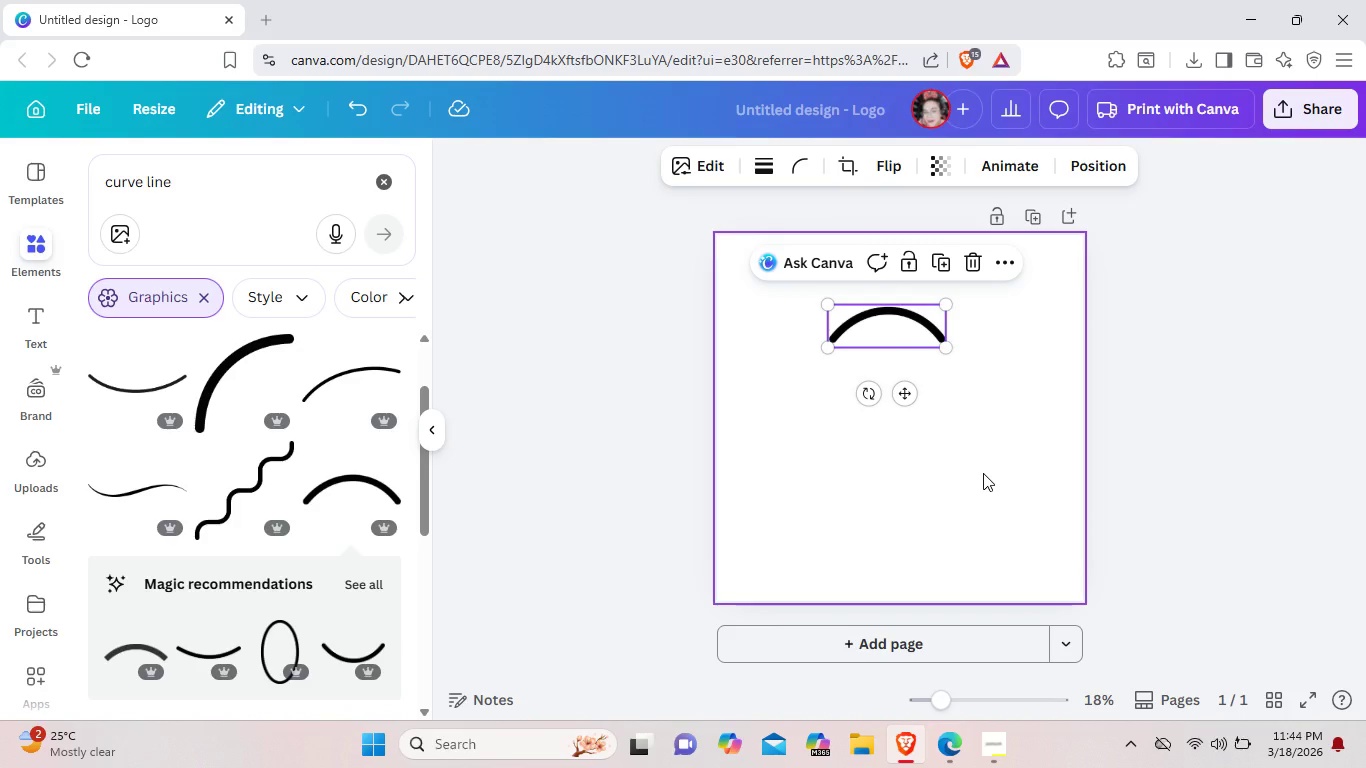 
left_click([983, 473])
 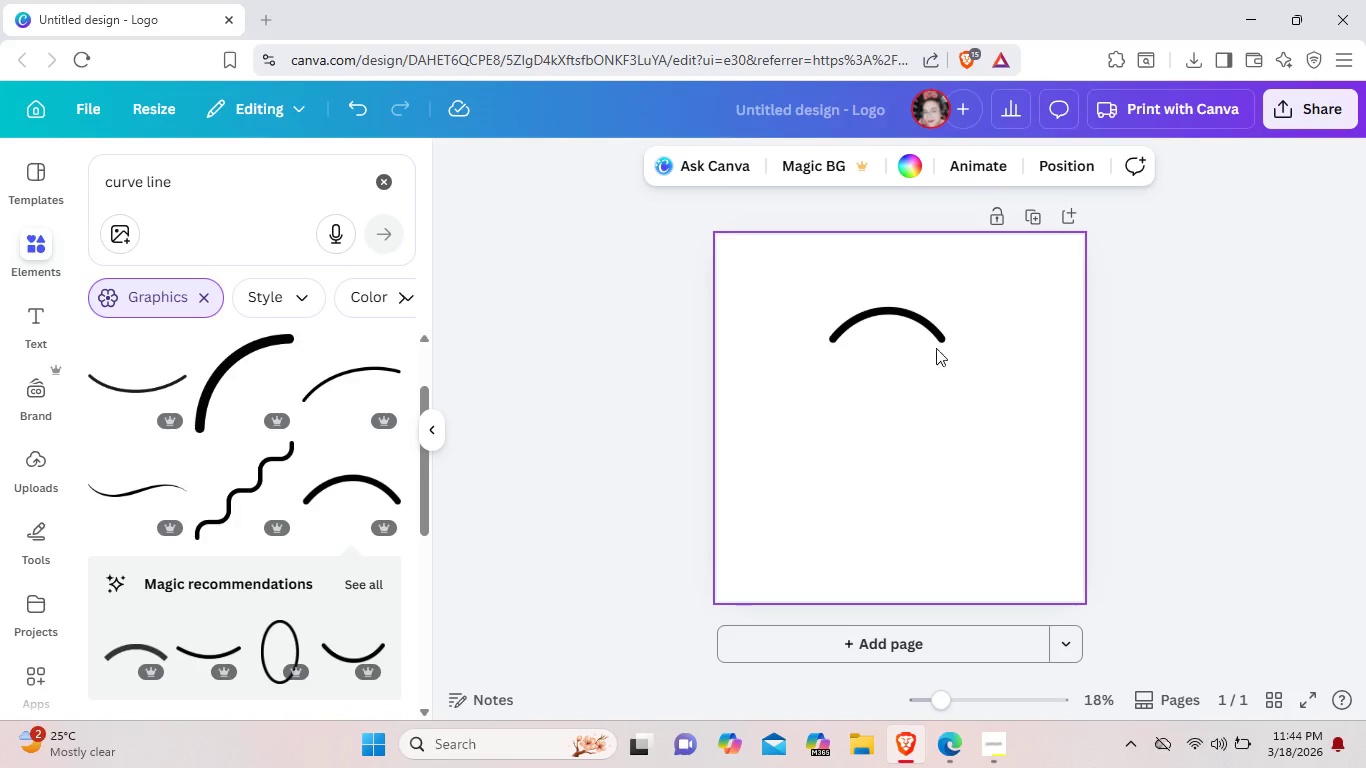 
left_click([921, 325])
 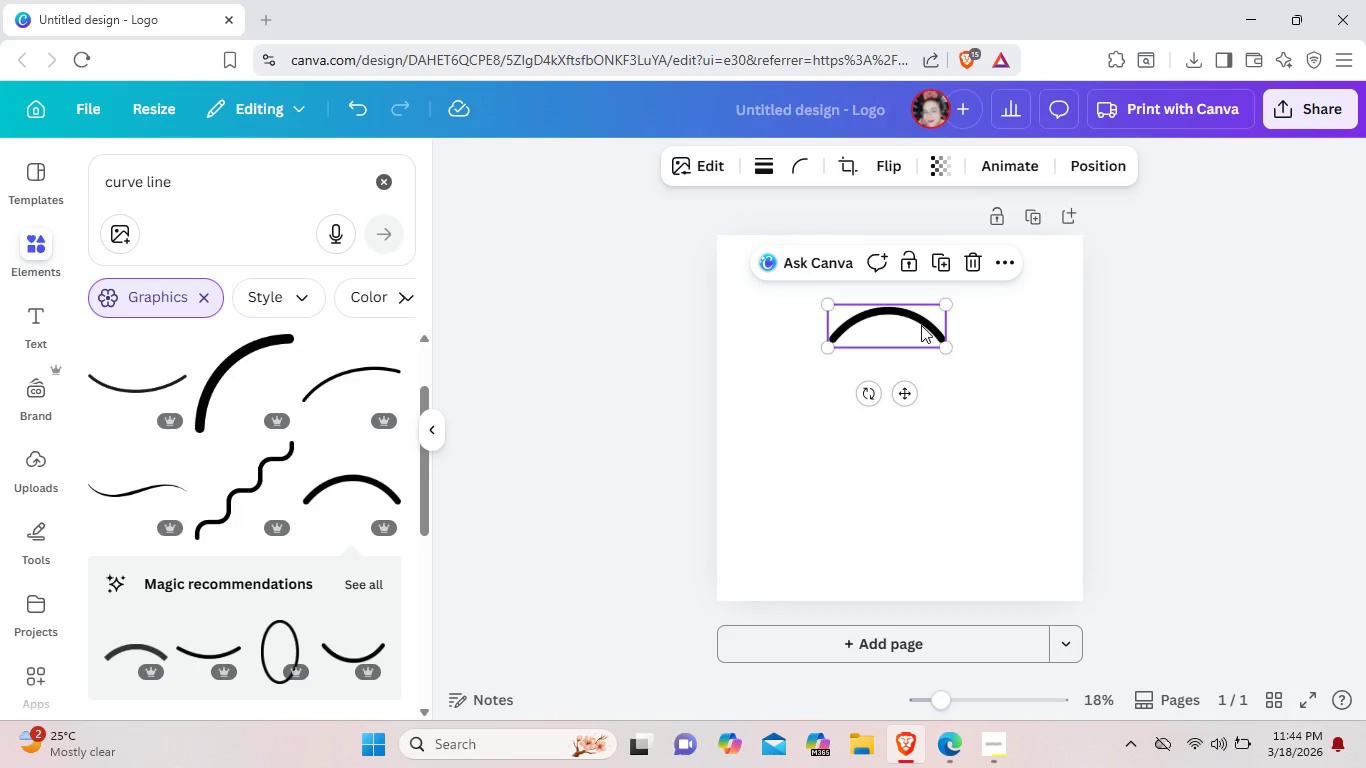 
key(Control+C)
 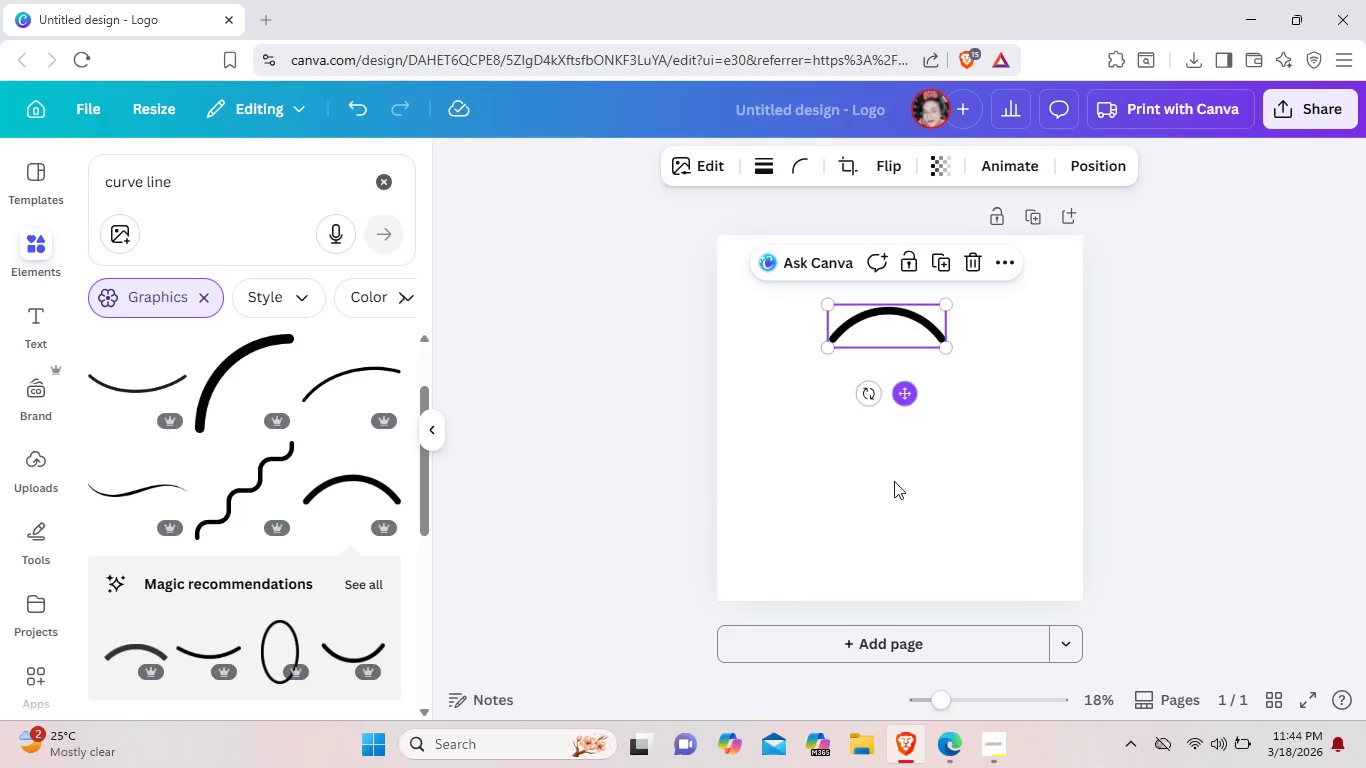 
left_click([894, 481])
 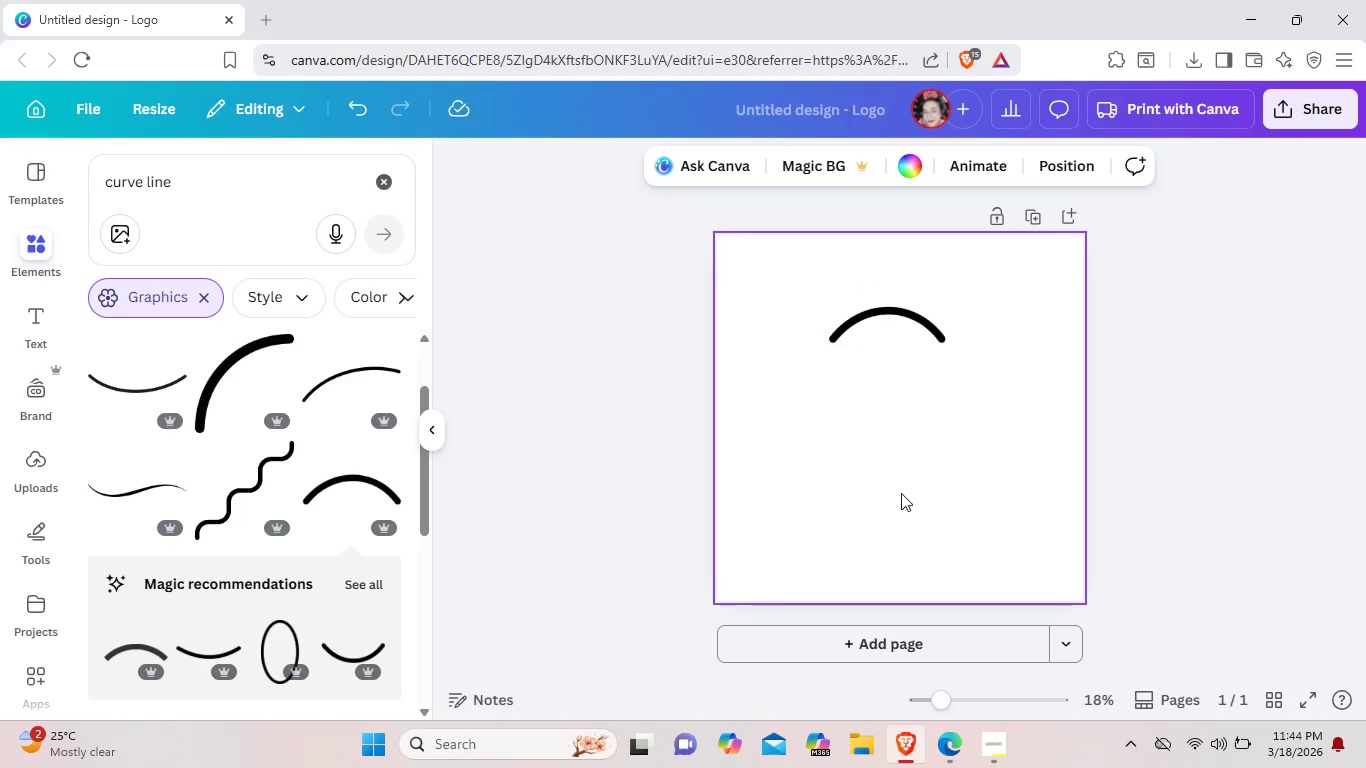 
key(Control+V)
 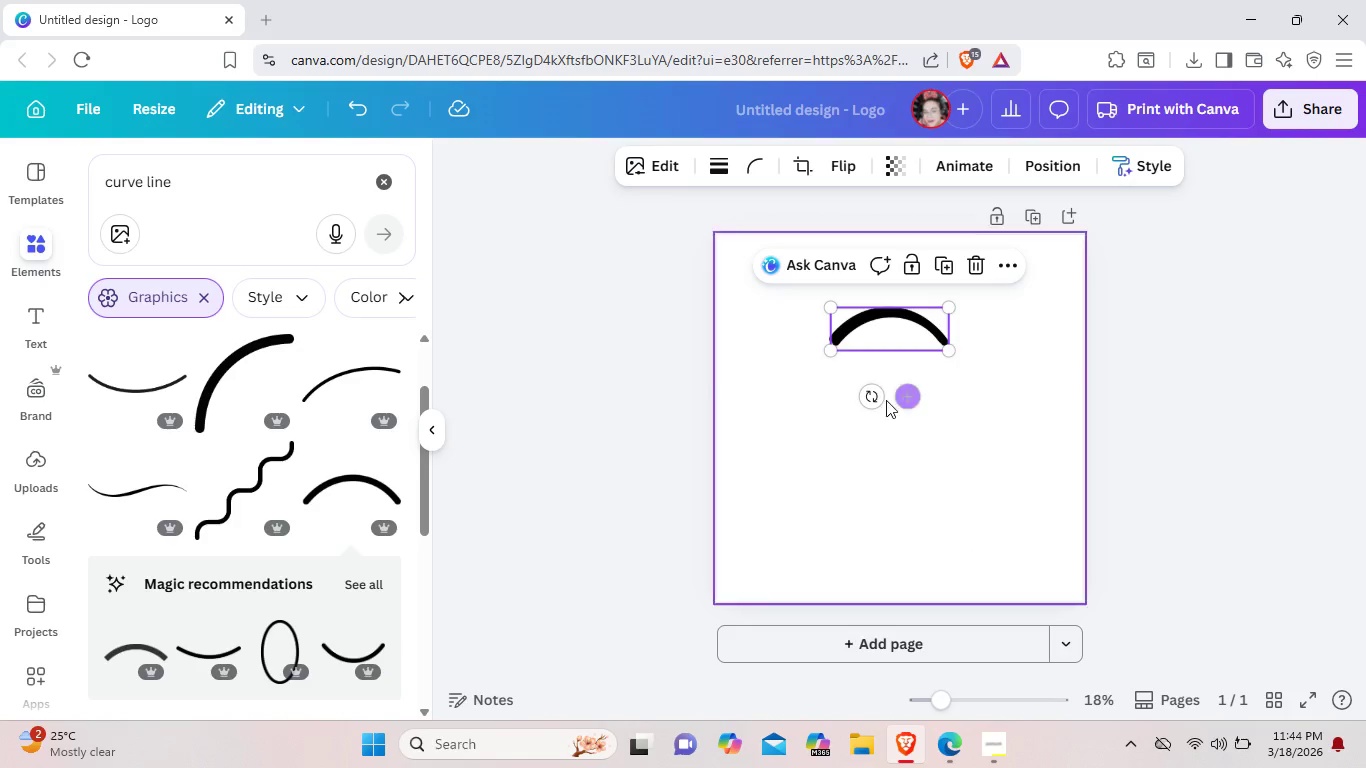 
left_click_drag(start_coordinate=[867, 402], to_coordinate=[954, 278])
 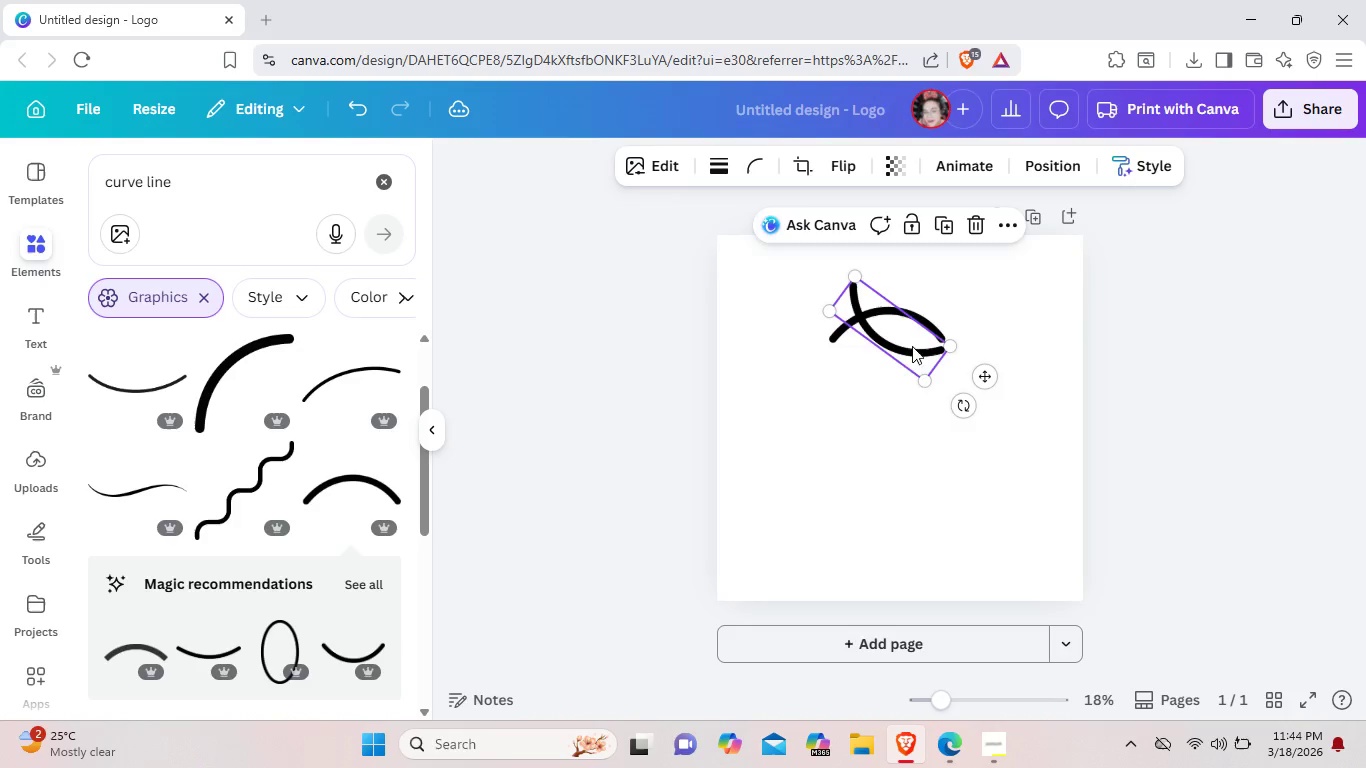 
left_click_drag(start_coordinate=[912, 346], to_coordinate=[915, 514])
 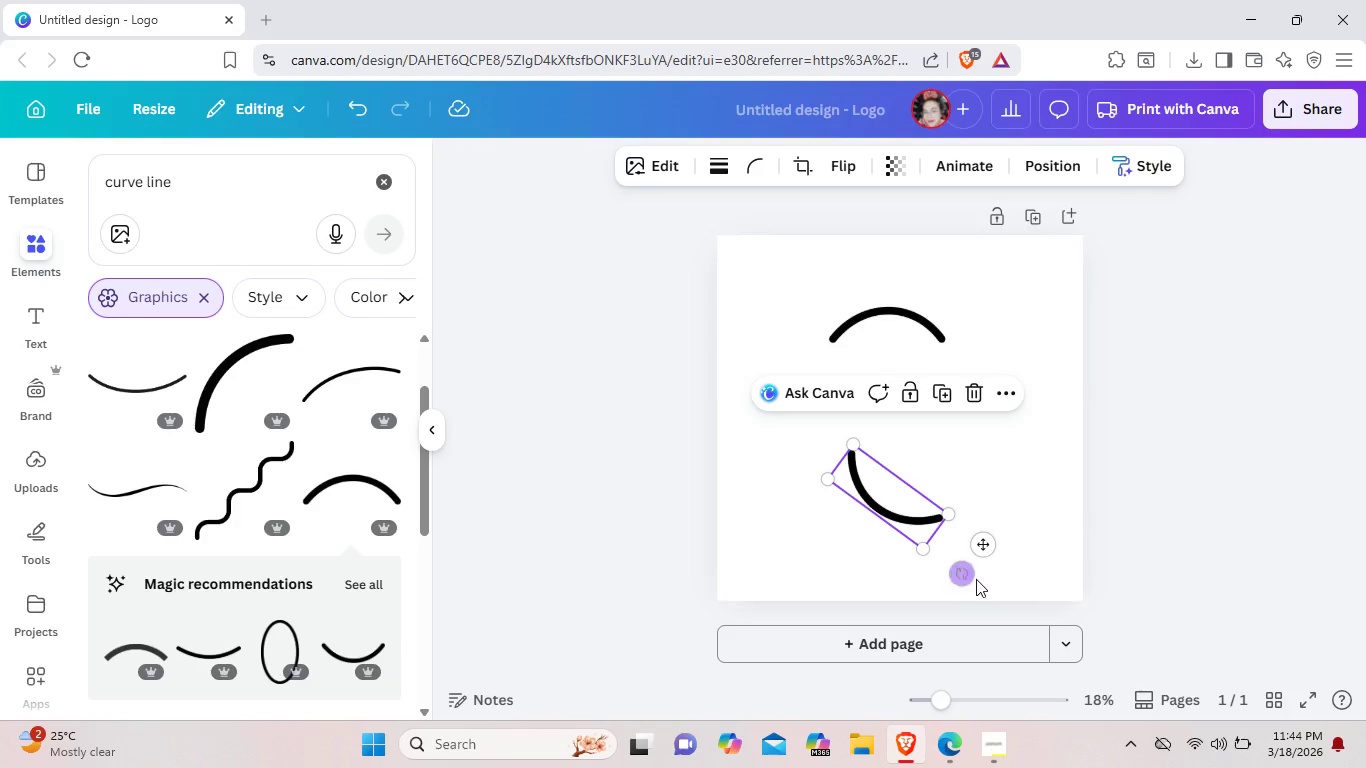 
left_click_drag(start_coordinate=[977, 579], to_coordinate=[1012, 522])
 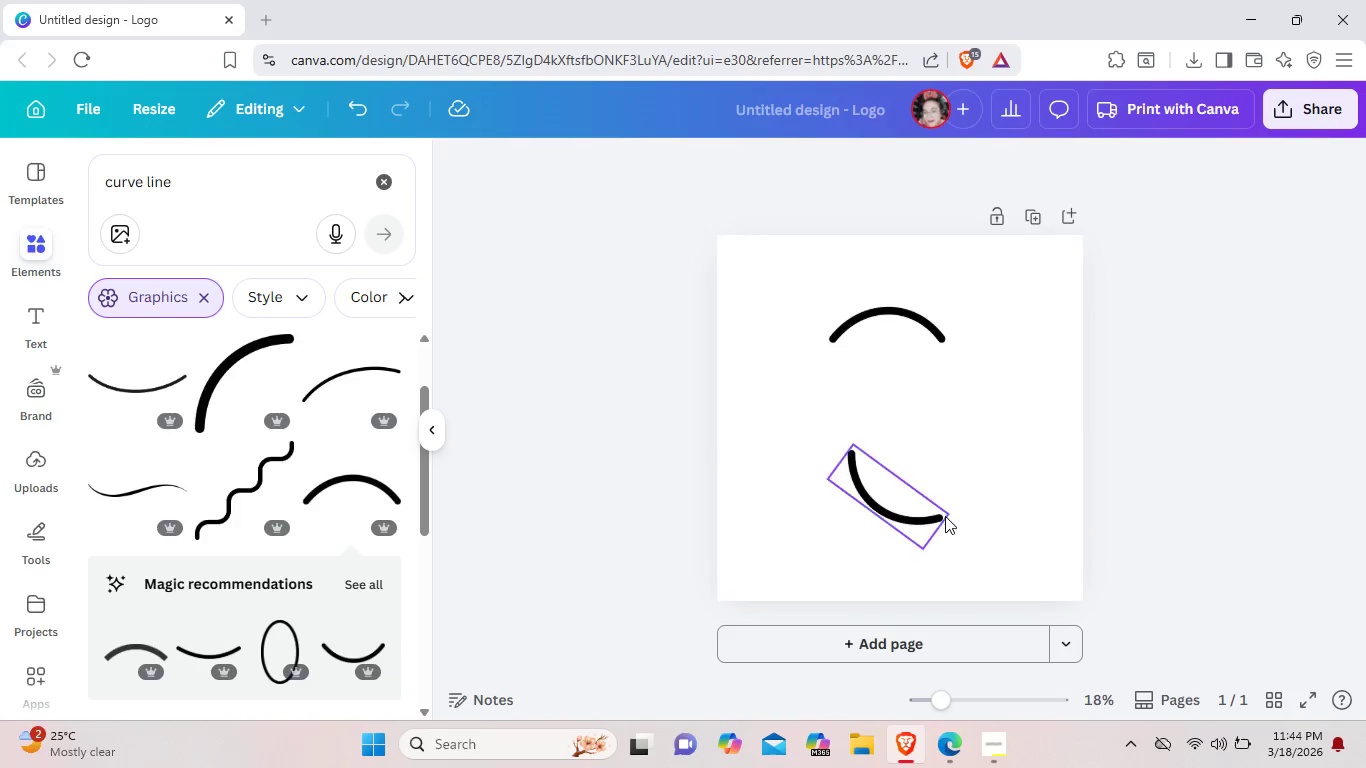 
left_click([945, 516])
 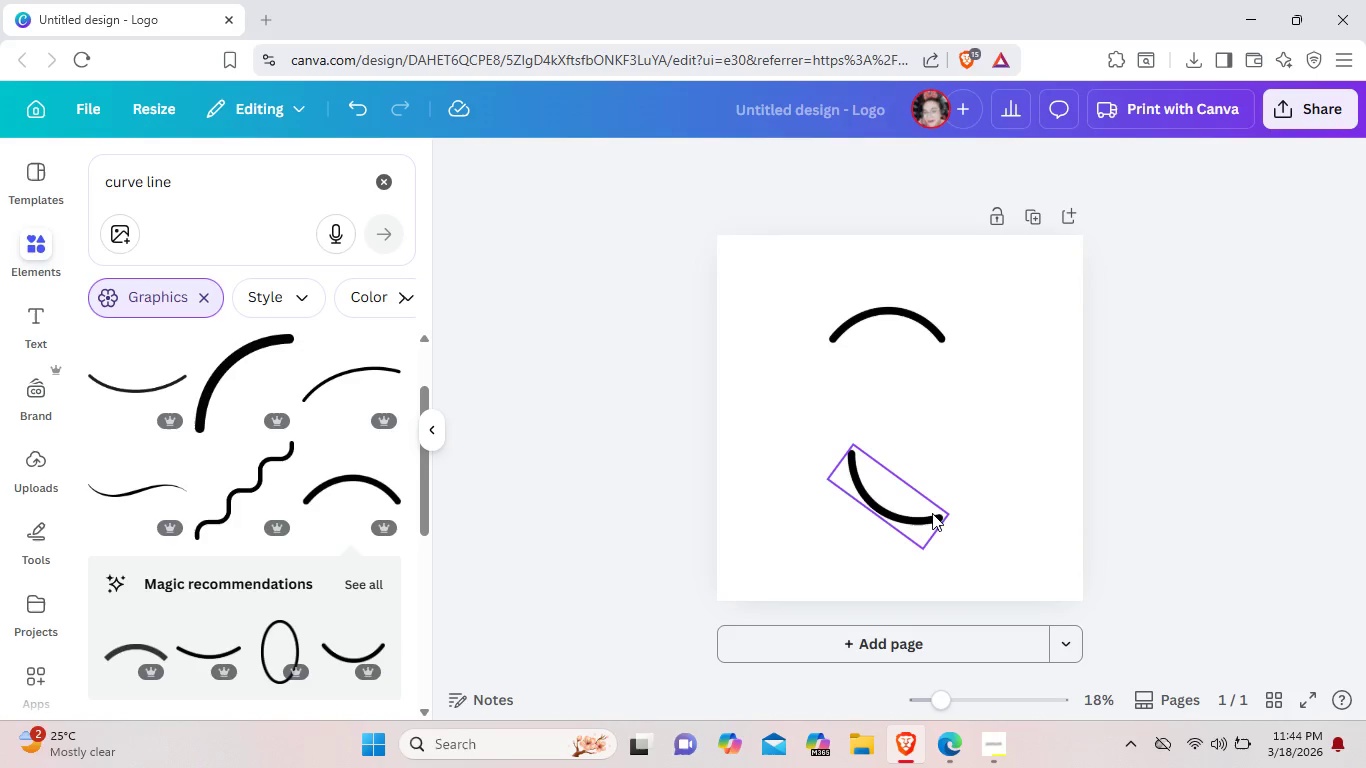 
left_click([932, 513])
 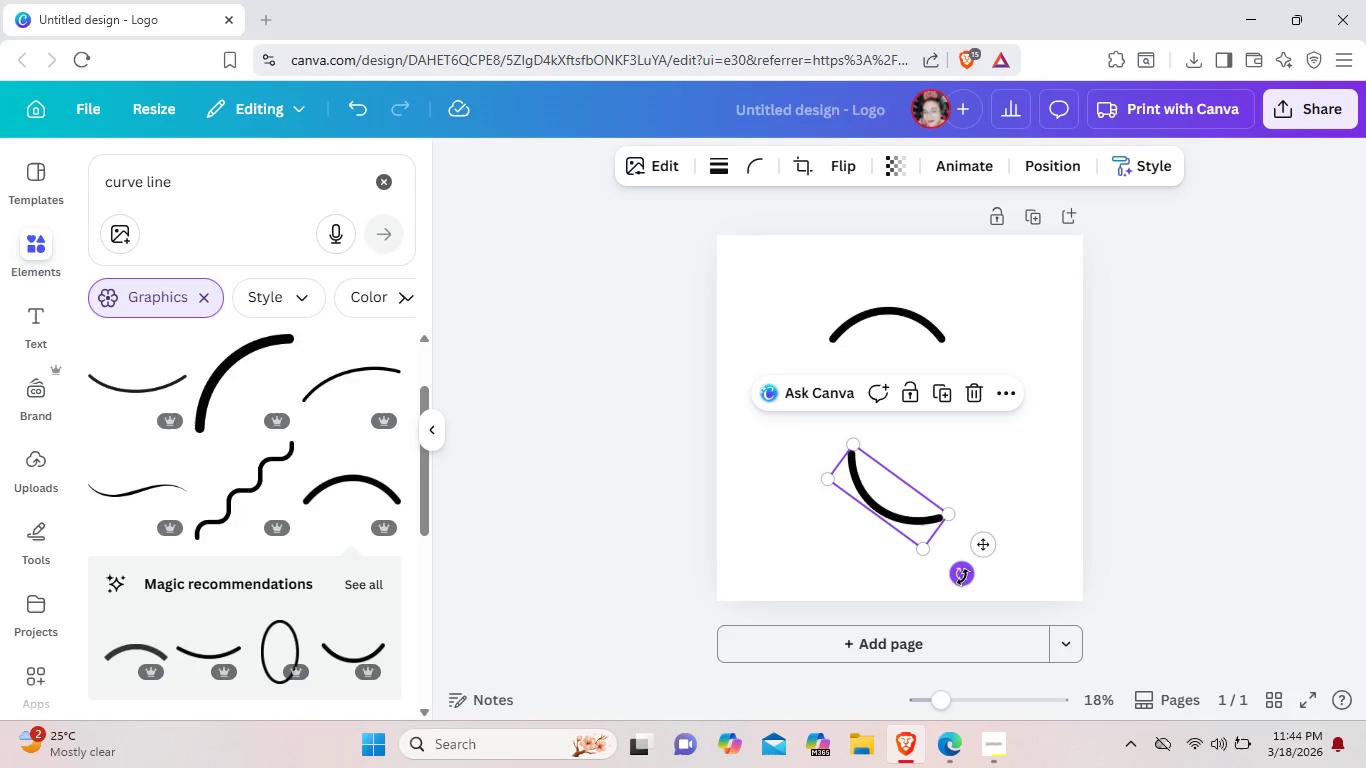 
left_click_drag(start_coordinate=[962, 577], to_coordinate=[1034, 519])
 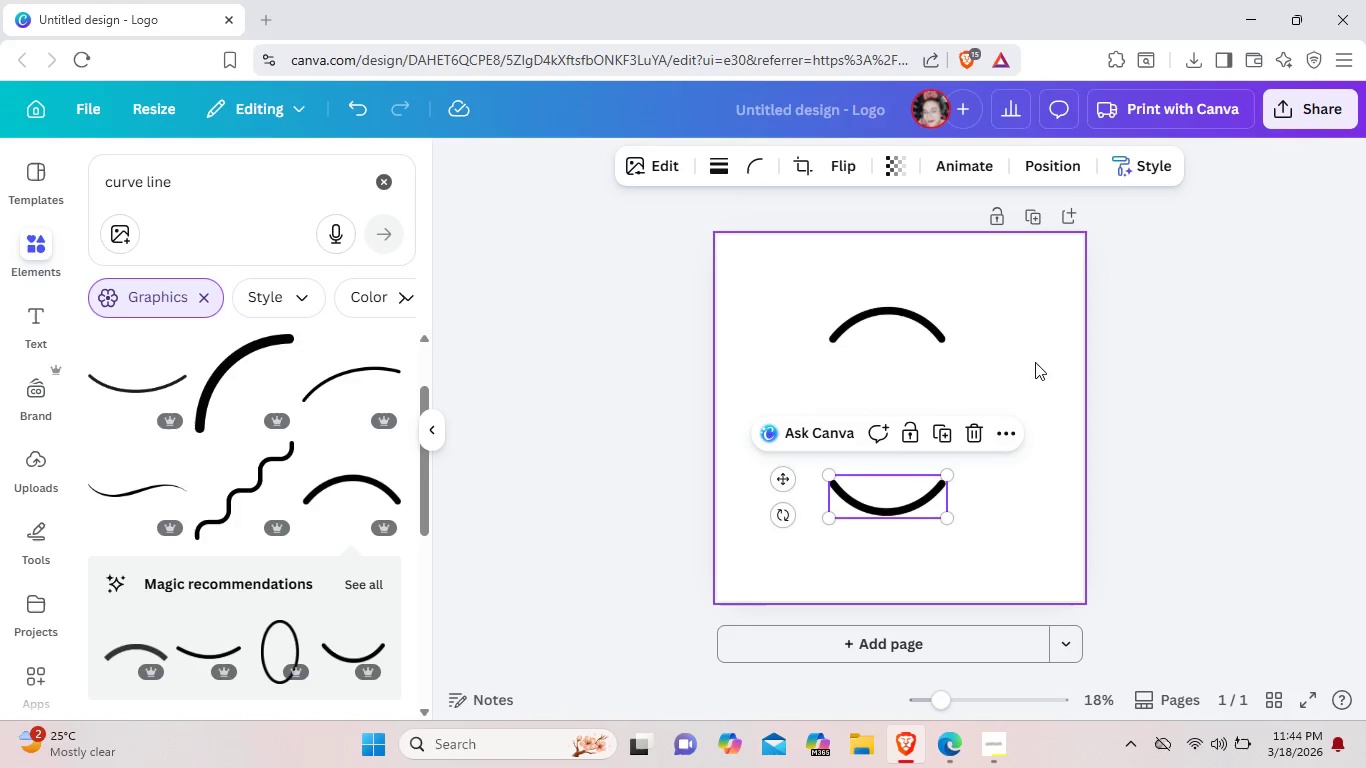 
left_click([1035, 362])
 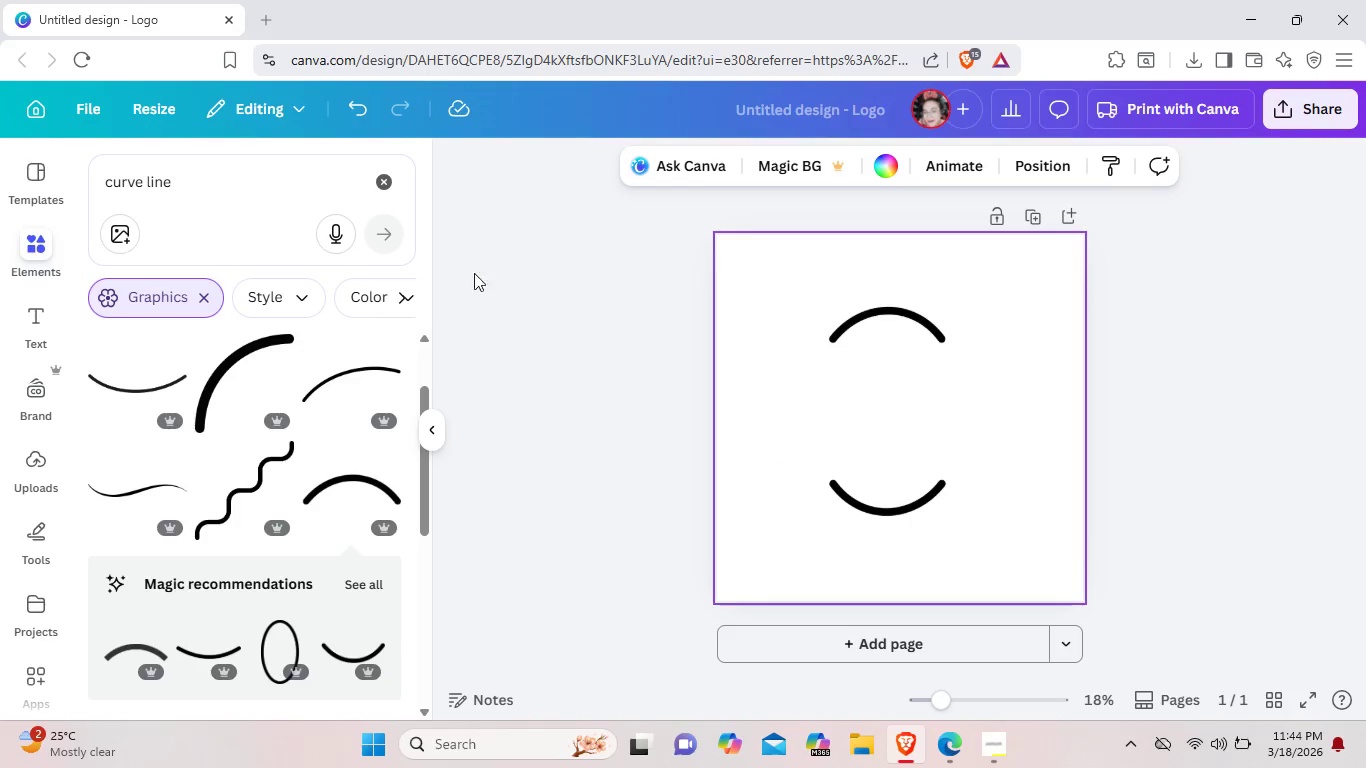 
scroll: coordinate [228, 509], scroll_direction: down, amount: 6.0
 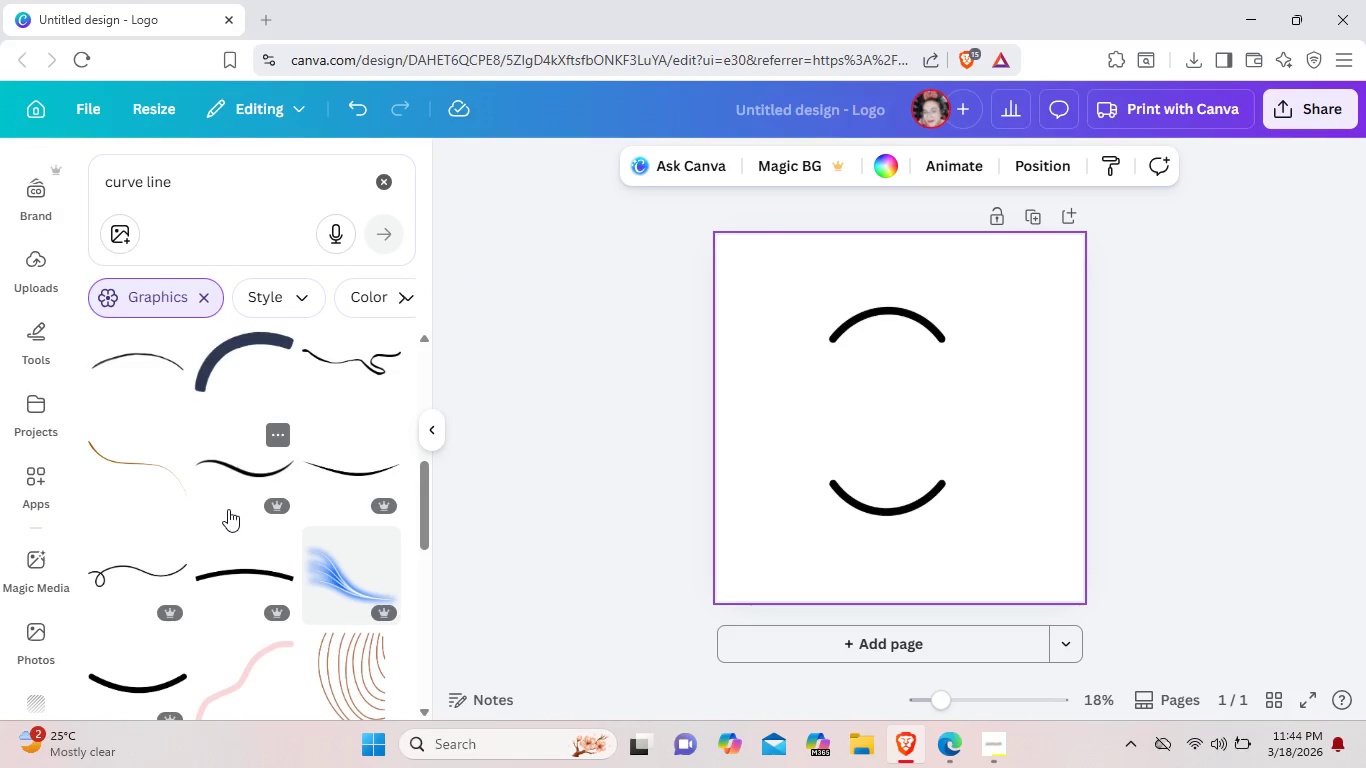 
scroll: coordinate [228, 509], scroll_direction: up, amount: 1.0
 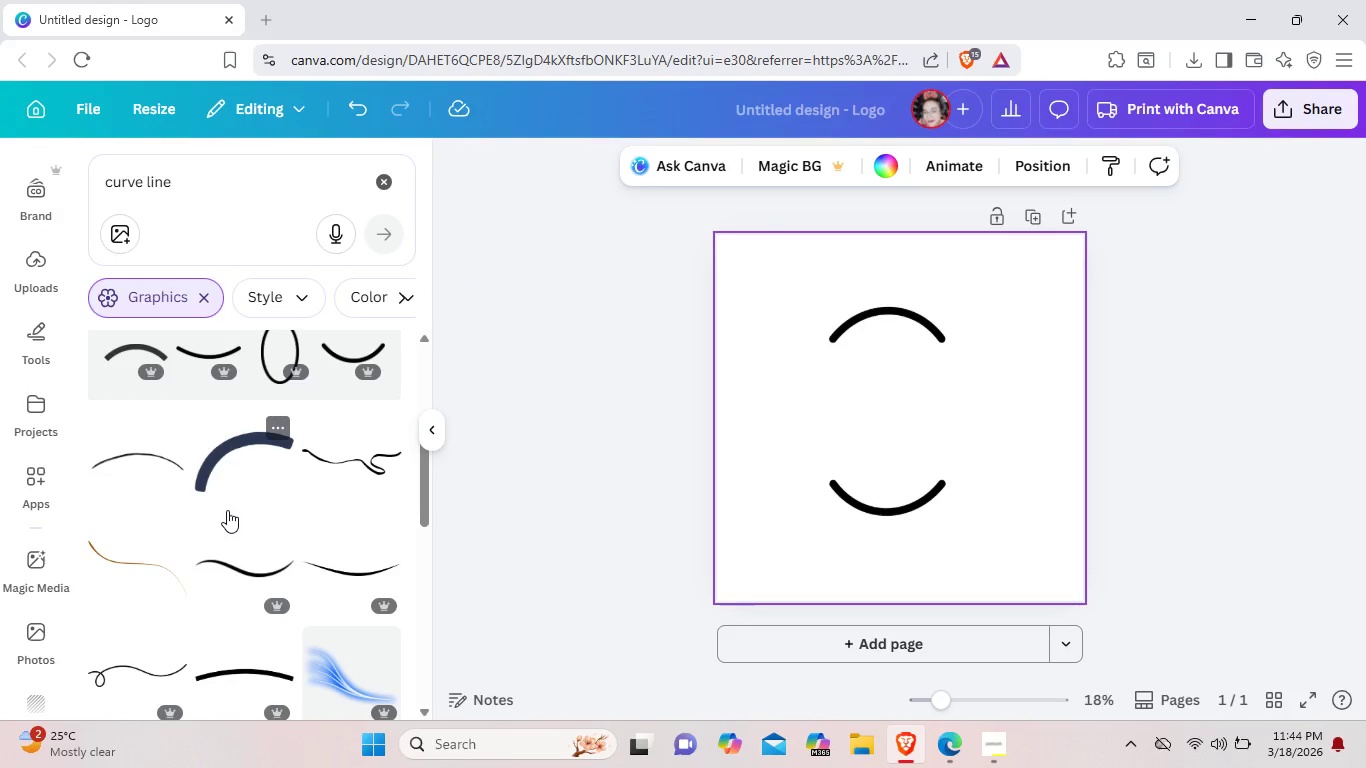 
scroll: coordinate [366, 419], scroll_direction: down, amount: 14.0
 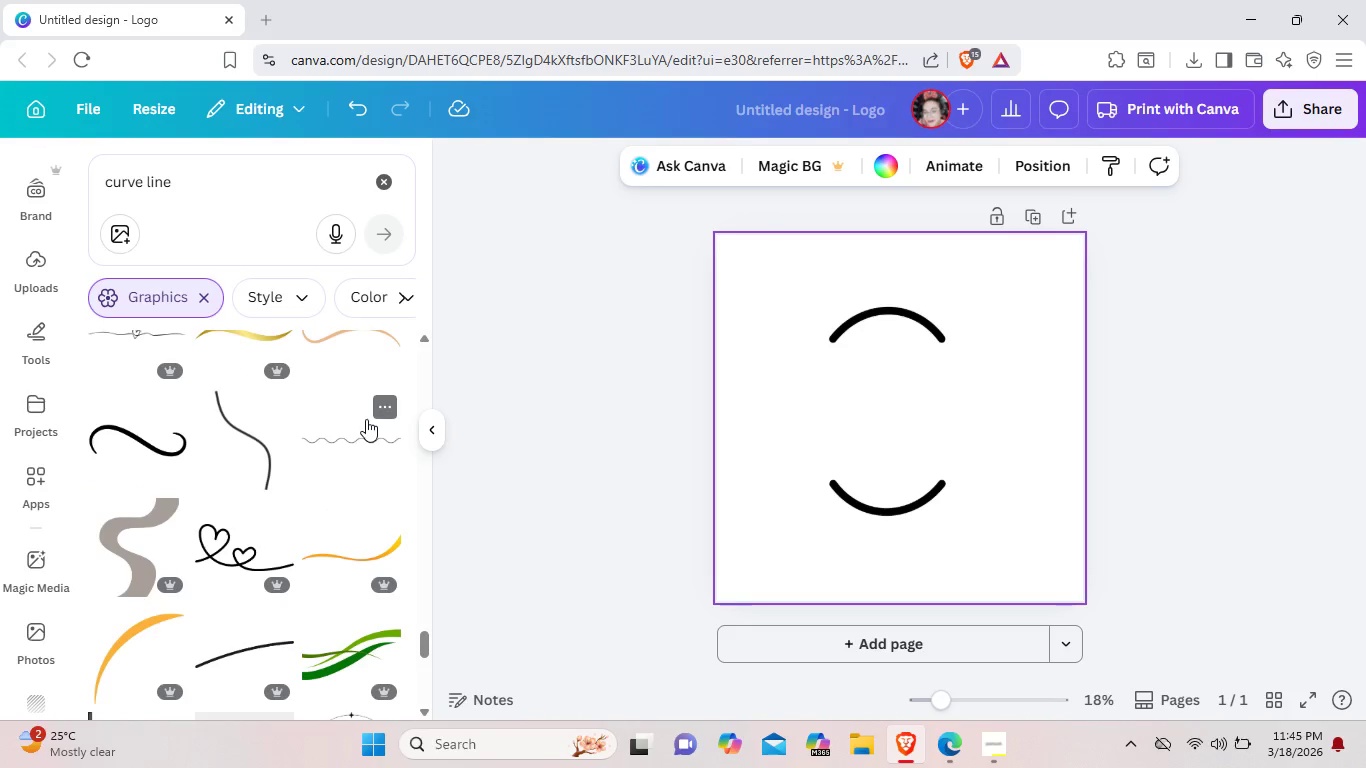 
scroll: coordinate [366, 419], scroll_direction: down, amount: 13.0
 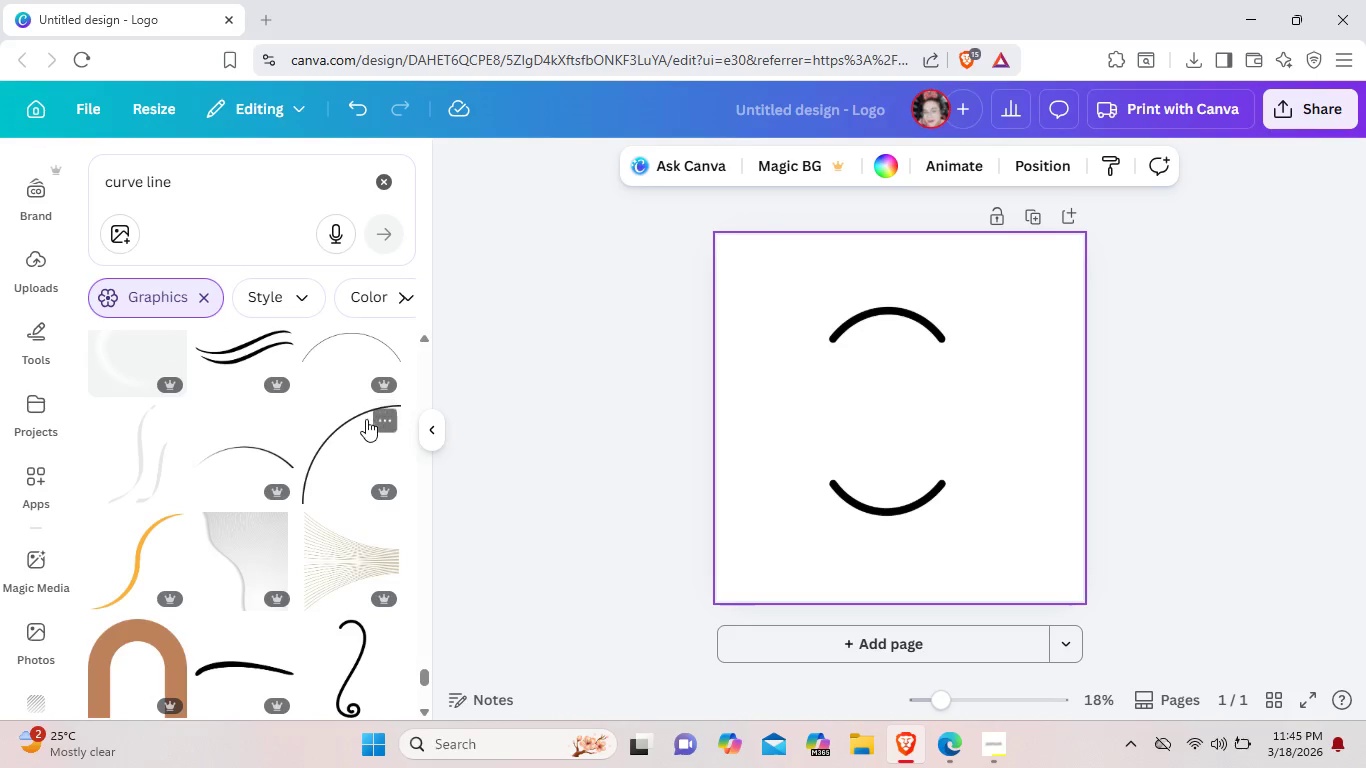 
scroll: coordinate [366, 419], scroll_direction: down, amount: 7.0
 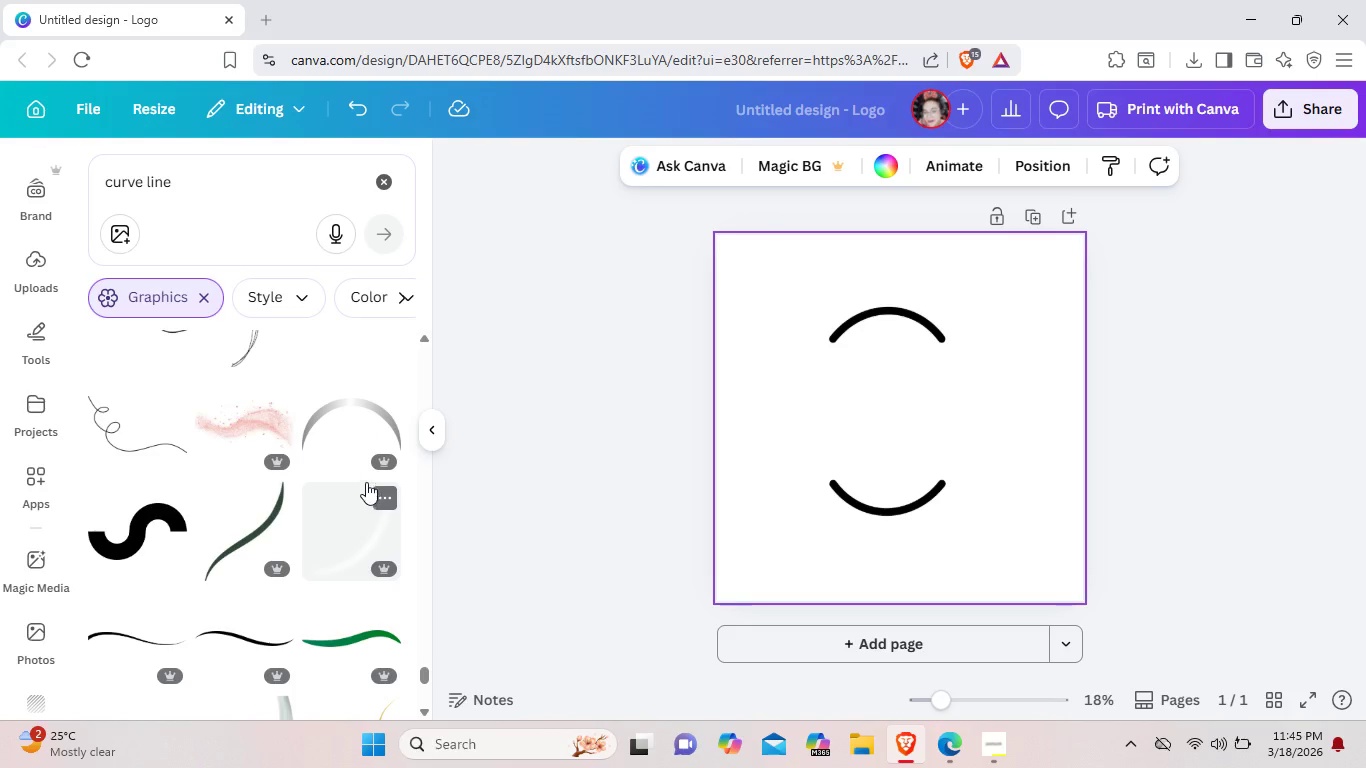 
wait(6.84)
 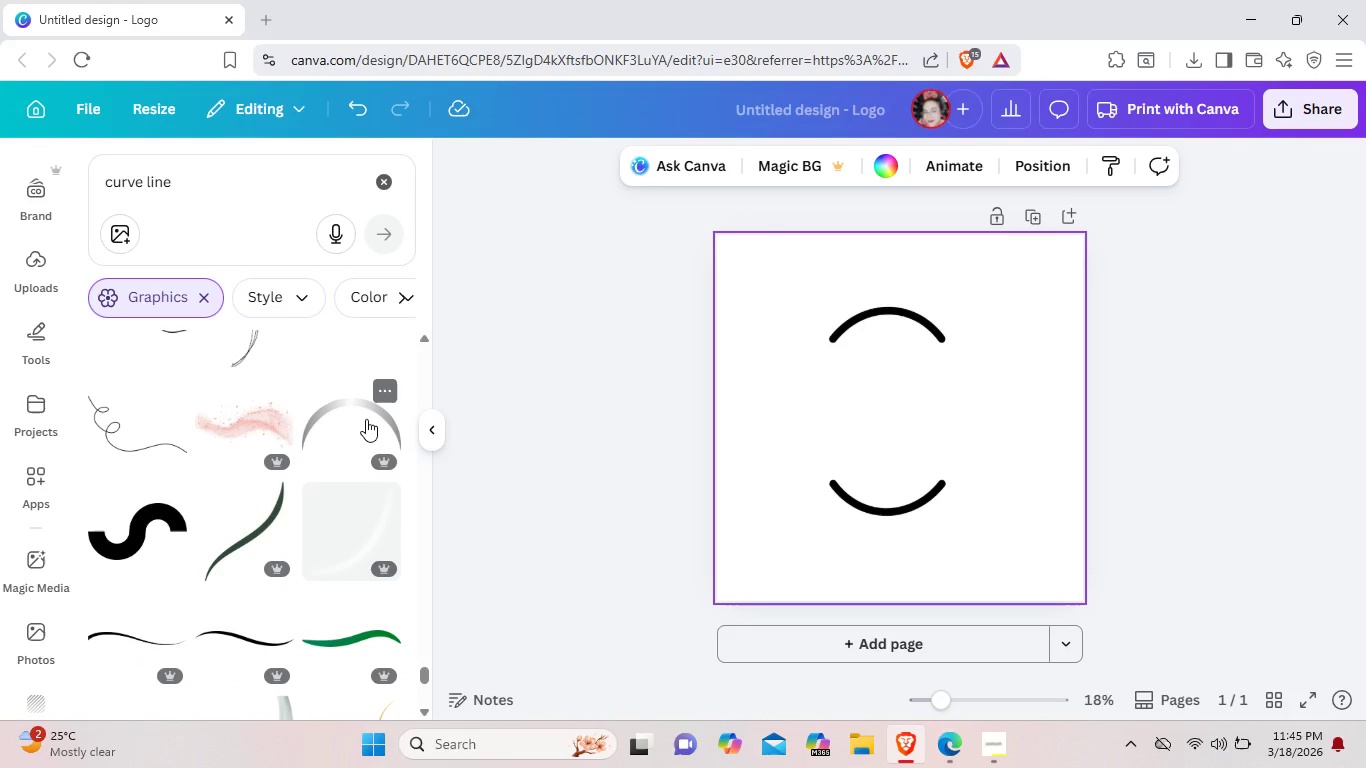 
scroll: coordinate [359, 471], scroll_direction: down, amount: 10.0
 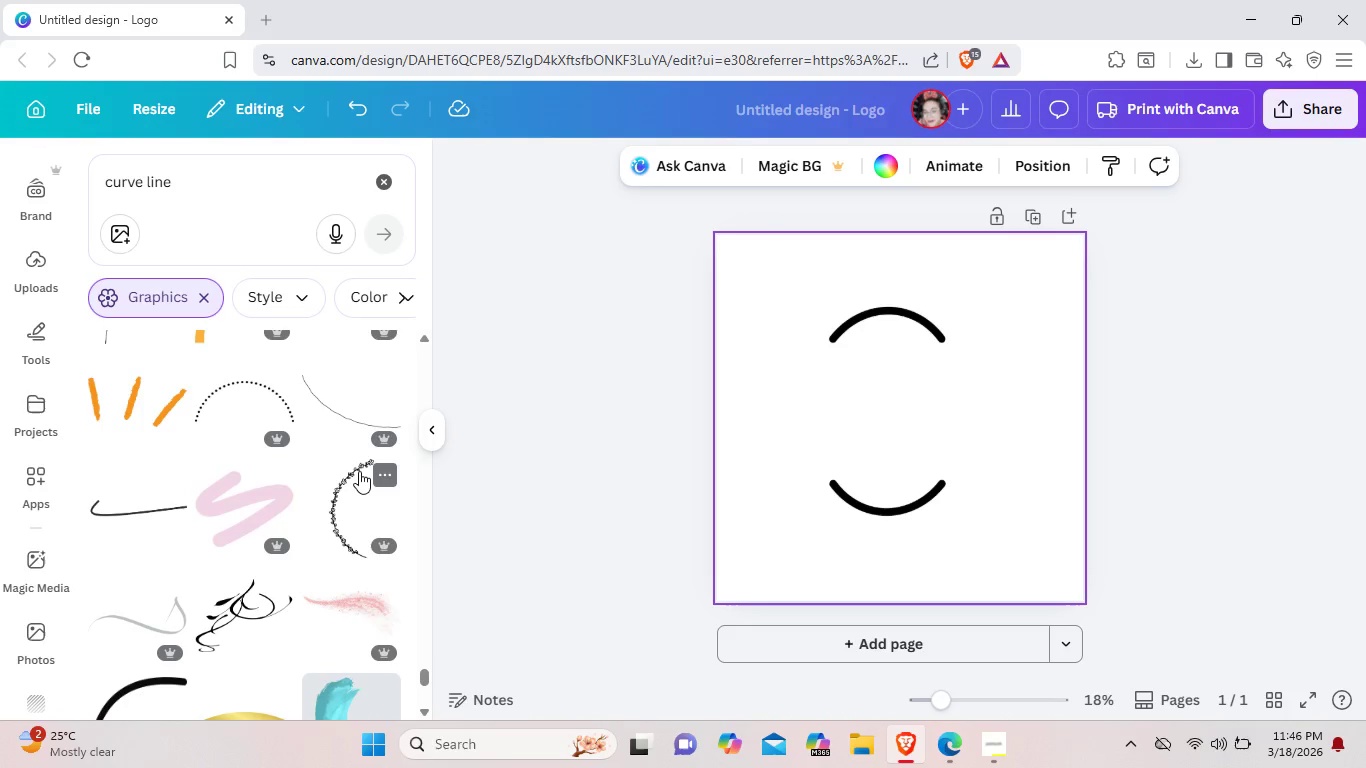 
scroll: coordinate [359, 471], scroll_direction: down, amount: 8.0
 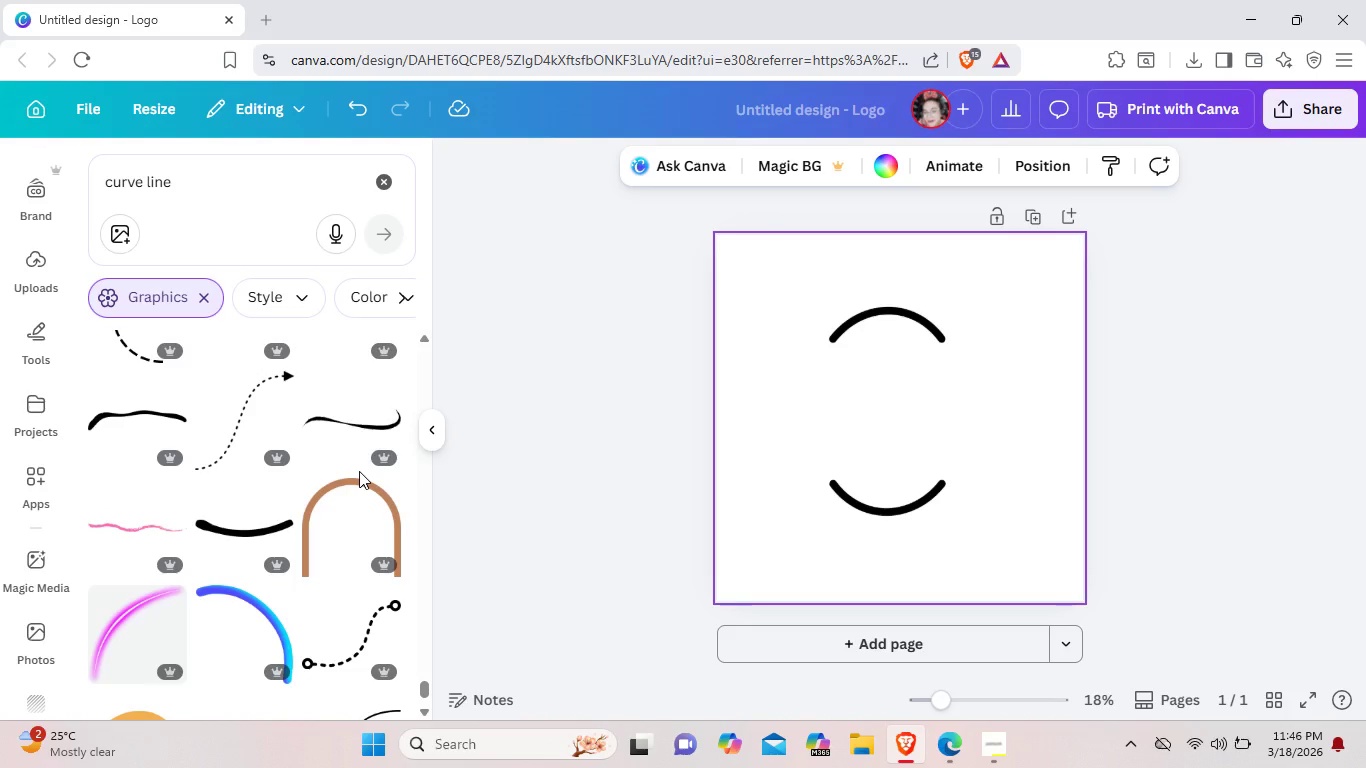 
scroll: coordinate [227, 554], scroll_direction: down, amount: 12.0
 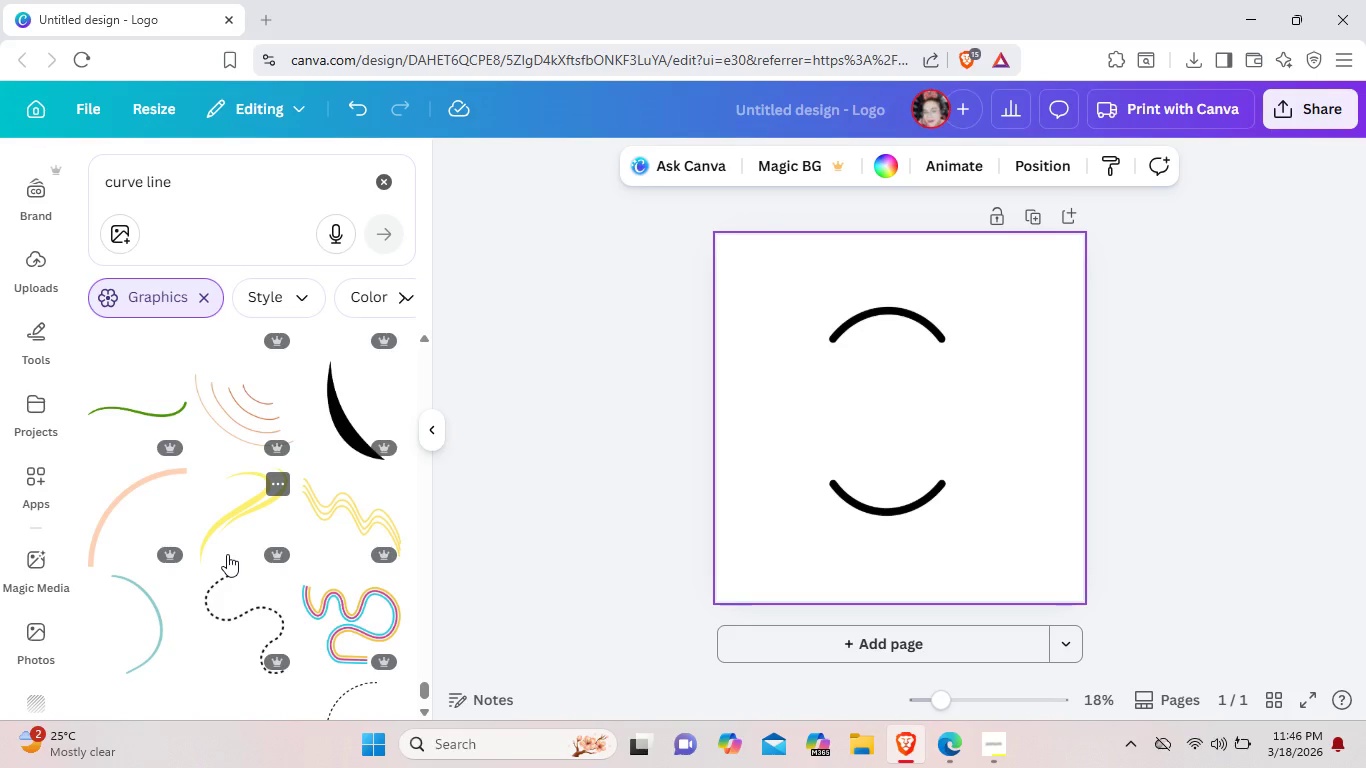 
scroll: coordinate [227, 554], scroll_direction: down, amount: 9.0
 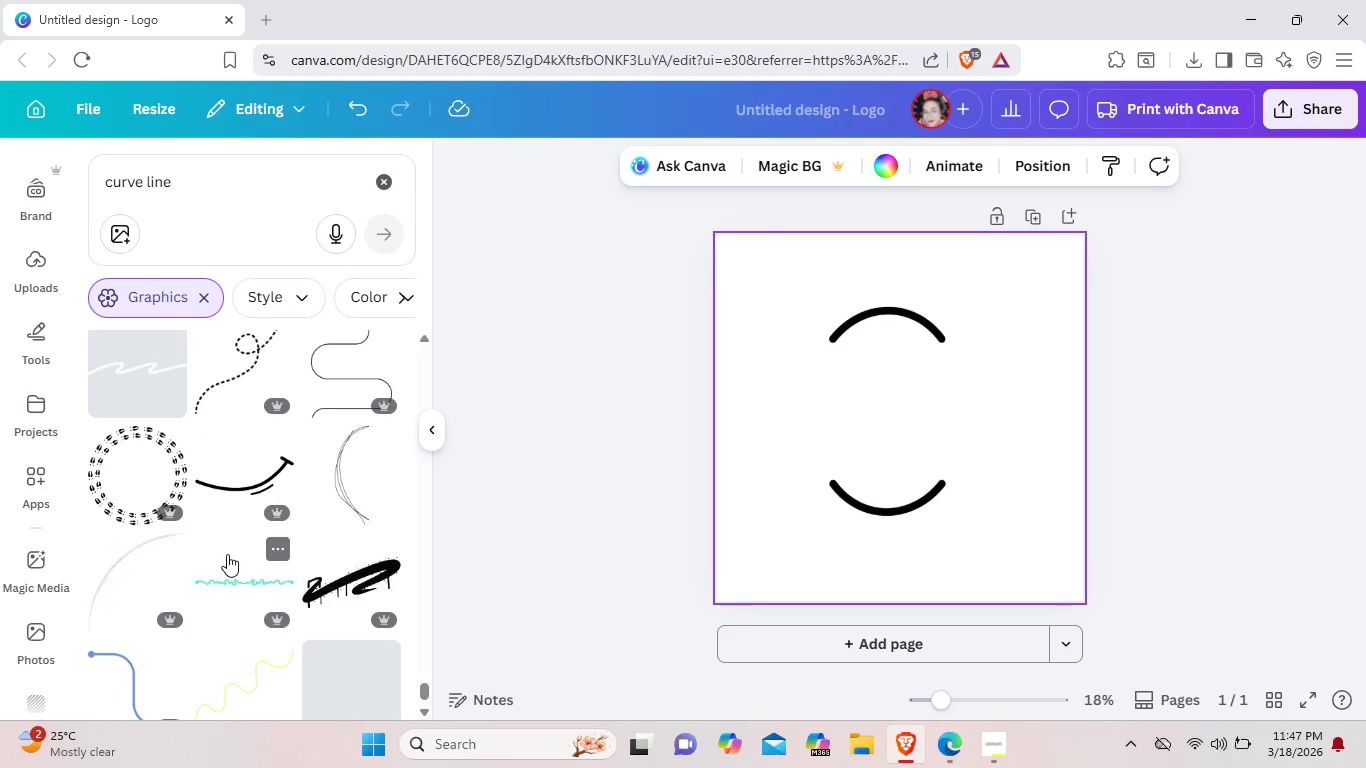 
scroll: coordinate [227, 554], scroll_direction: down, amount: 8.0
 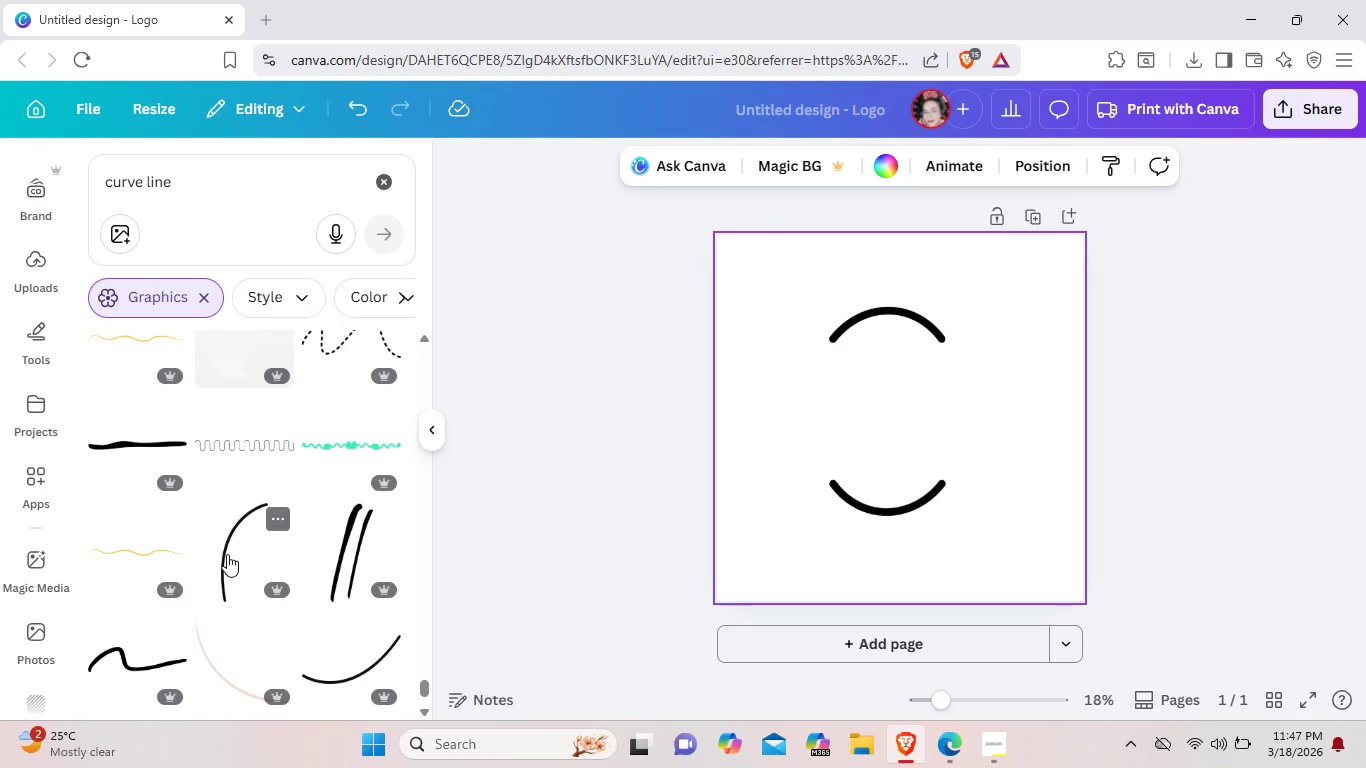 
scroll: coordinate [220, 549], scroll_direction: down, amount: 9.0
 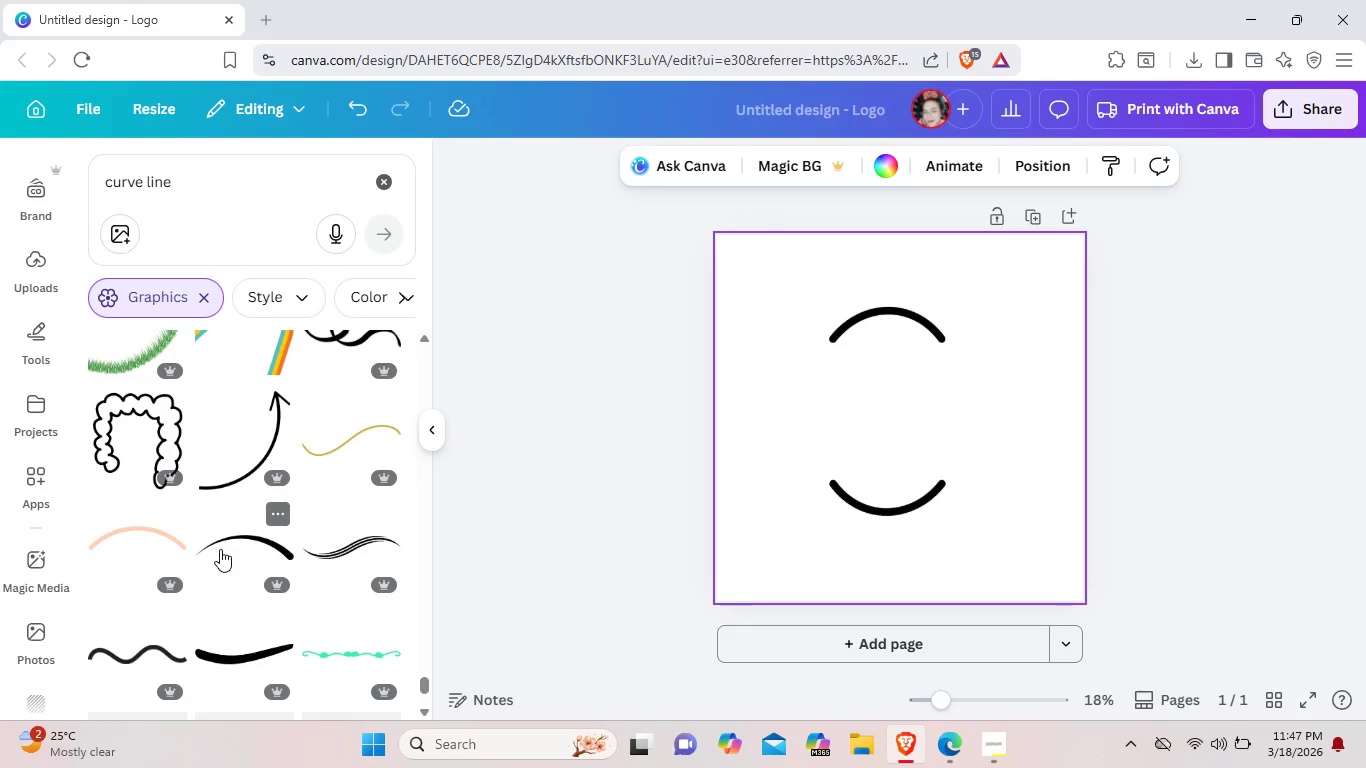 
scroll: coordinate [220, 549], scroll_direction: down, amount: 2.0
 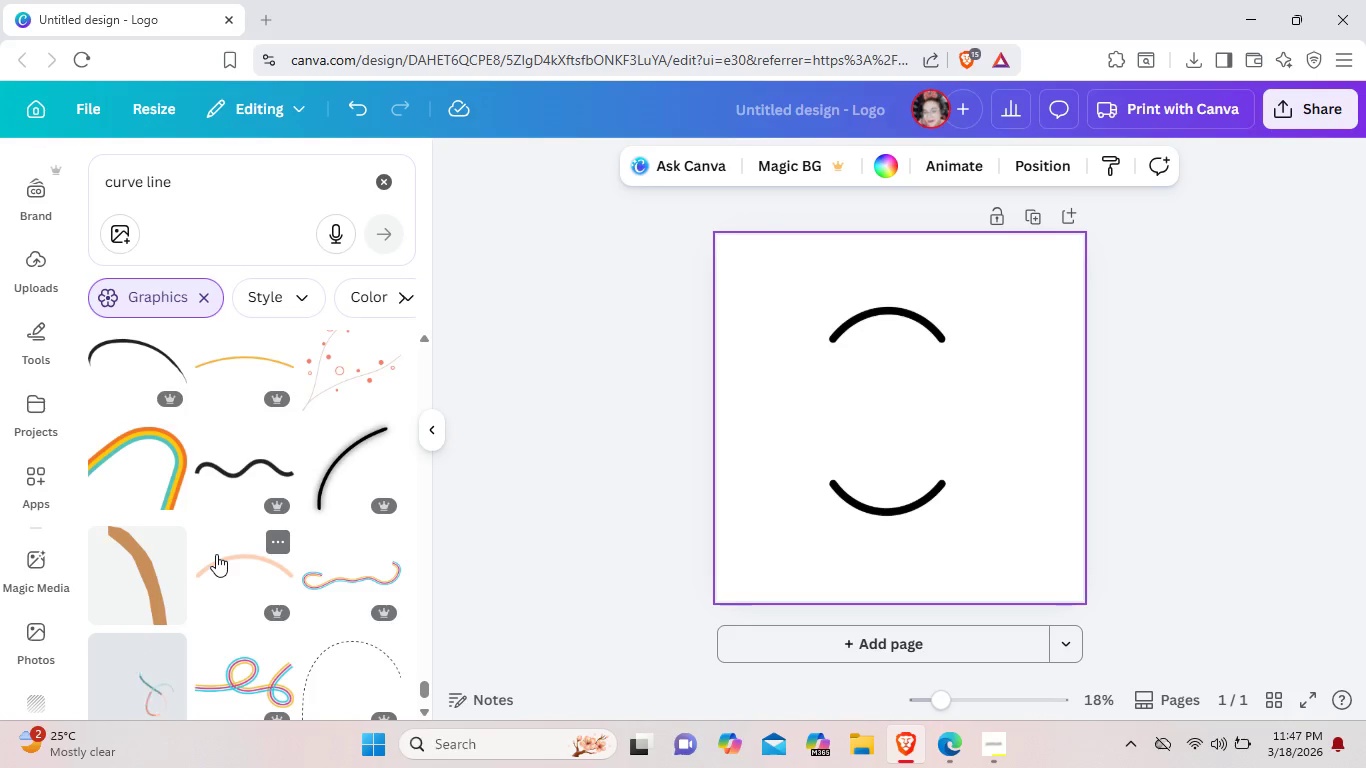 
wait(13.59)
 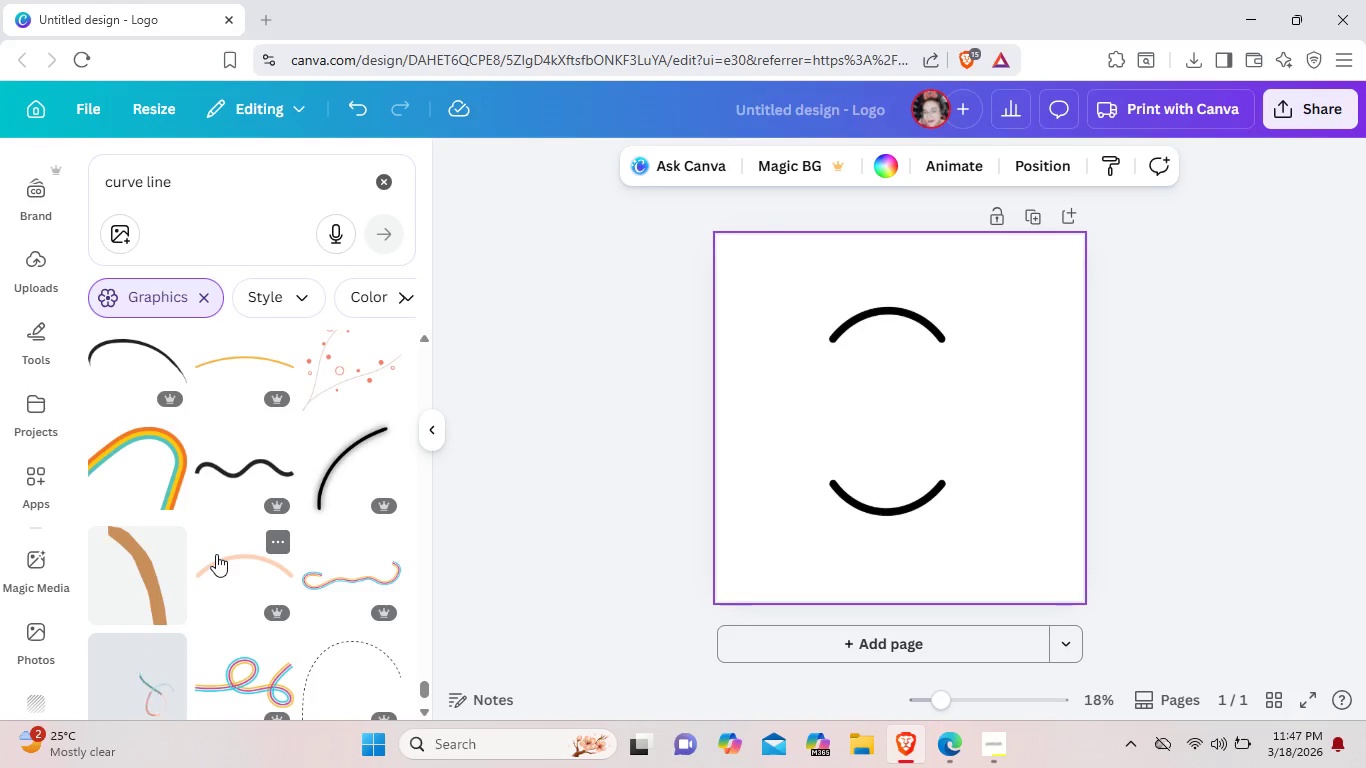 
scroll: coordinate [358, 573], scroll_direction: down, amount: 3.0
 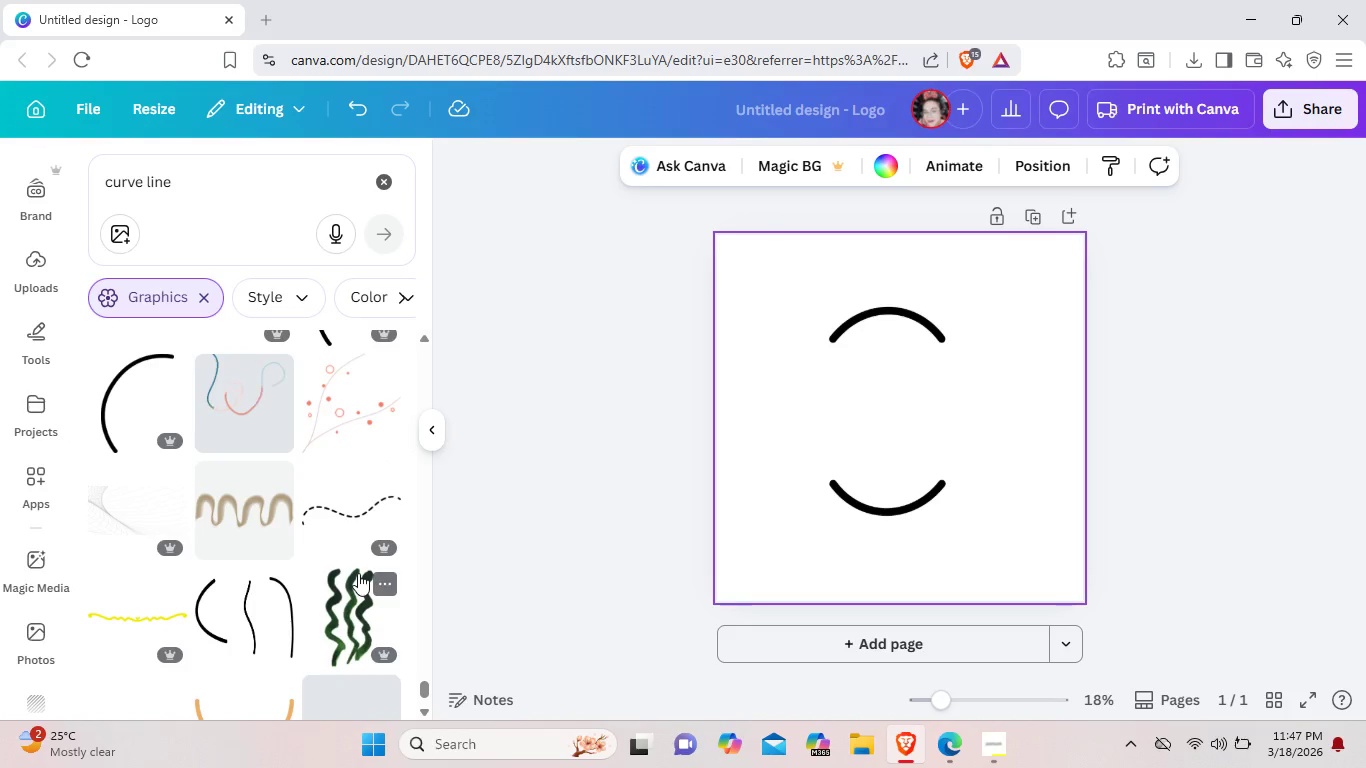 
scroll: coordinate [358, 573], scroll_direction: up, amount: 2.0
 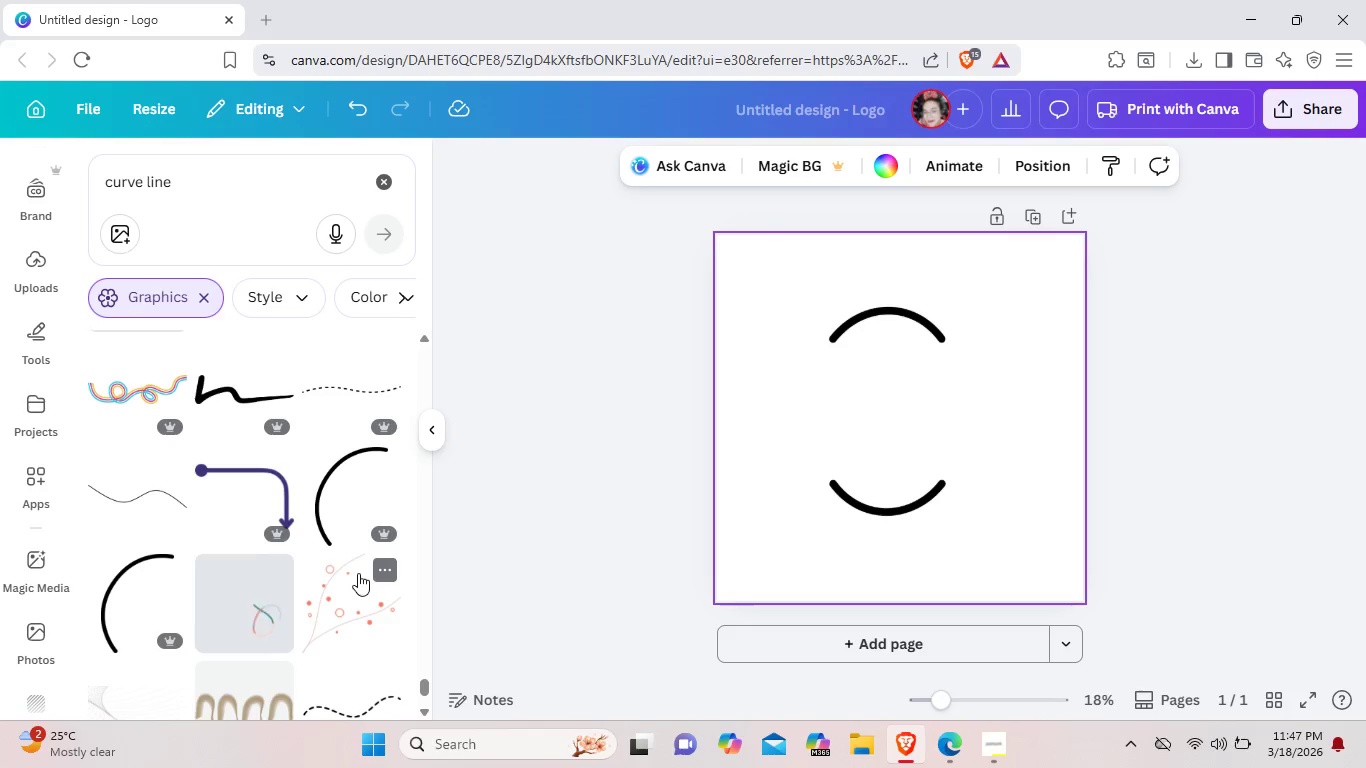 
scroll: coordinate [358, 573], scroll_direction: down, amount: 1.0
 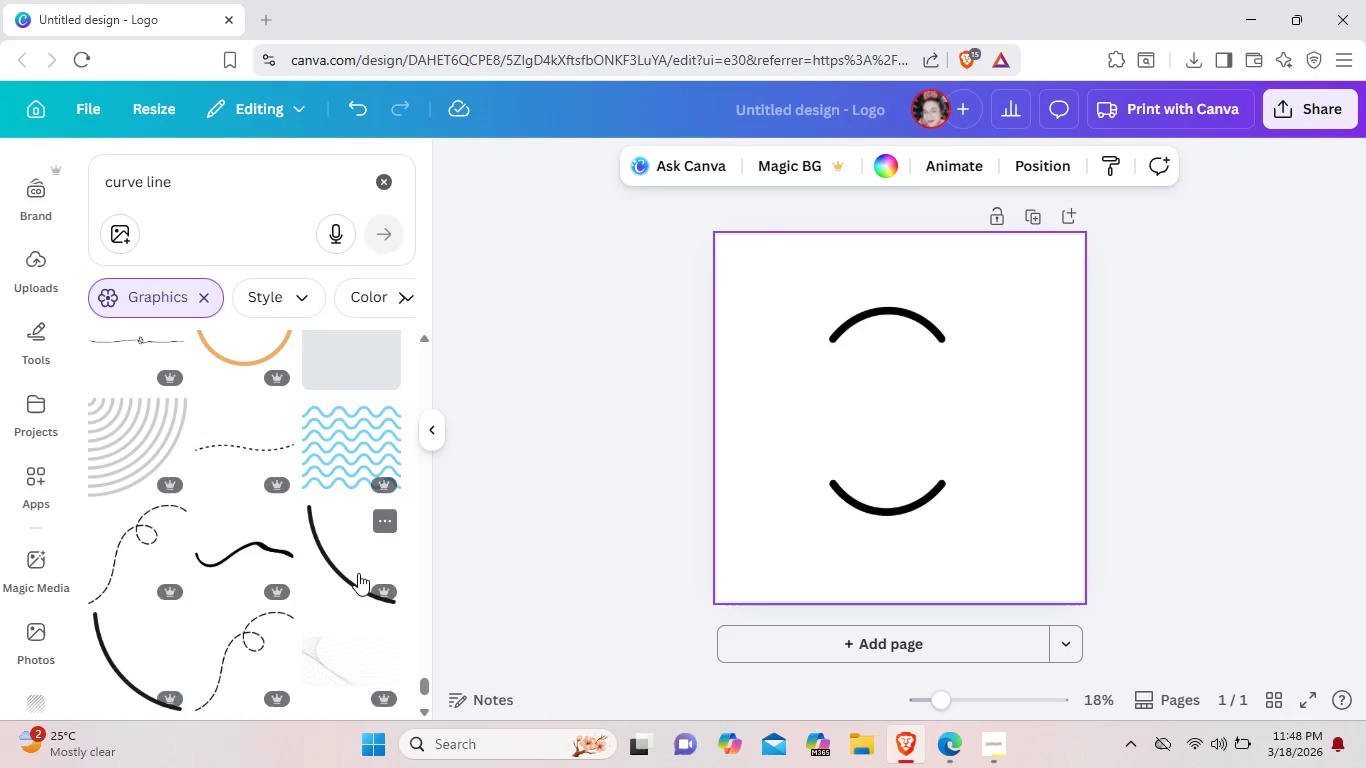 
wait(8.34)
 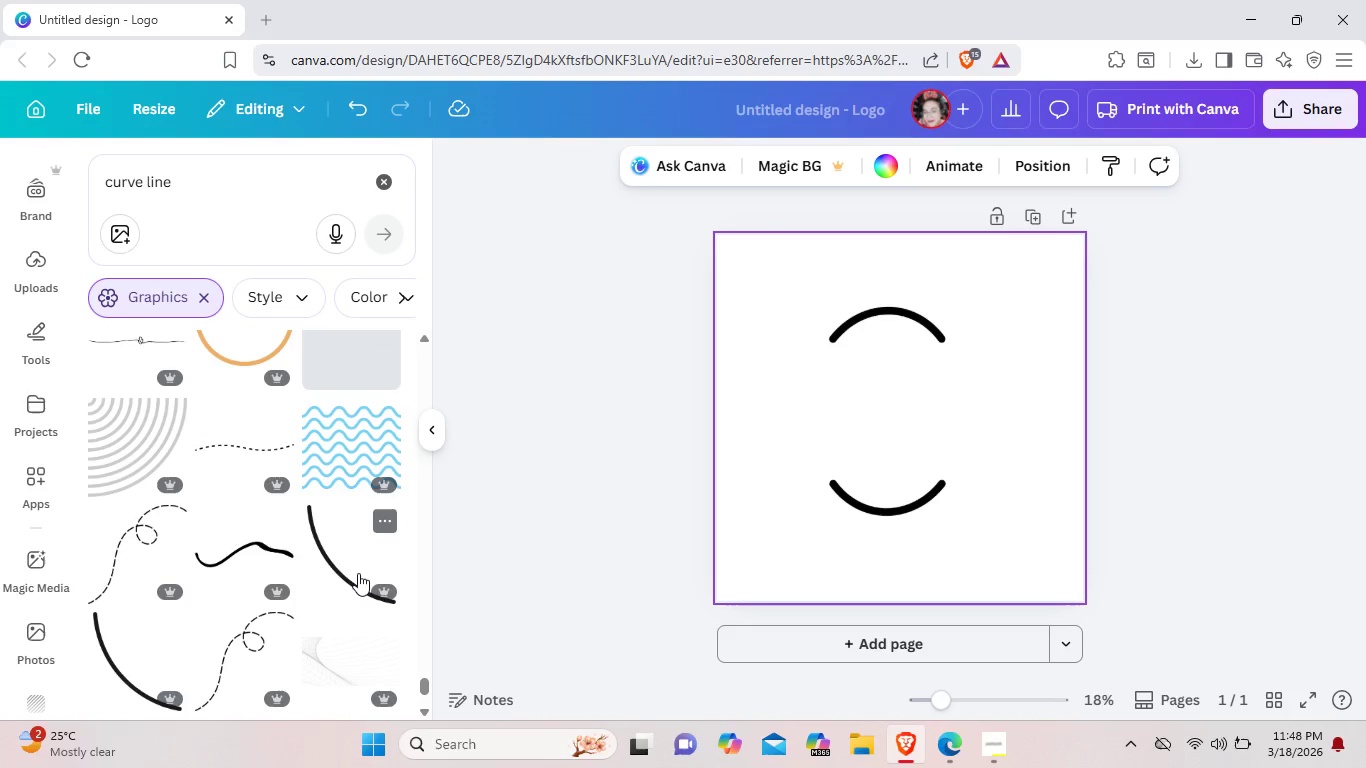 
scroll: coordinate [245, 565], scroll_direction: down, amount: 10.0
 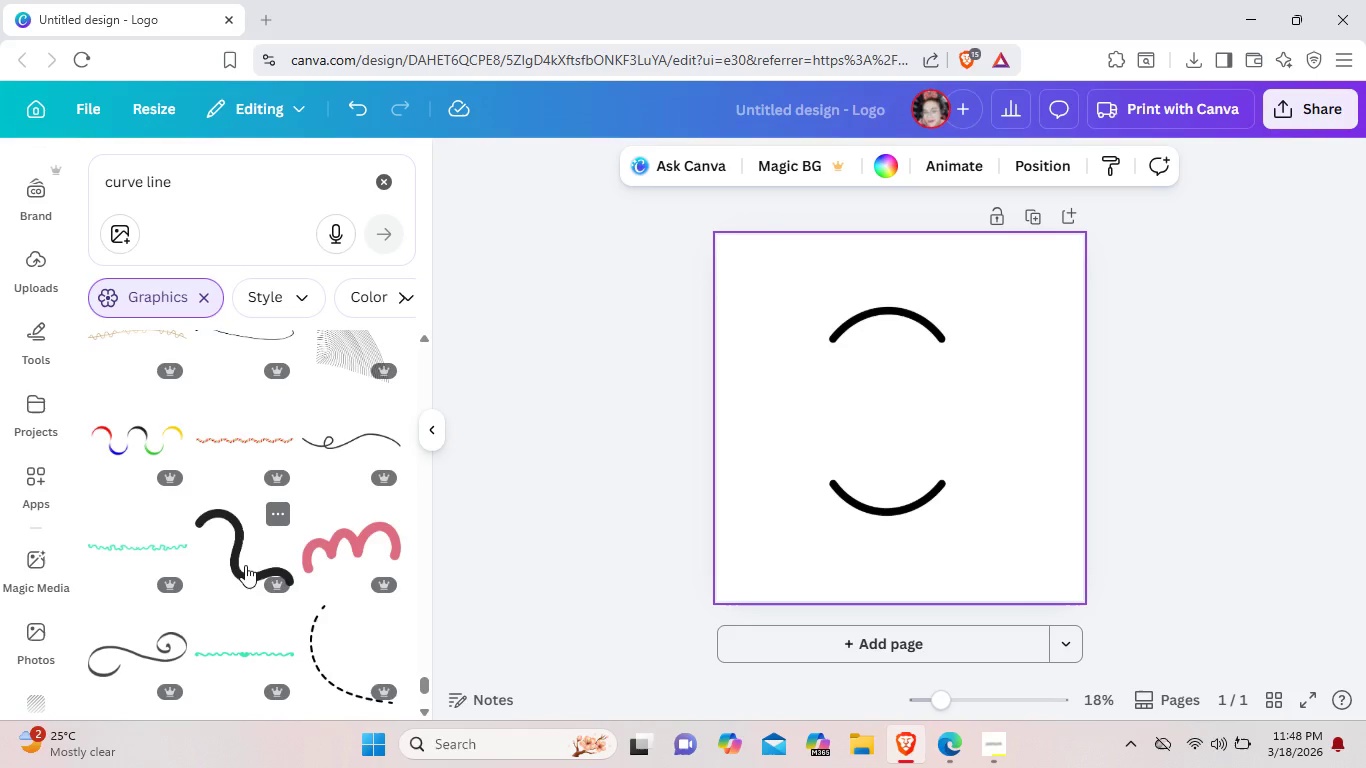 
wait(7.36)
 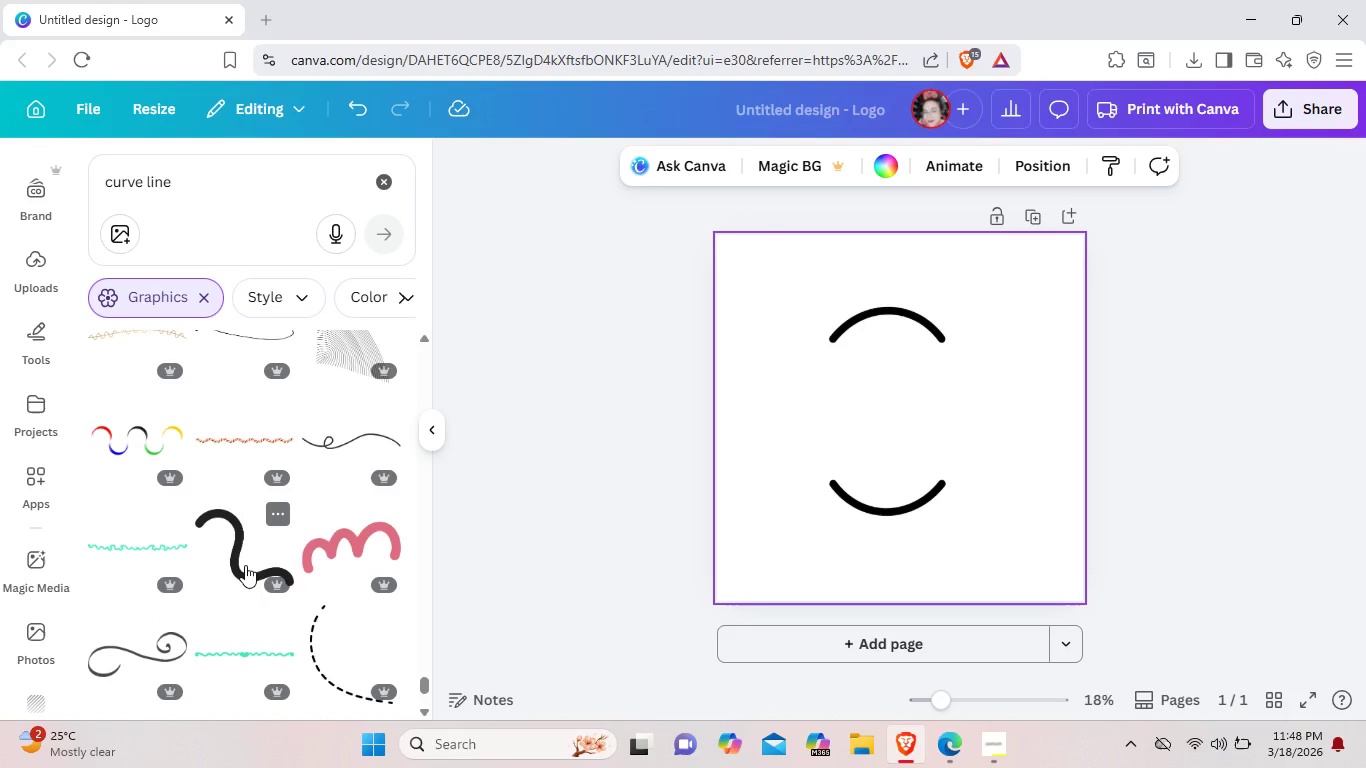 
scroll: coordinate [245, 565], scroll_direction: down, amount: 1.0
 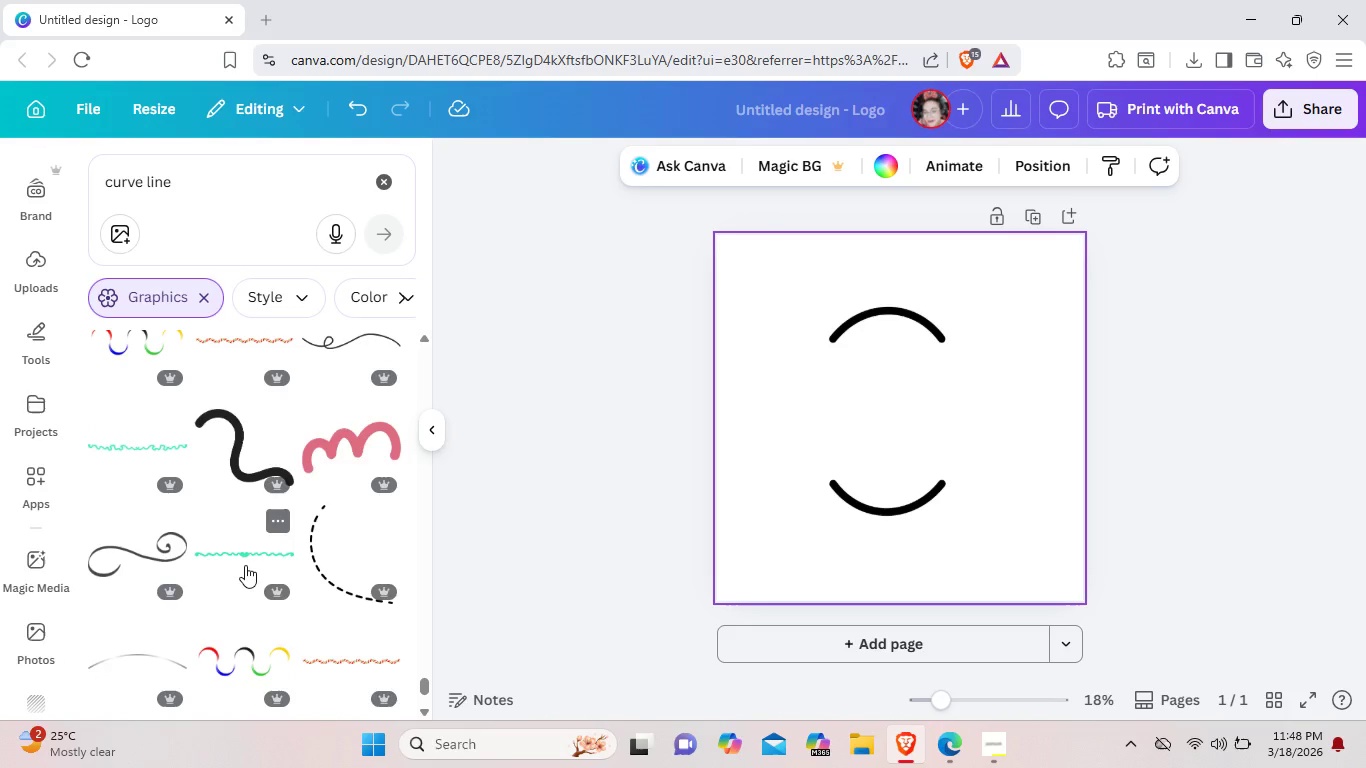 
wait(11.53)
 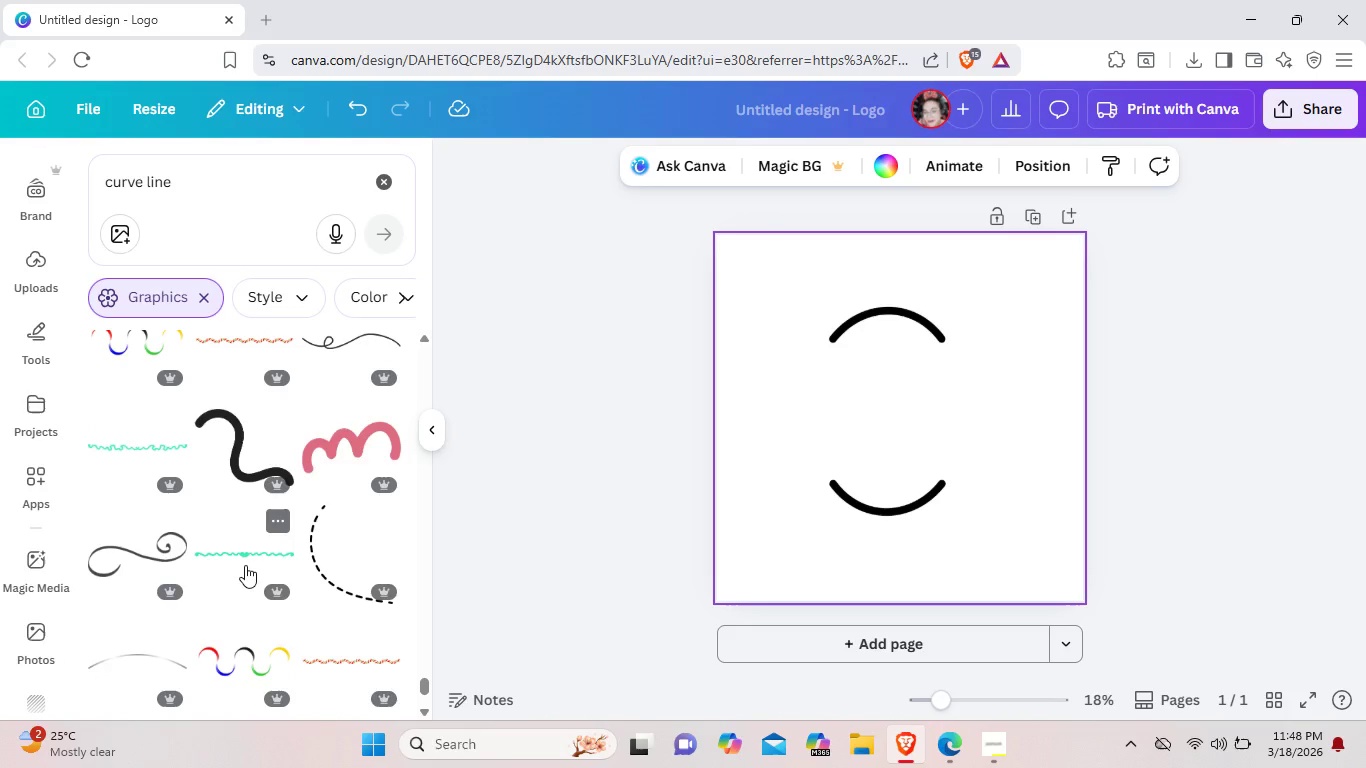 
scroll: coordinate [248, 558], scroll_direction: down, amount: 6.0
 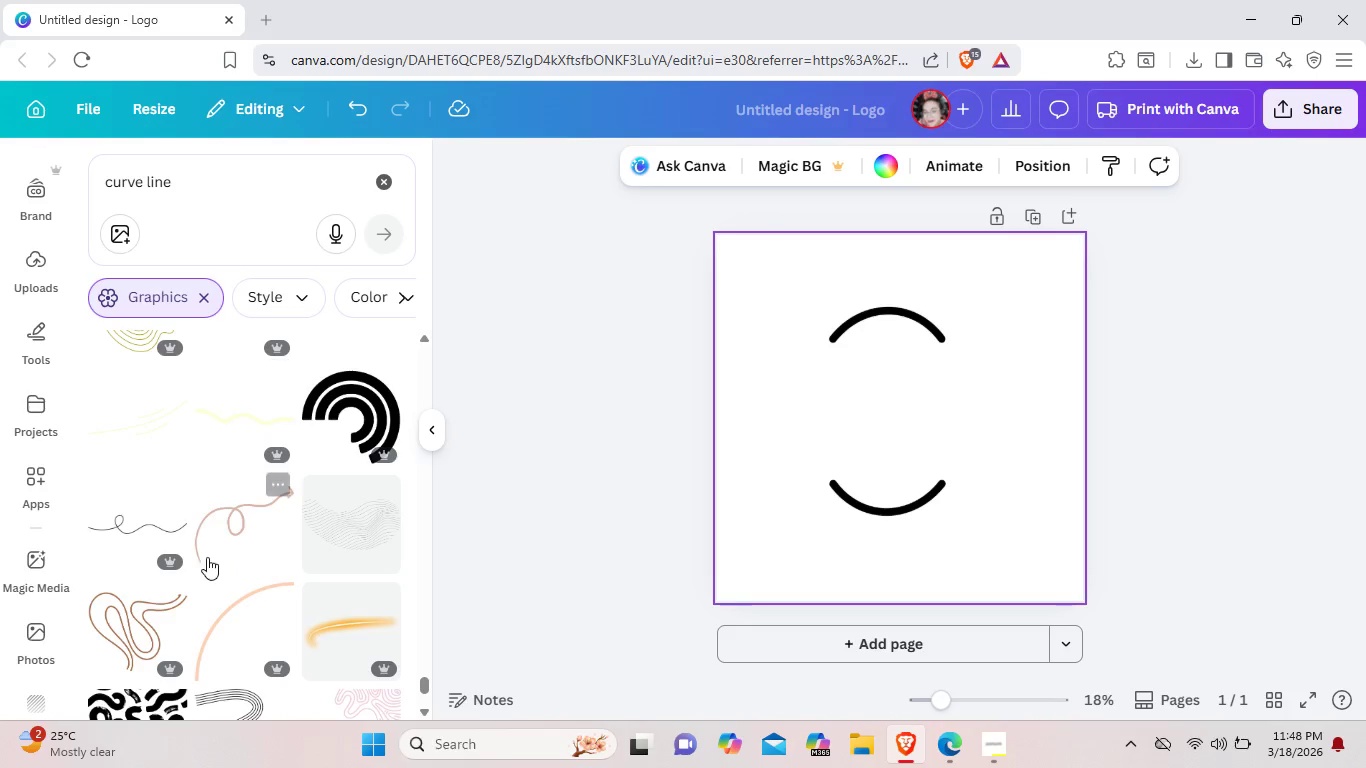 
scroll: coordinate [232, 549], scroll_direction: down, amount: 5.0
 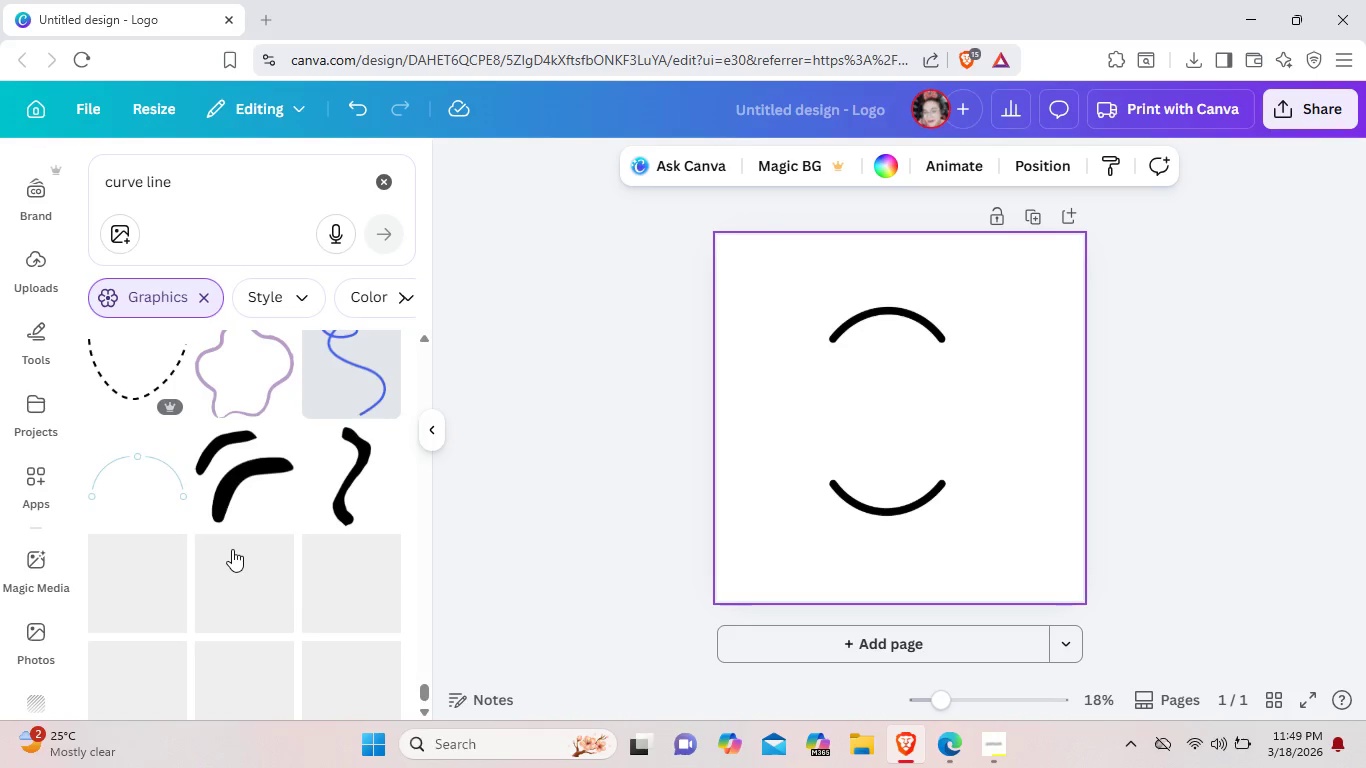 
scroll: coordinate [232, 549], scroll_direction: down, amount: 2.0
 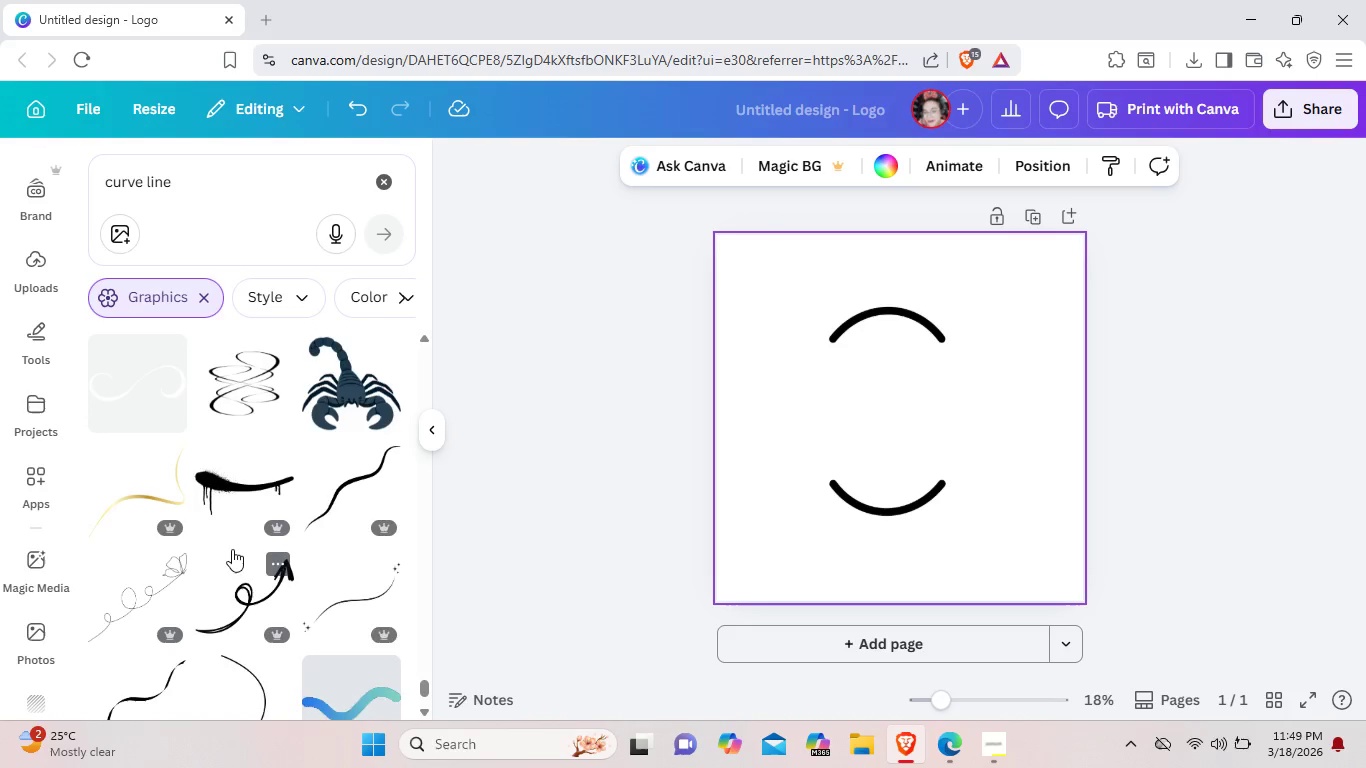 
scroll: coordinate [232, 549], scroll_direction: up, amount: 2.0
 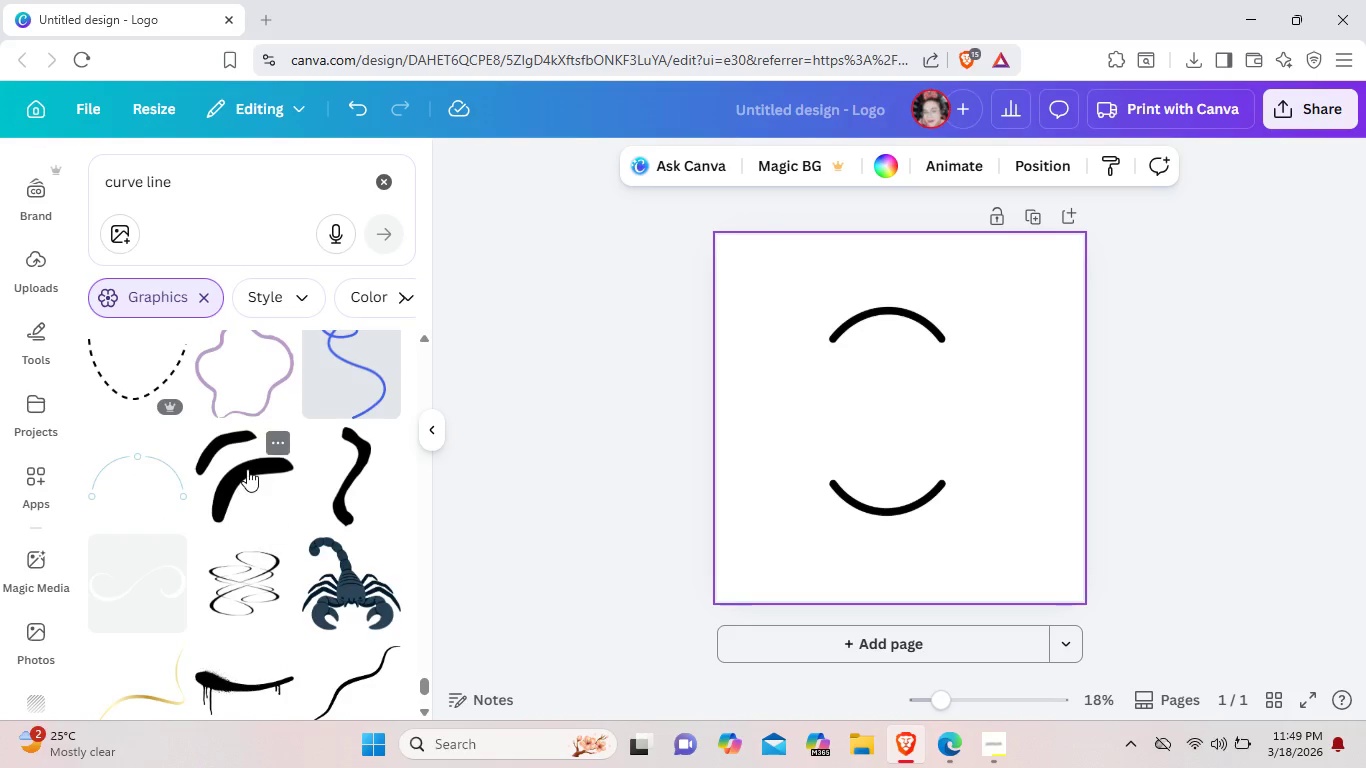 
left_click([247, 469])
 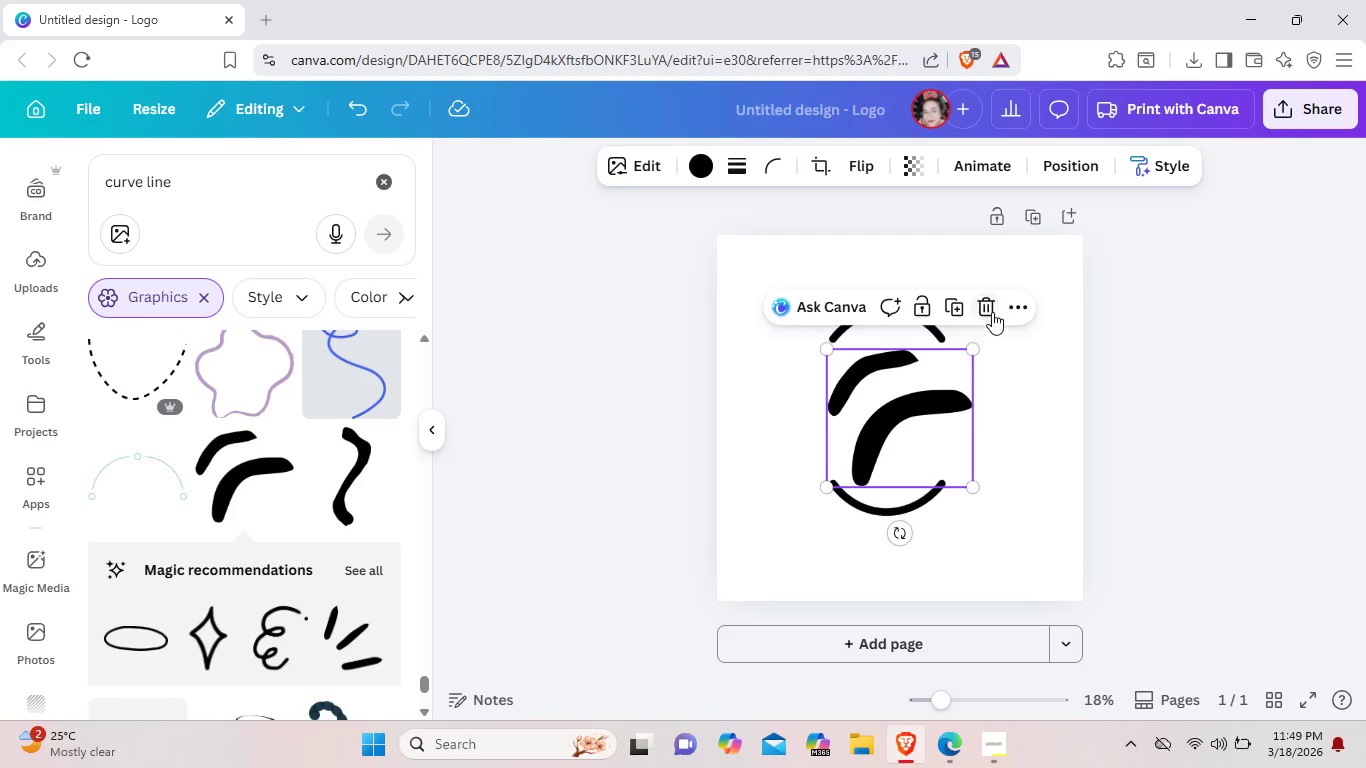 
left_click([989, 303])
 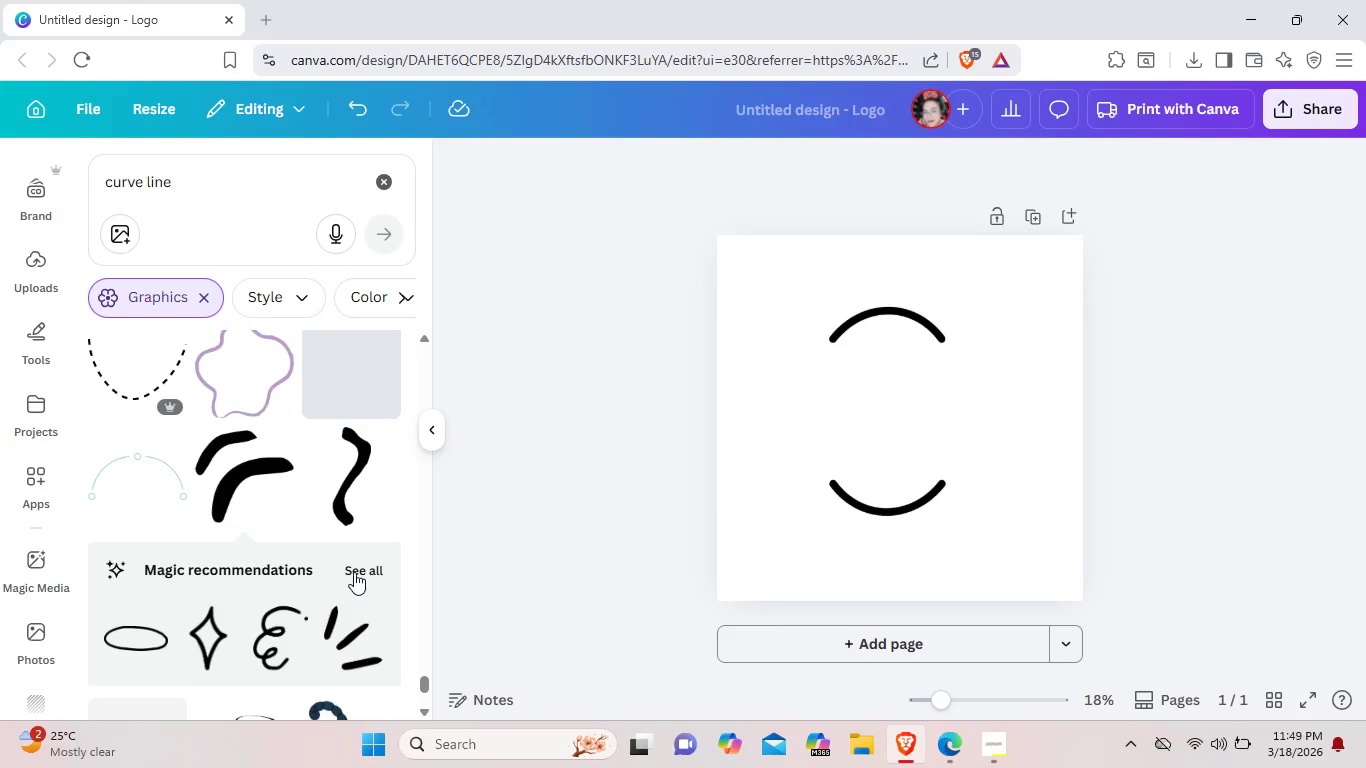 
left_click([355, 571])
 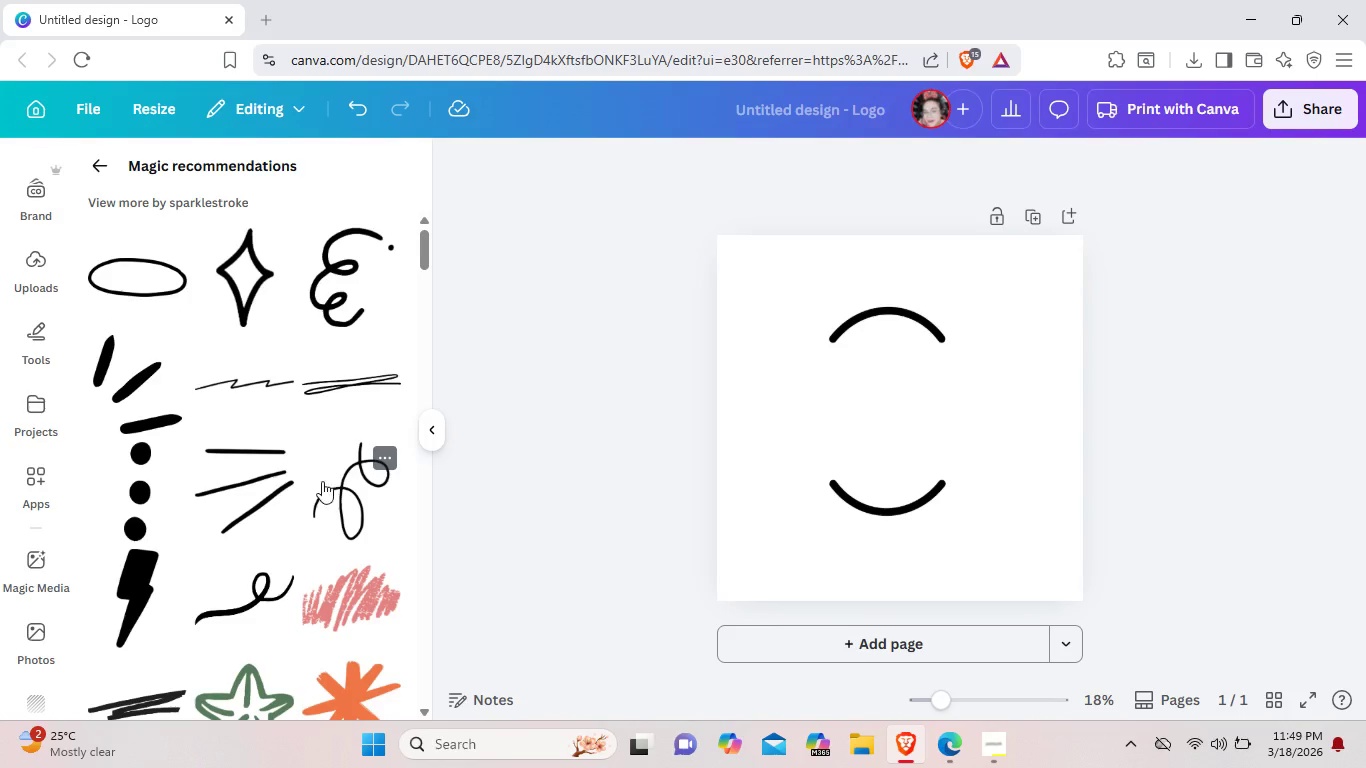 
scroll: coordinate [279, 495], scroll_direction: down, amount: 12.0
 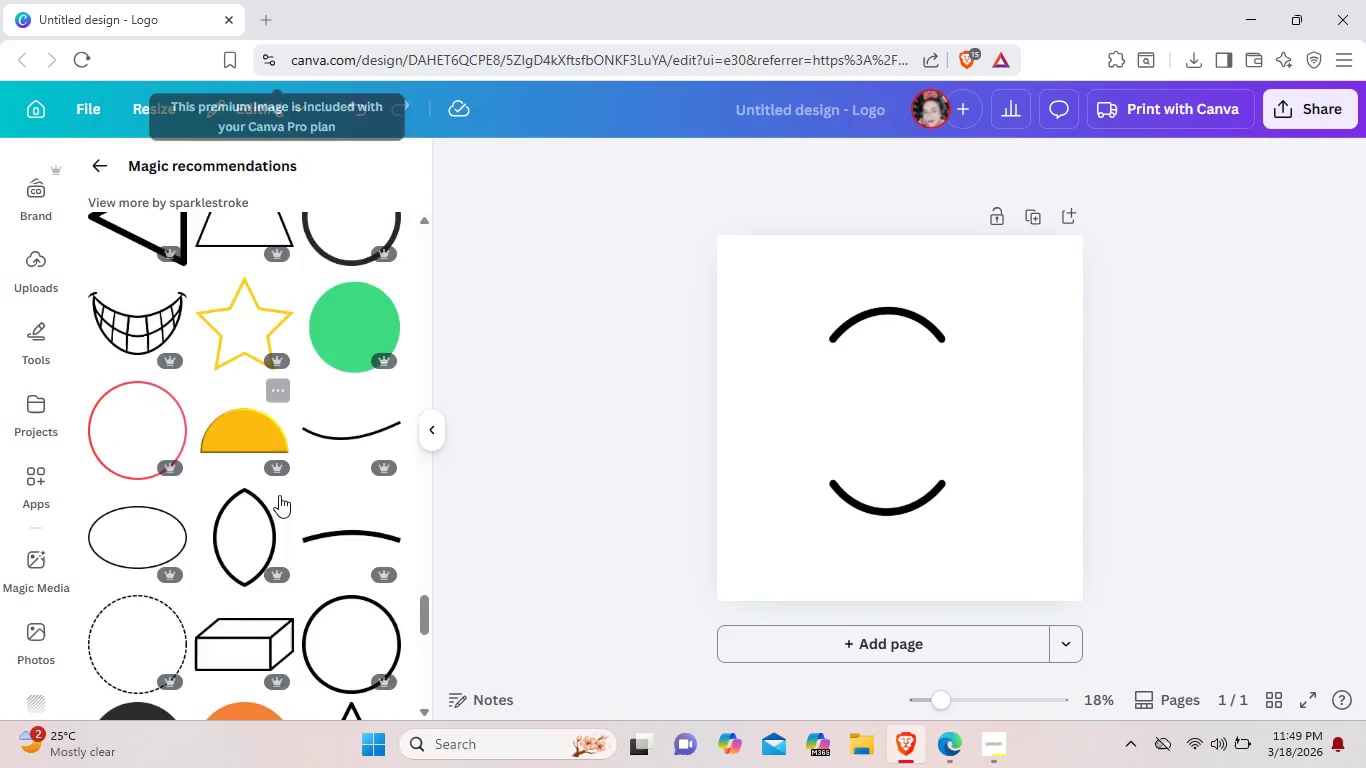 
left_click([106, 163])
 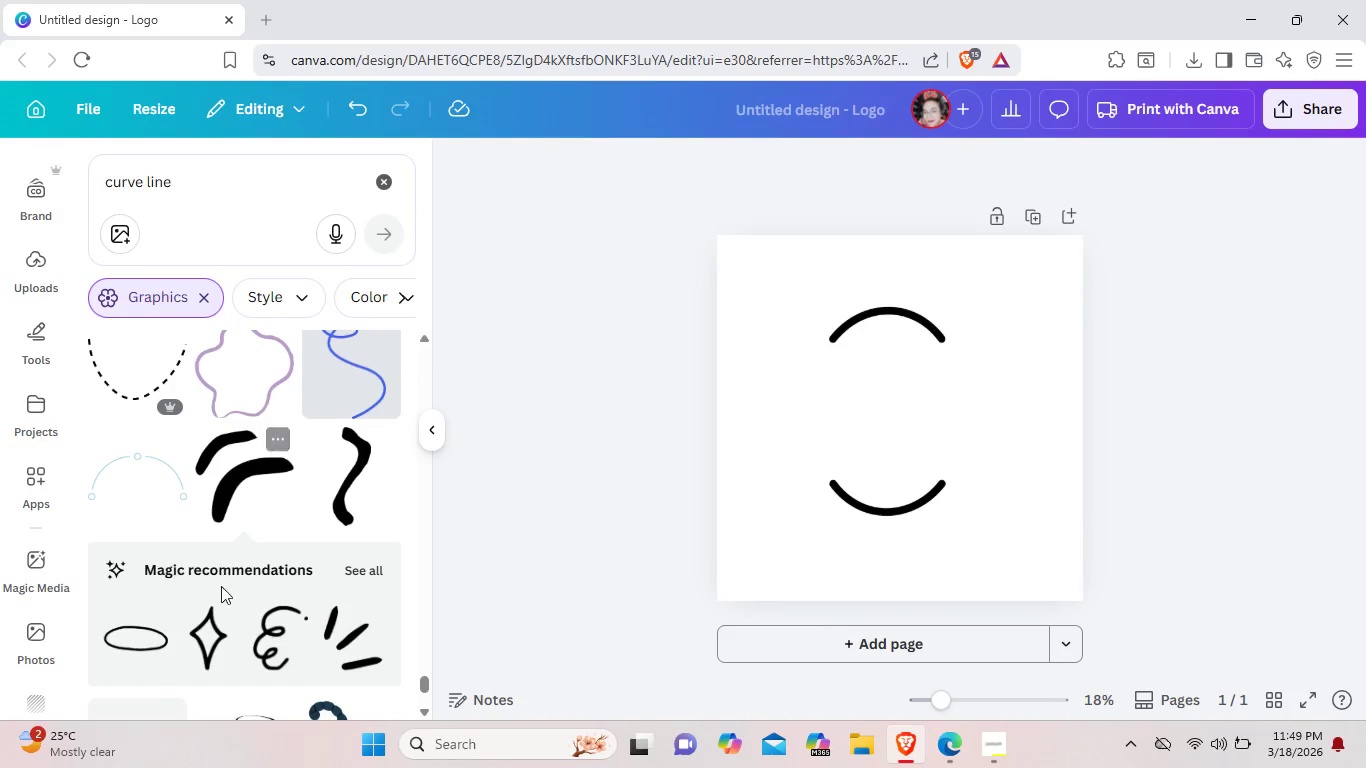 
scroll: coordinate [220, 591], scroll_direction: down, amount: 6.0
 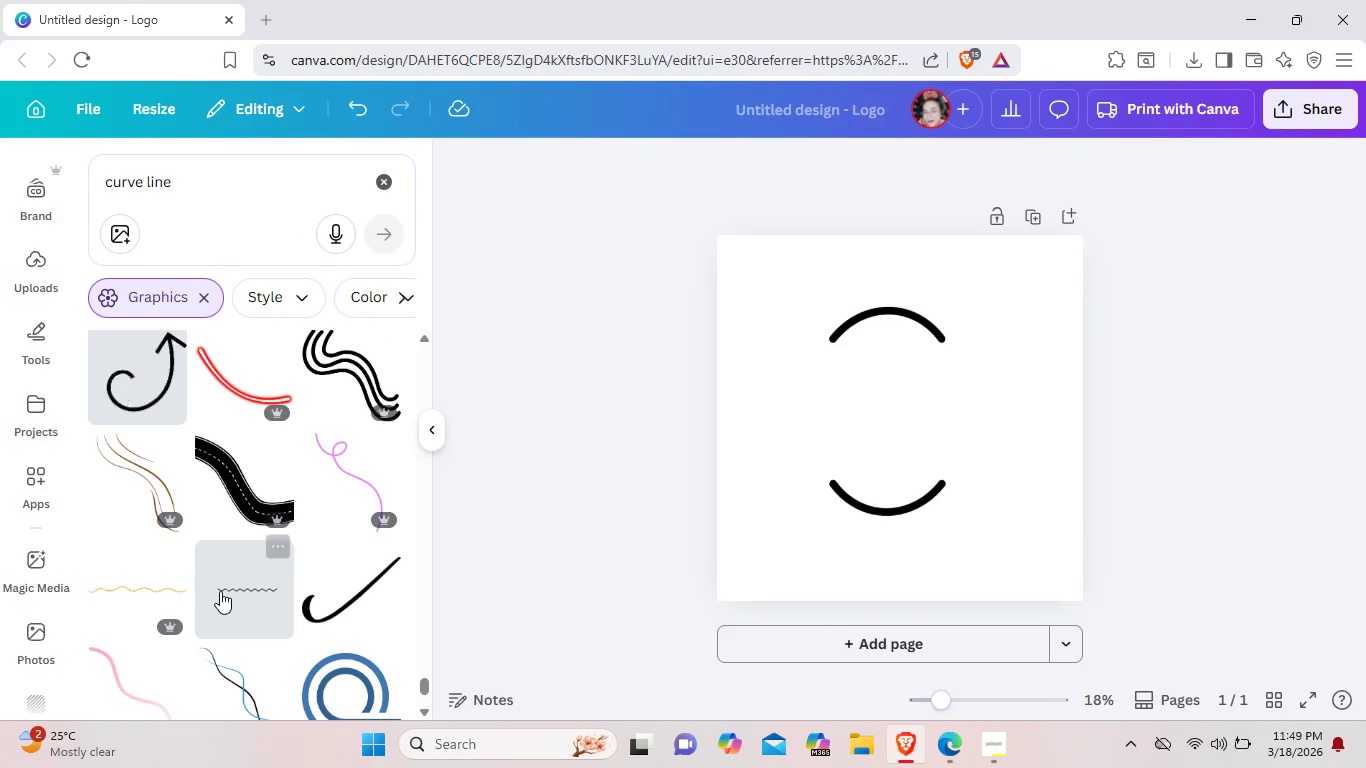 
scroll: coordinate [220, 591], scroll_direction: up, amount: 1.0
 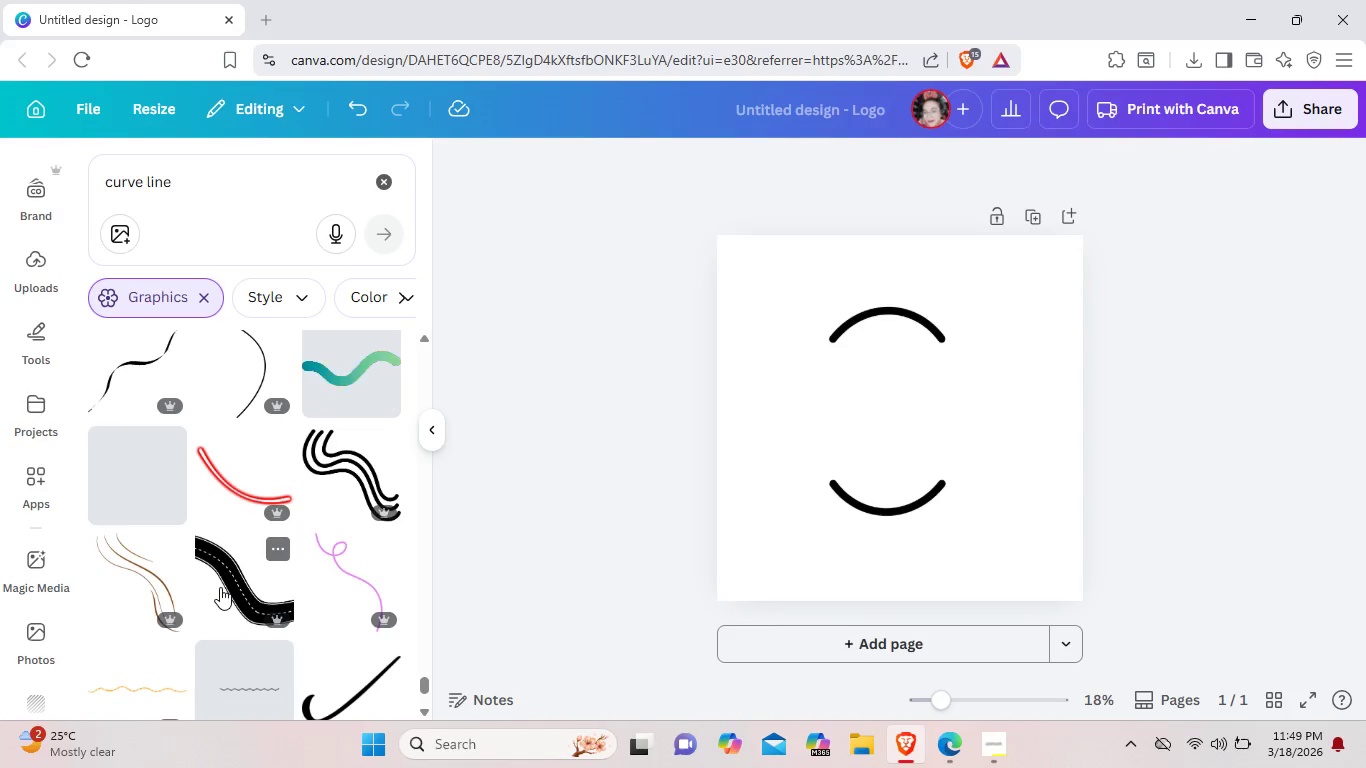 
wait(6.45)
 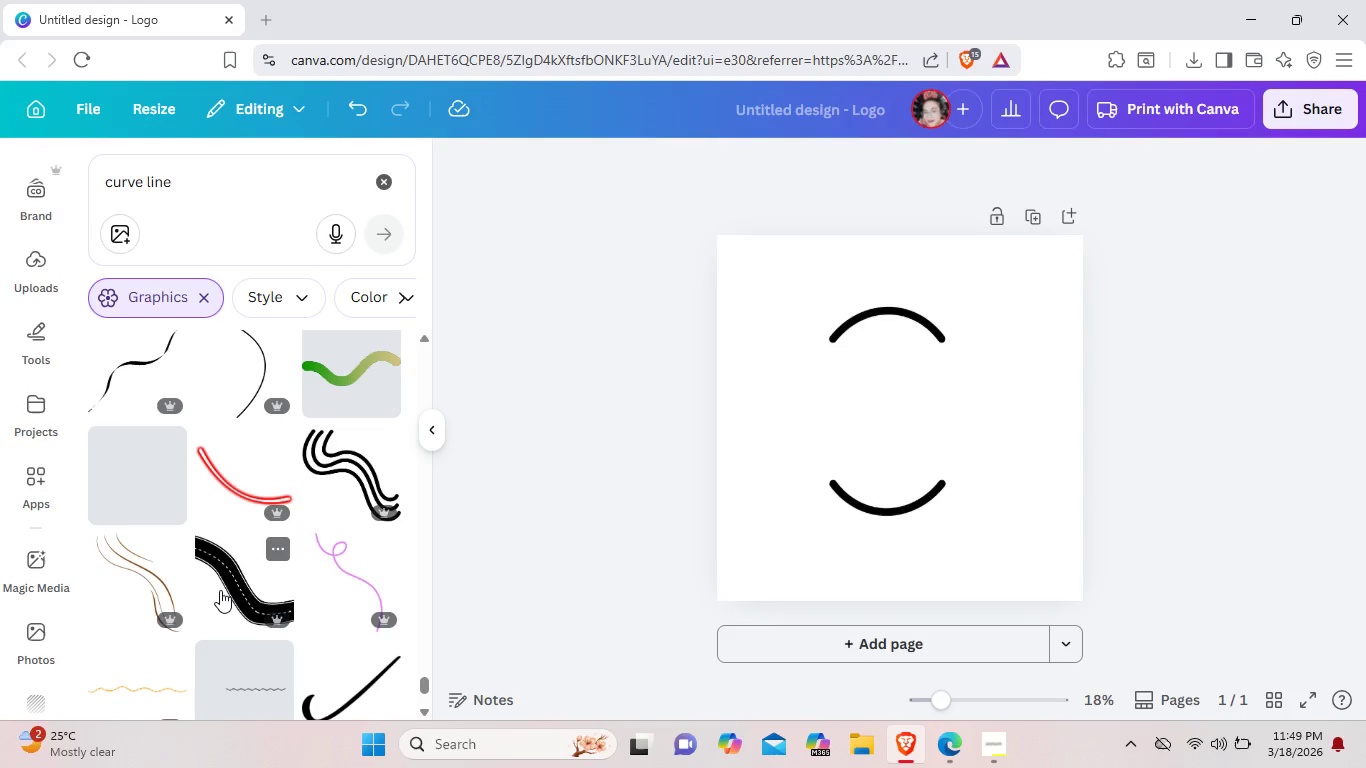 
scroll: coordinate [222, 586], scroll_direction: down, amount: 2.0
 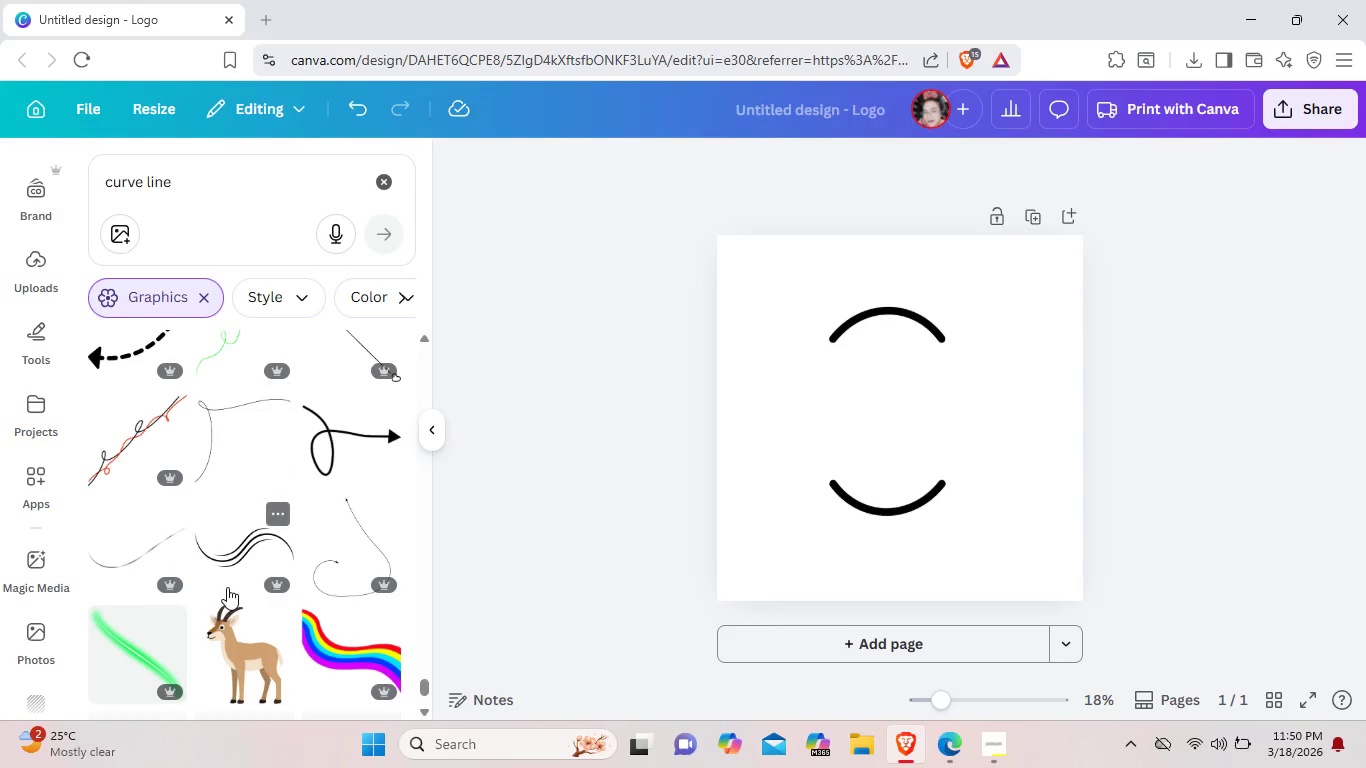 
scroll: coordinate [250, 598], scroll_direction: up, amount: 12.0
 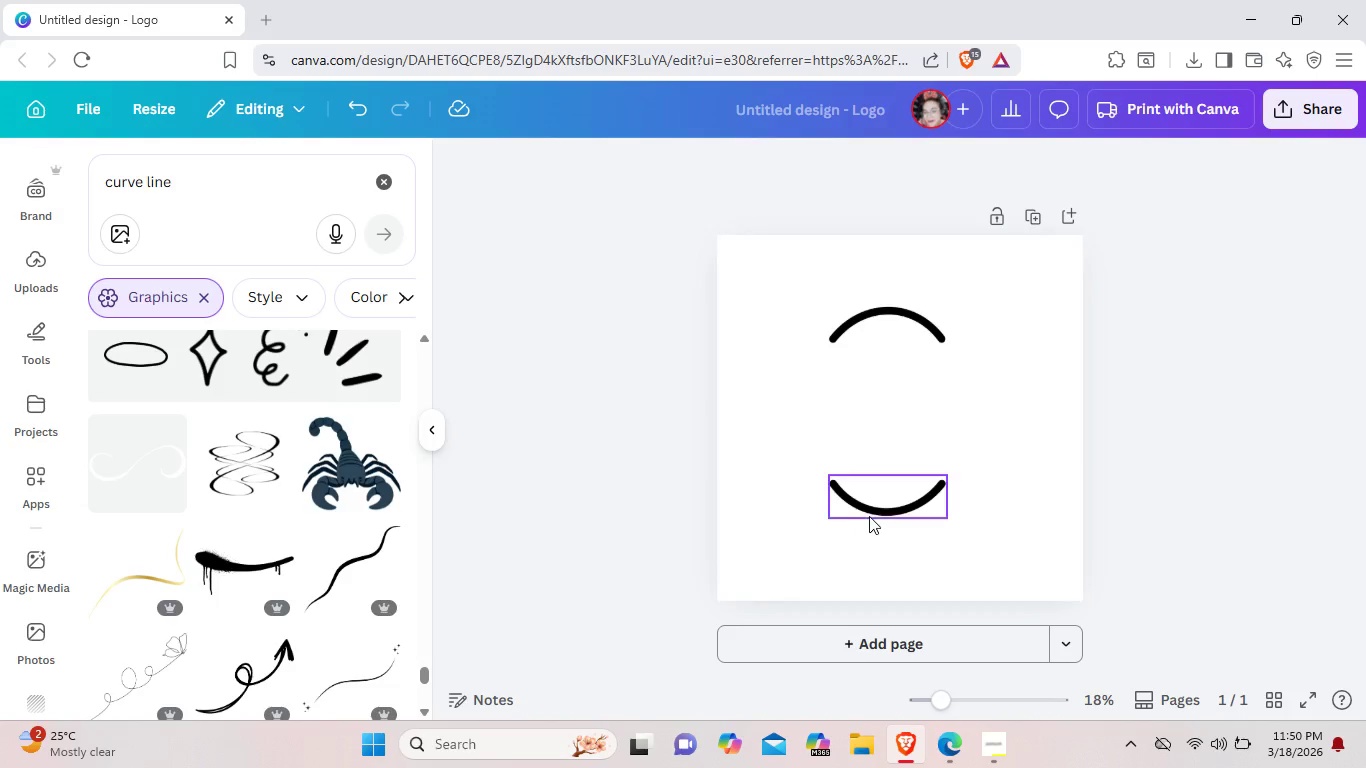 
left_click_drag(start_coordinate=[874, 516], to_coordinate=[883, 519])
 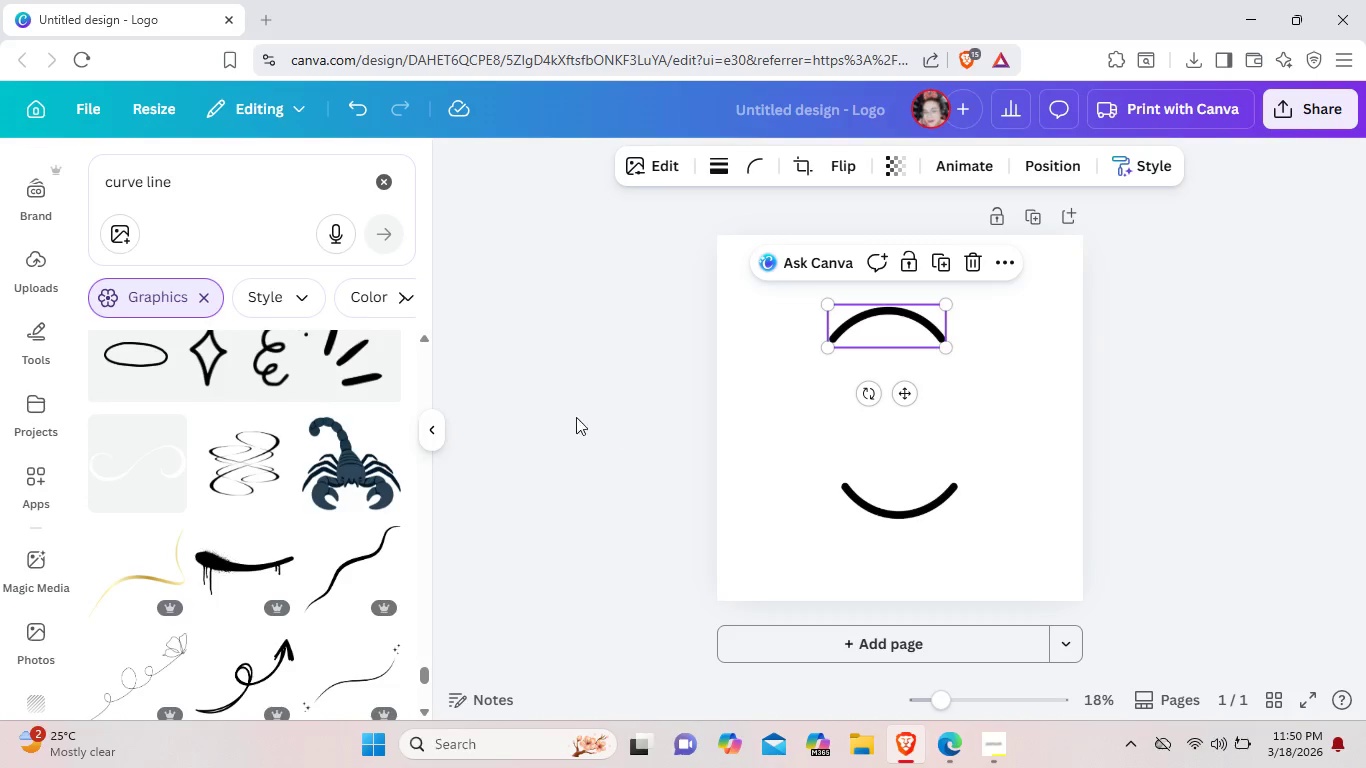 
scroll: coordinate [374, 481], scroll_direction: up, amount: 6.0
 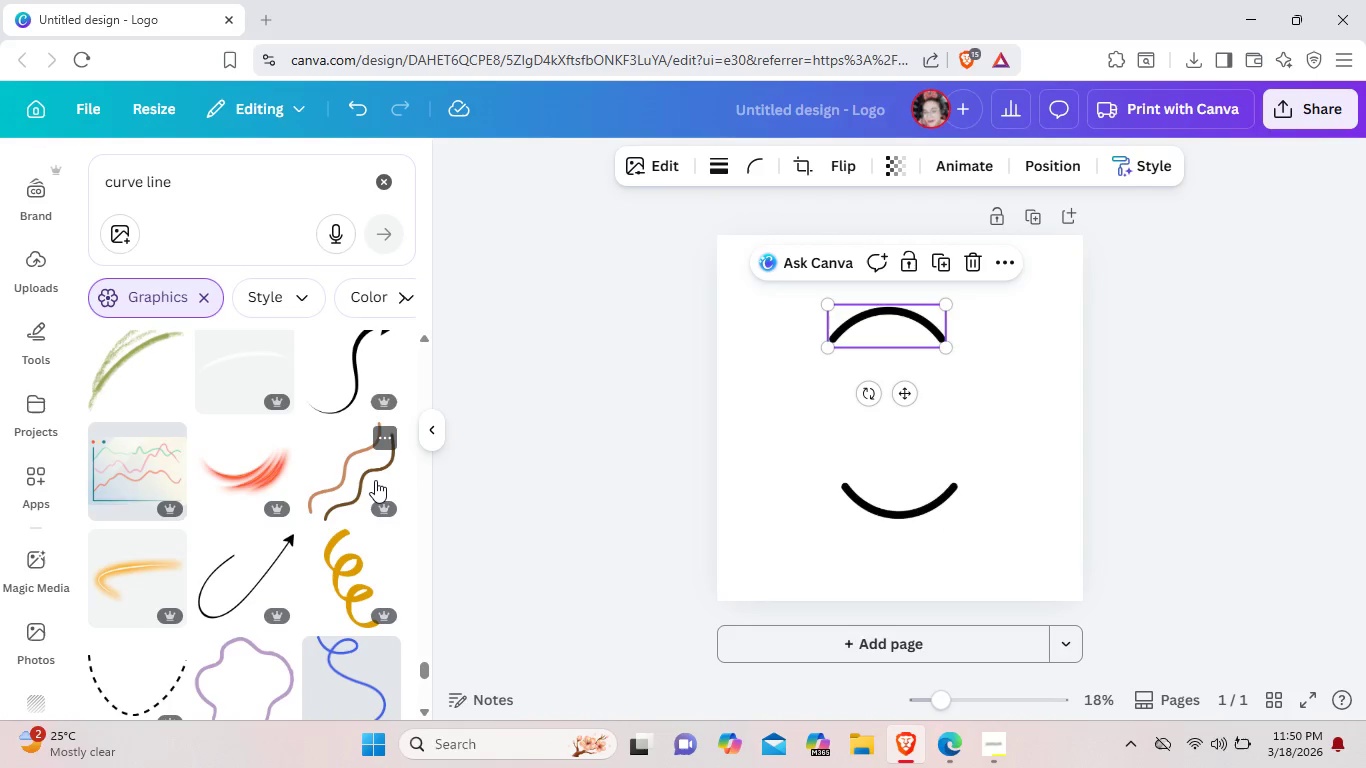 
wait(5.03)
 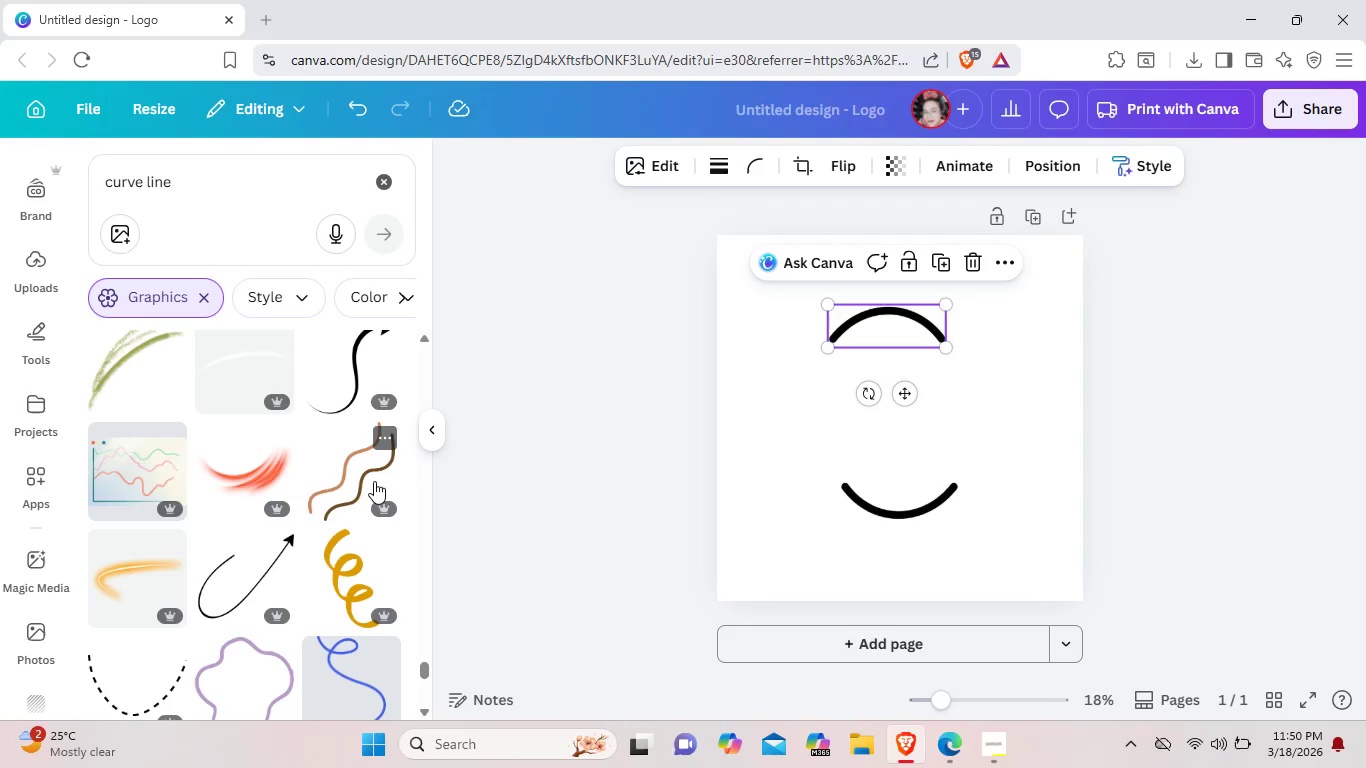 
mouse_move([443, 447])
 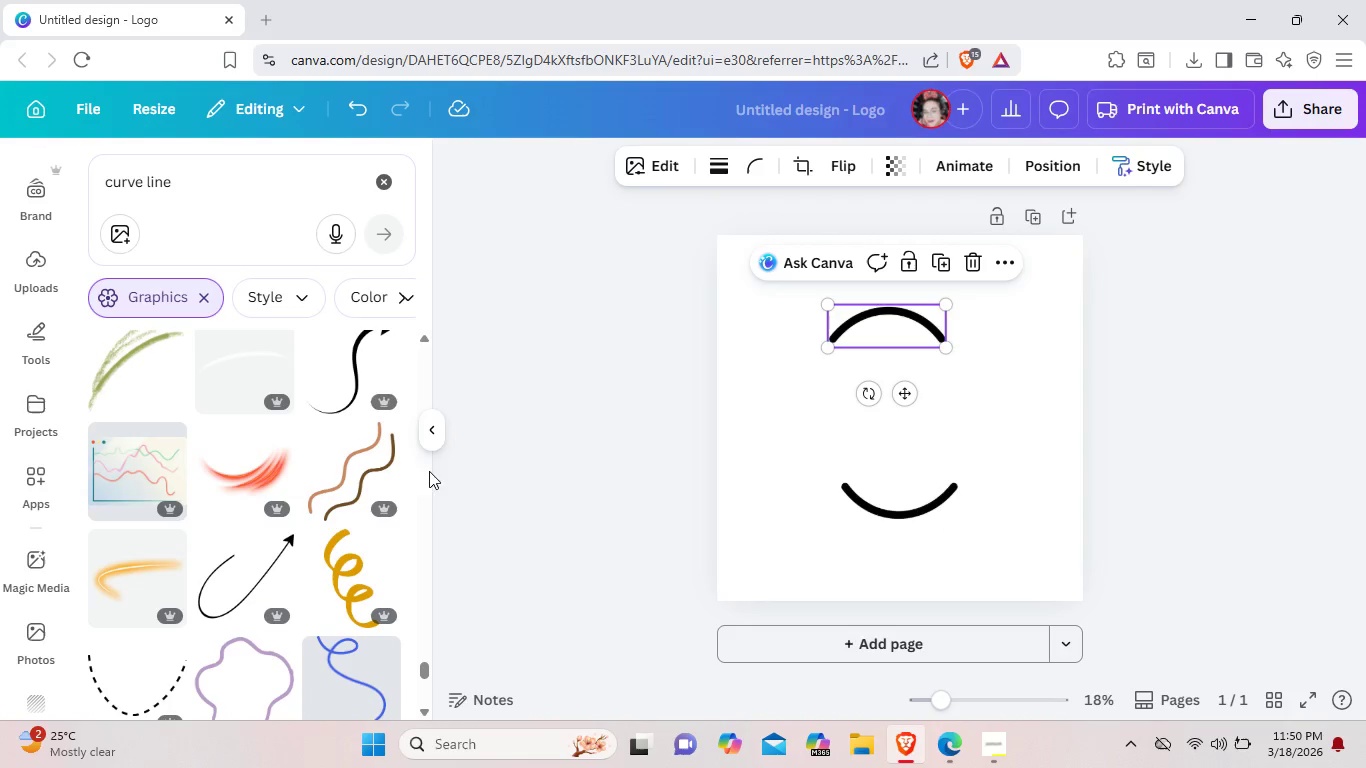 
scroll: coordinate [307, 535], scroll_direction: down, amount: 5.0
 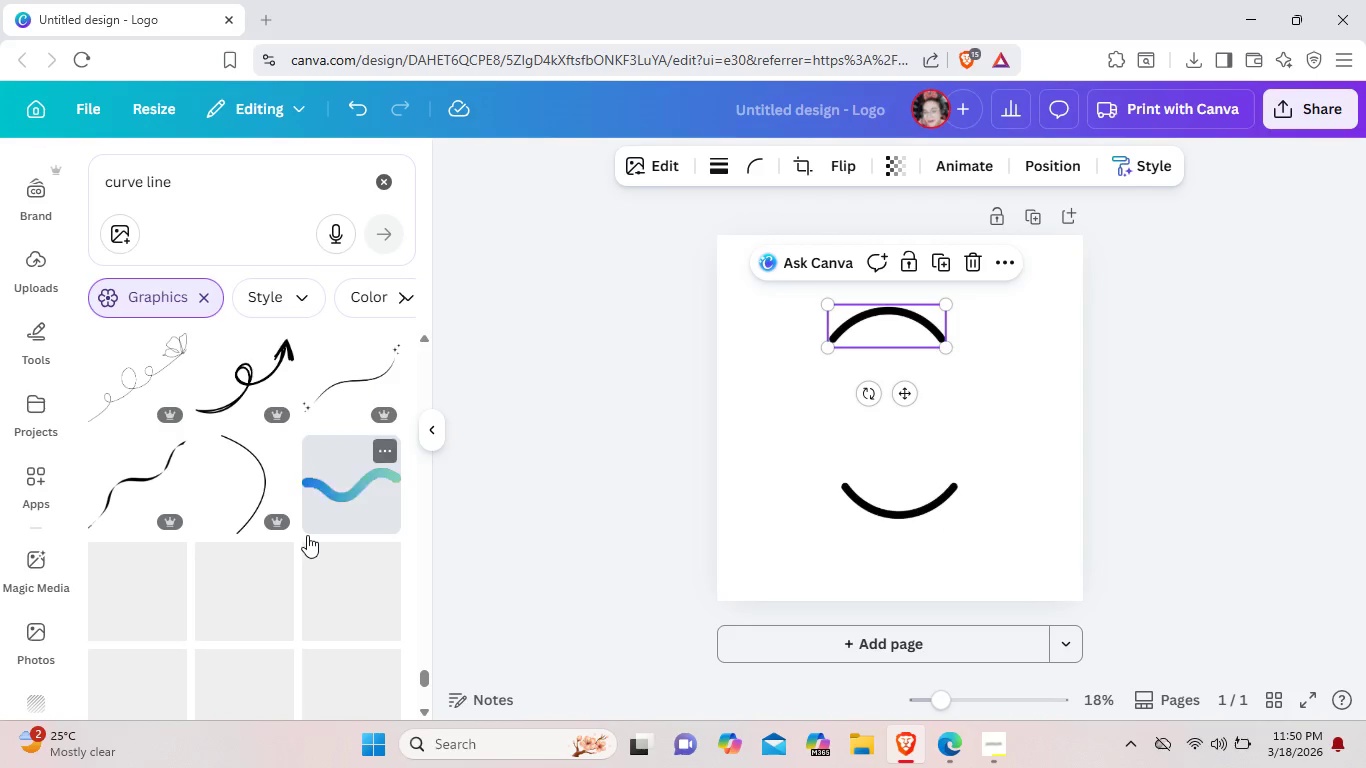 
scroll: coordinate [349, 517], scroll_direction: up, amount: 5.0
 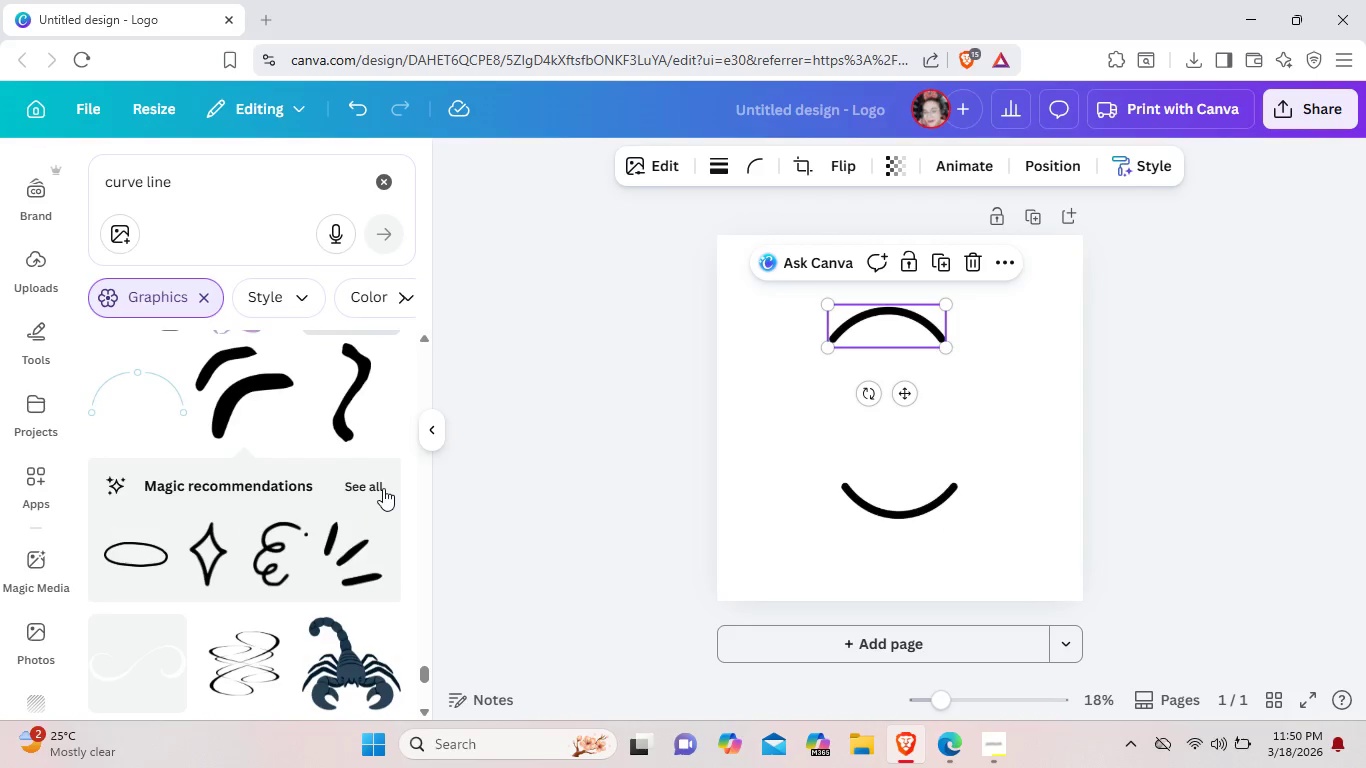 
left_click([383, 488])
 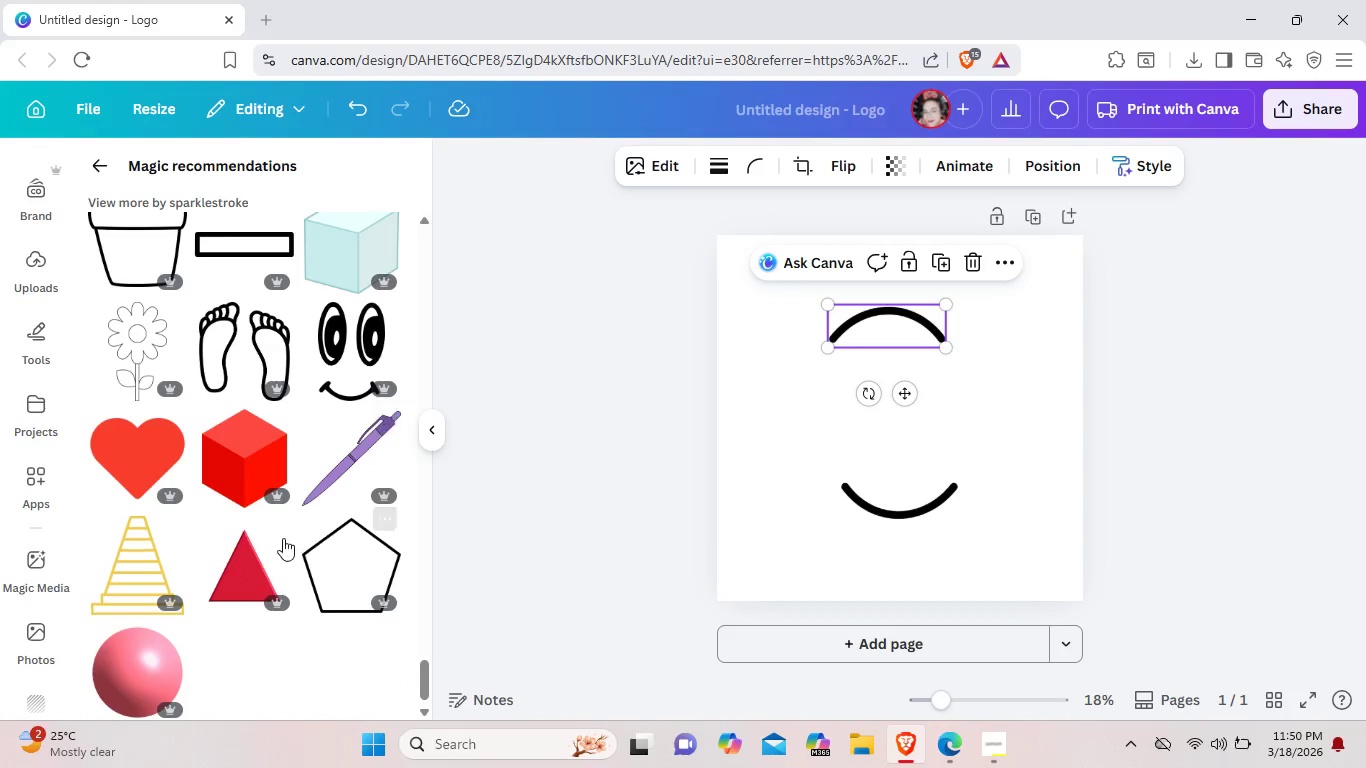 
scroll: coordinate [347, 536], scroll_direction: up, amount: 13.0
 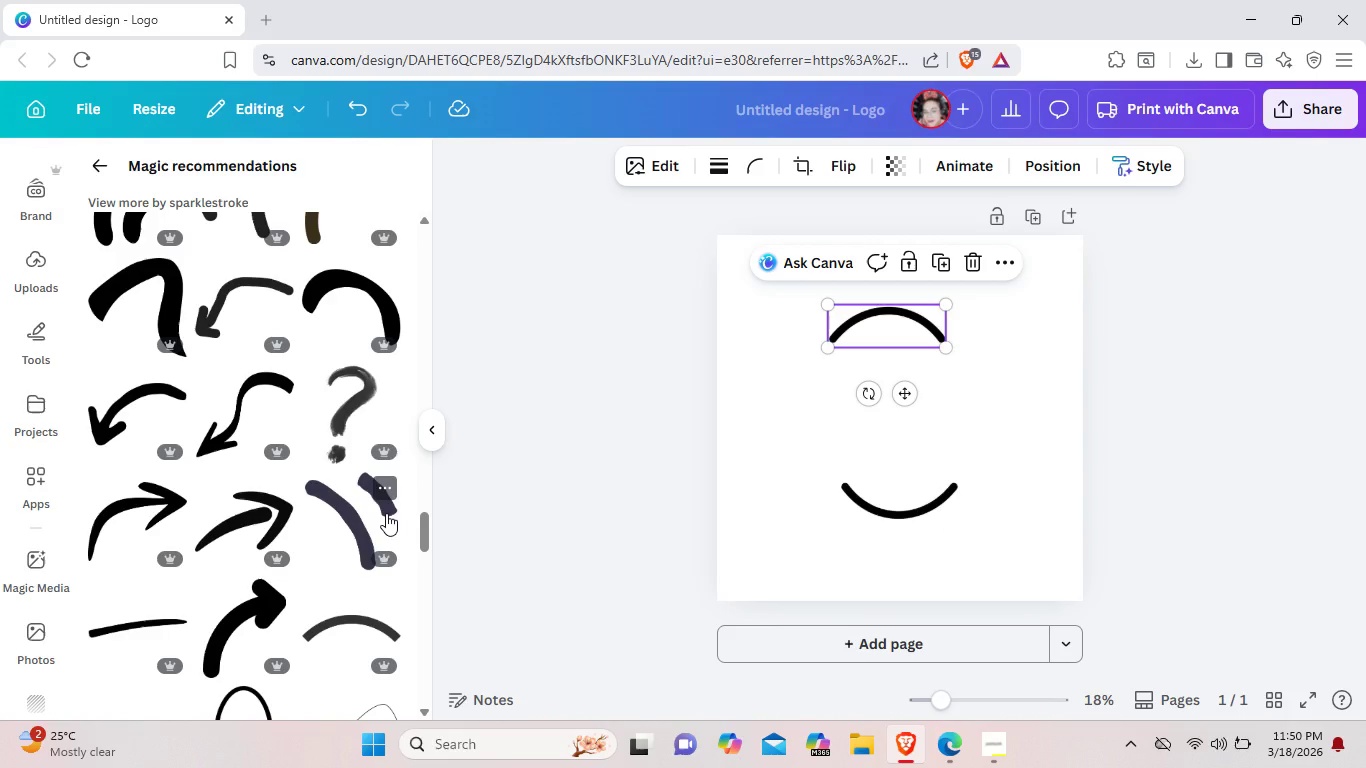 
wait(22.0)
 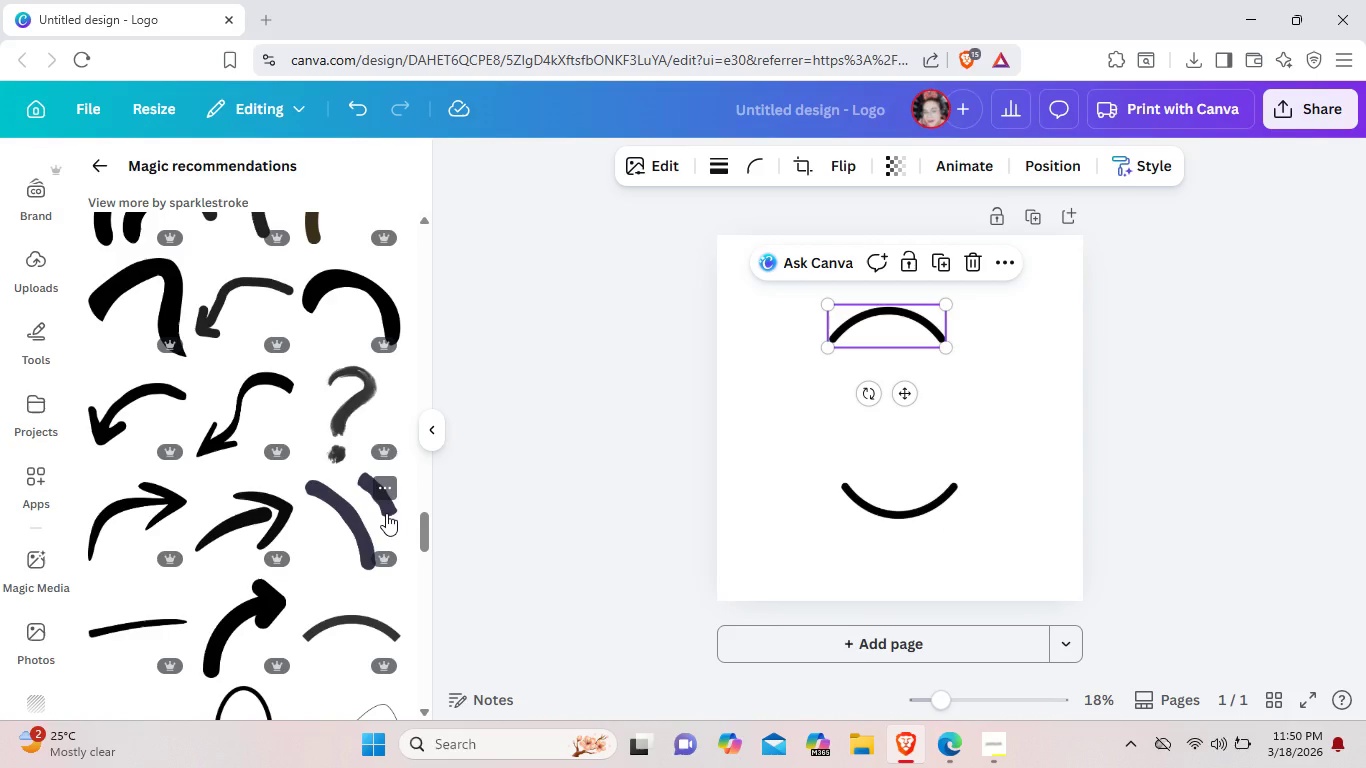 
scroll: coordinate [403, 505], scroll_direction: down, amount: 10.0
 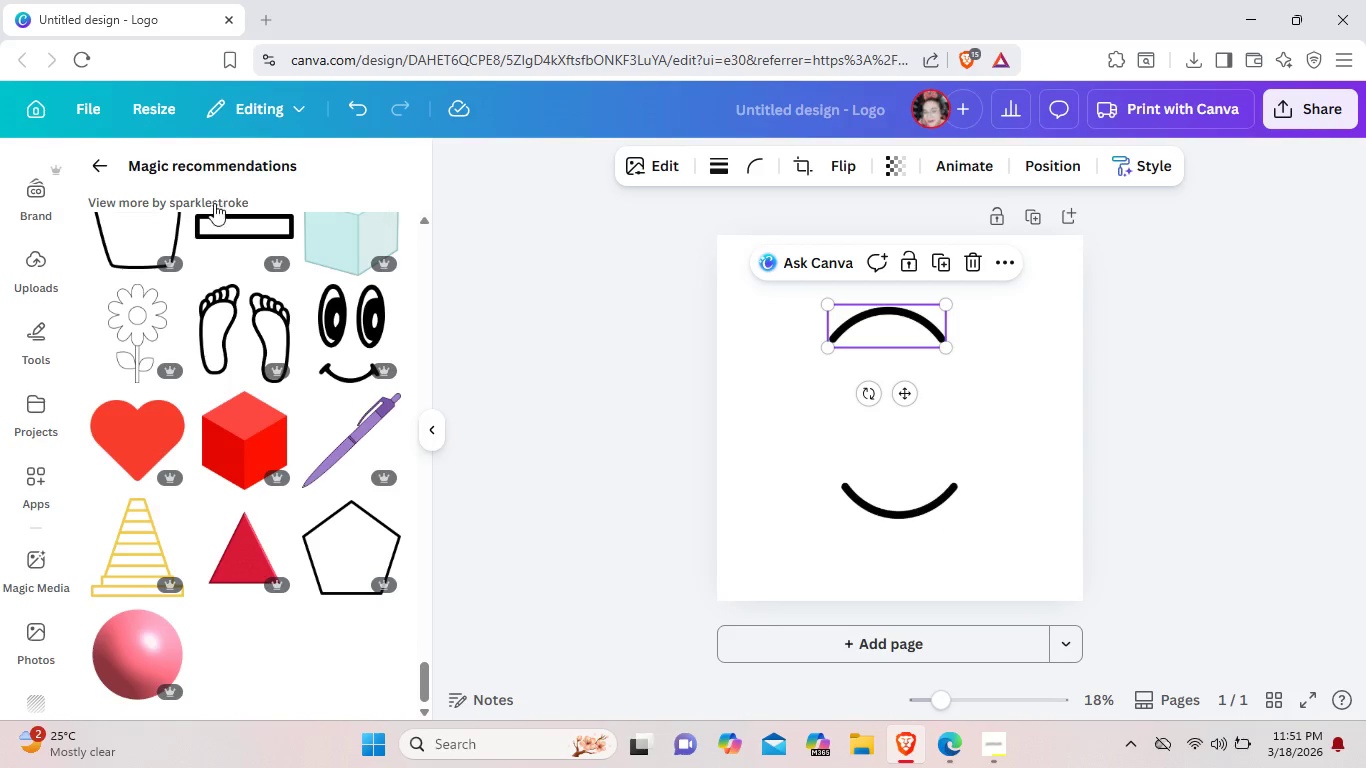 
left_click([103, 163])
 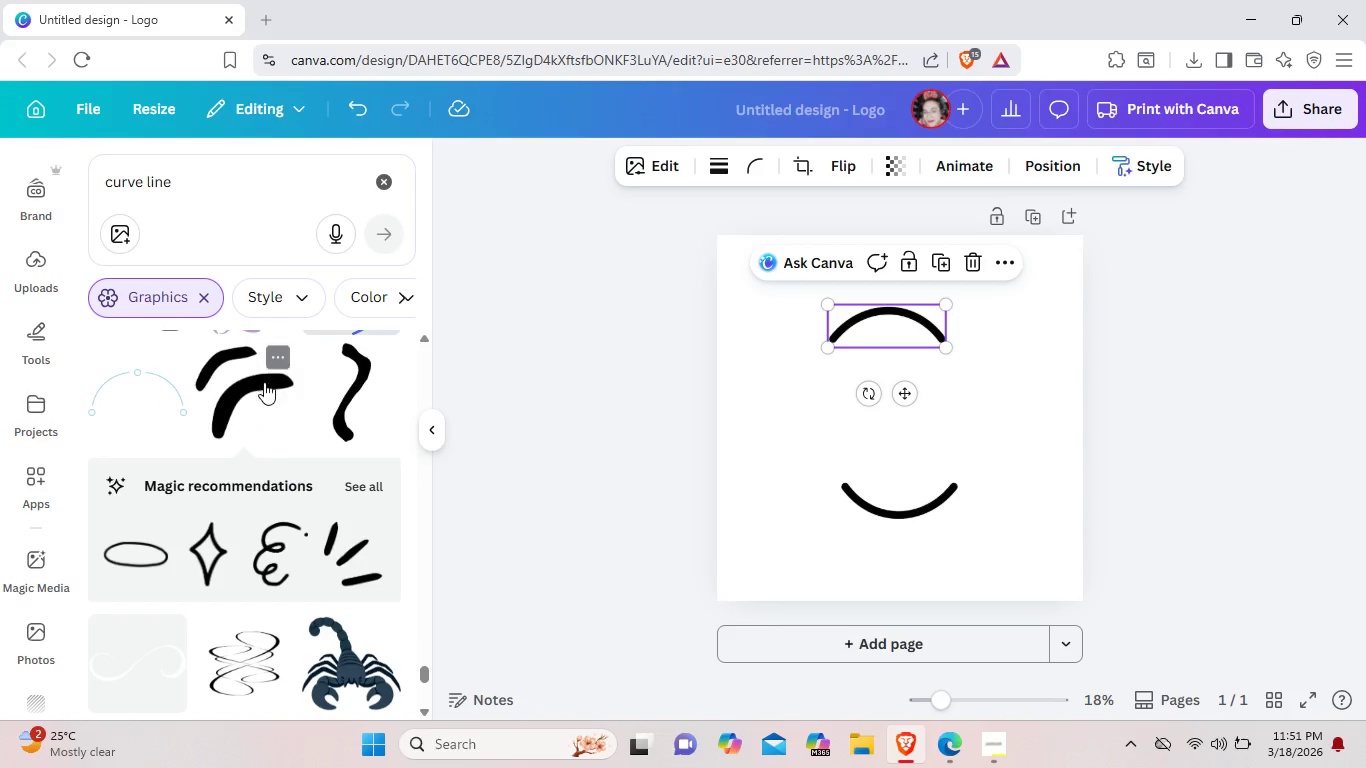 
scroll: coordinate [259, 390], scroll_direction: down, amount: 12.0
 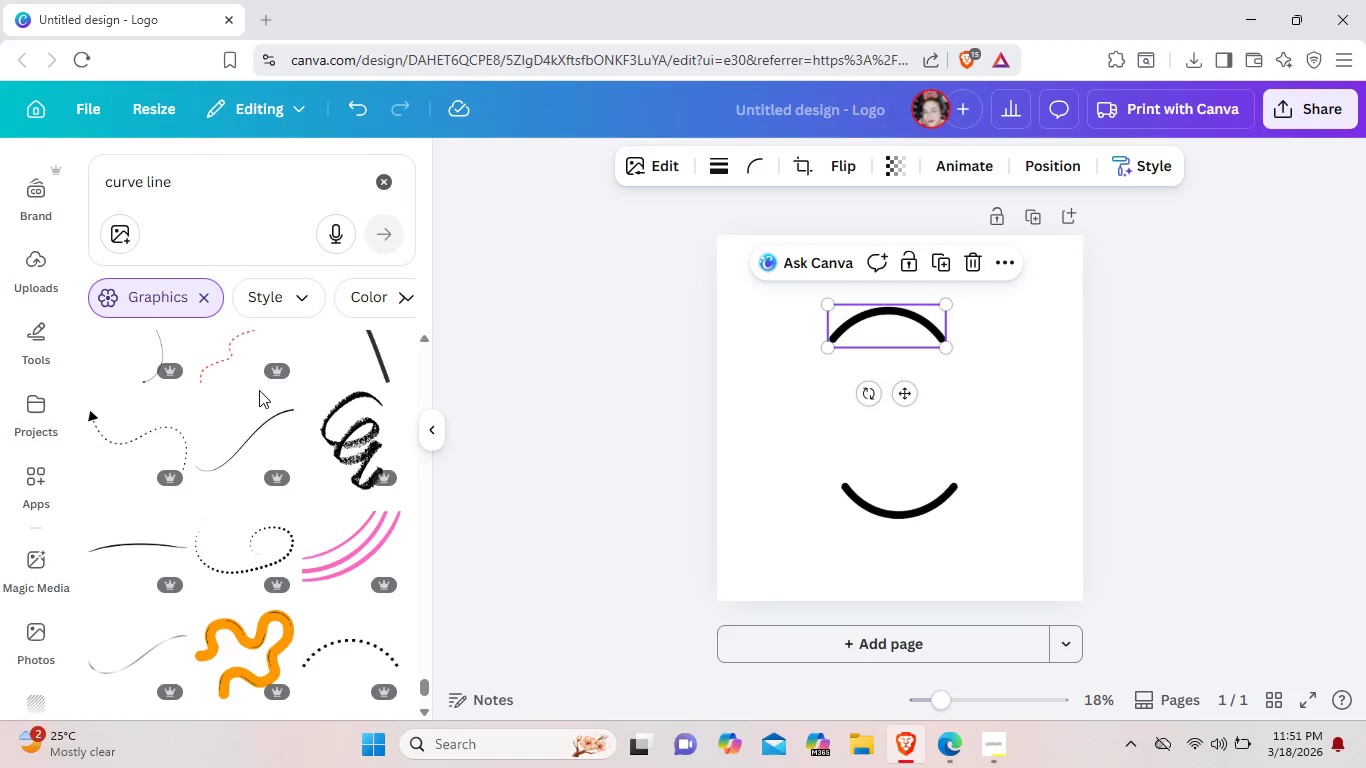 
scroll: coordinate [259, 390], scroll_direction: down, amount: 2.0
 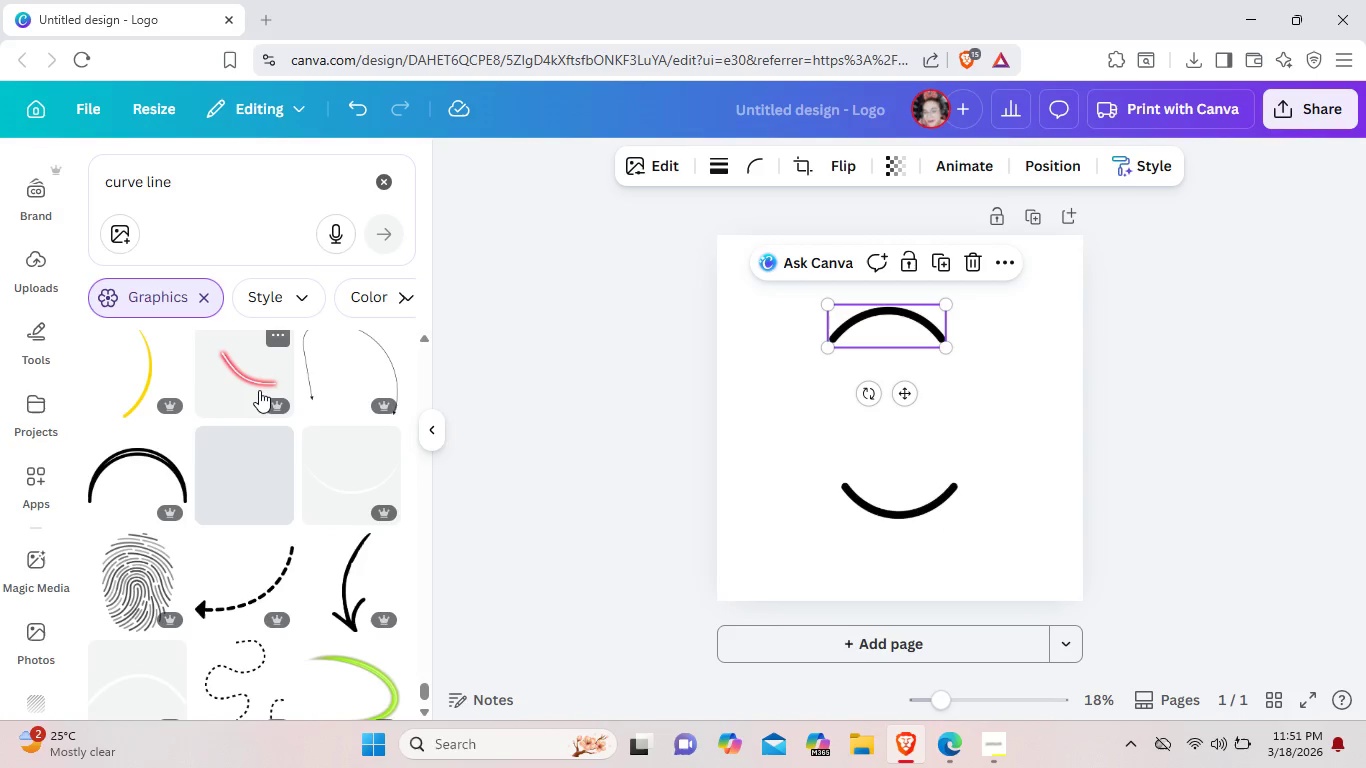 
scroll: coordinate [259, 390], scroll_direction: up, amount: 1.0
 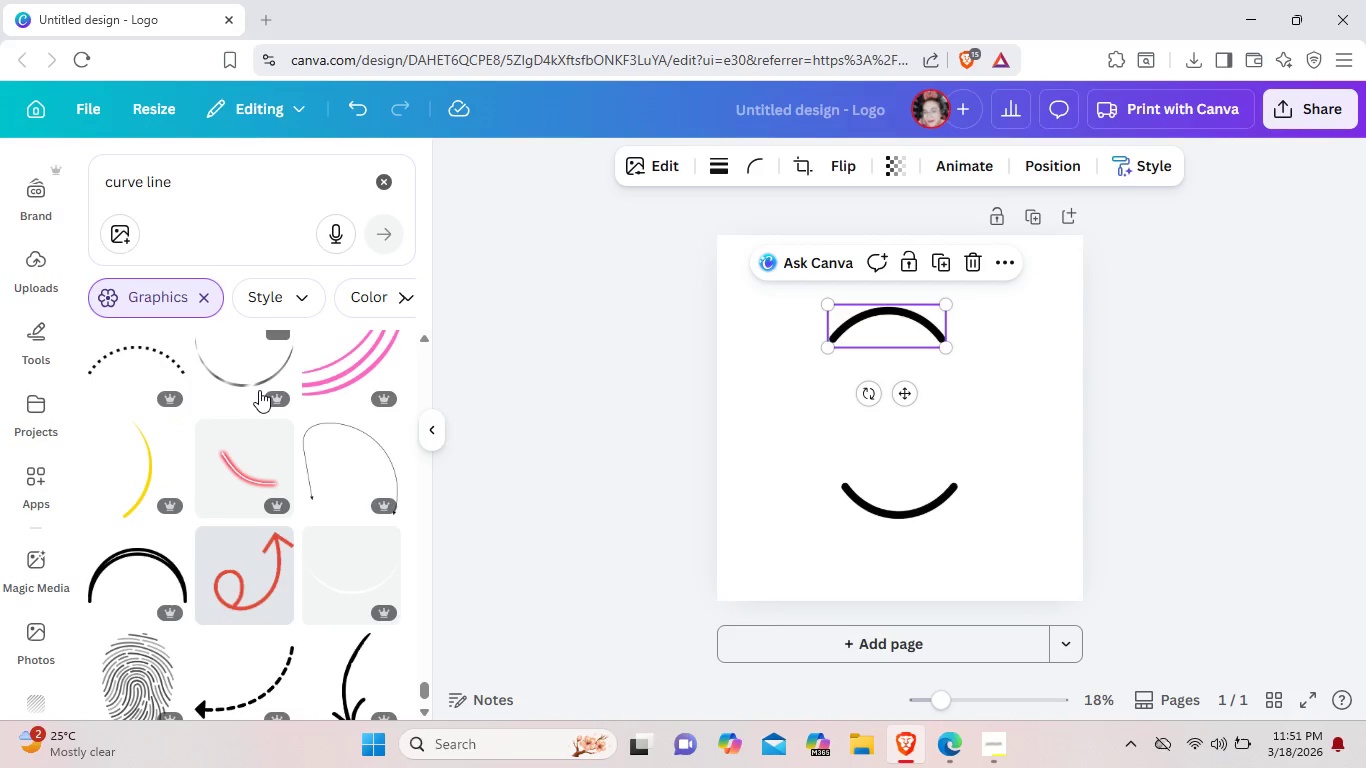 
scroll: coordinate [259, 390], scroll_direction: down, amount: 2.0
 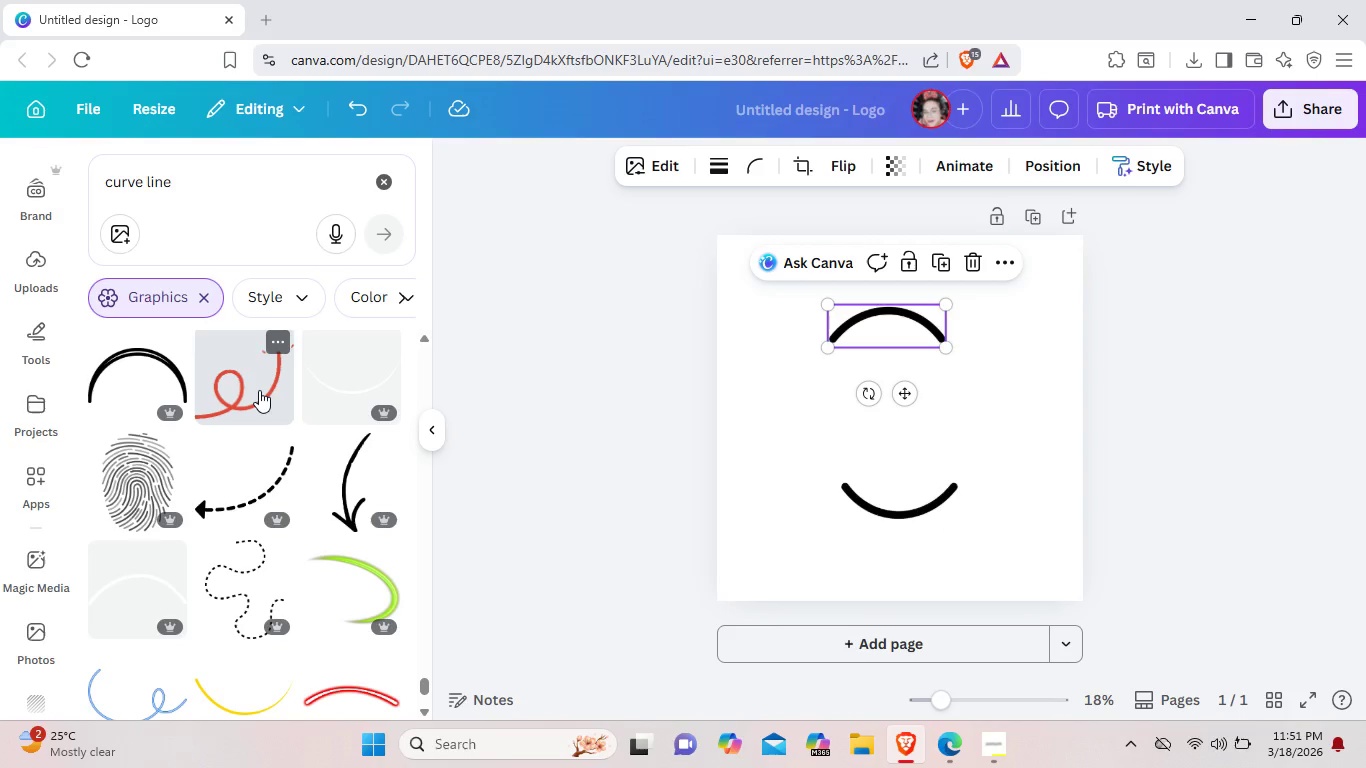 
wait(5.07)
 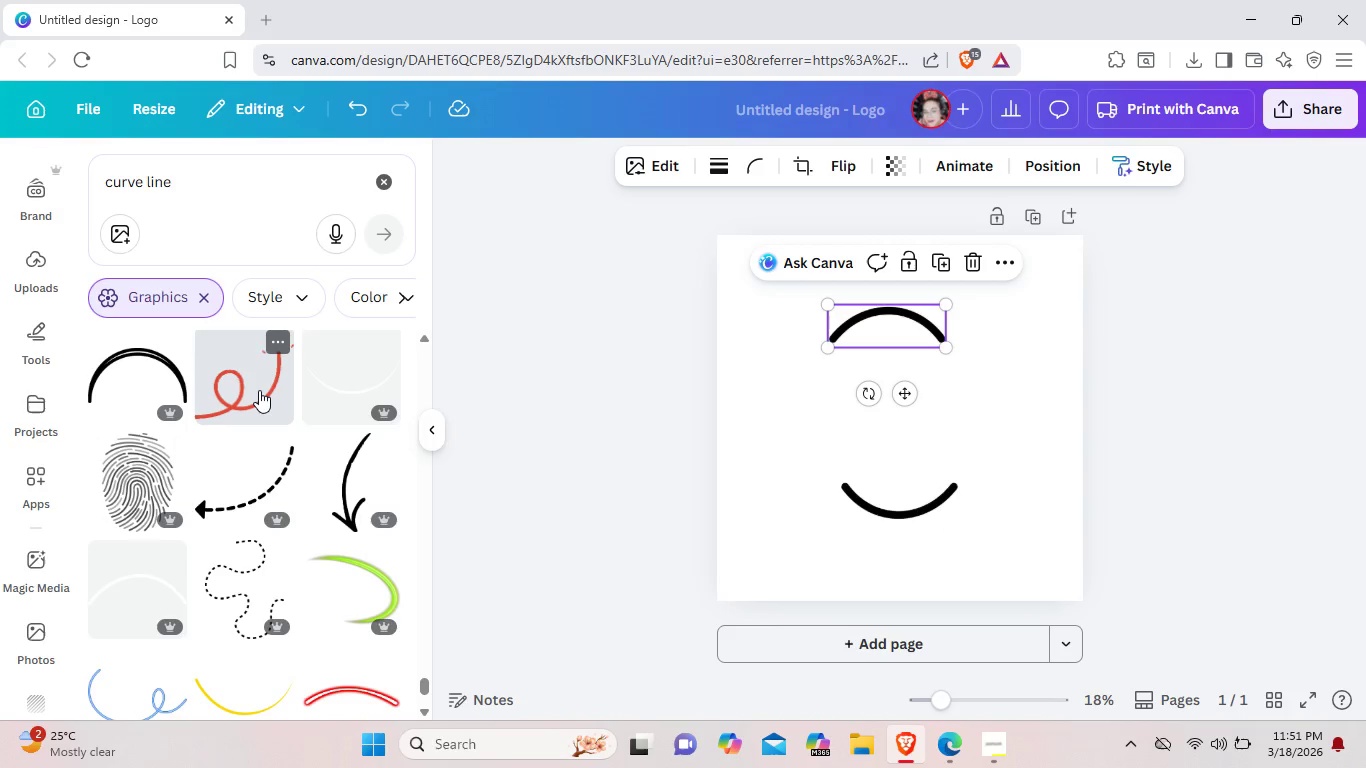 
scroll: coordinate [259, 390], scroll_direction: down, amount: 2.0
 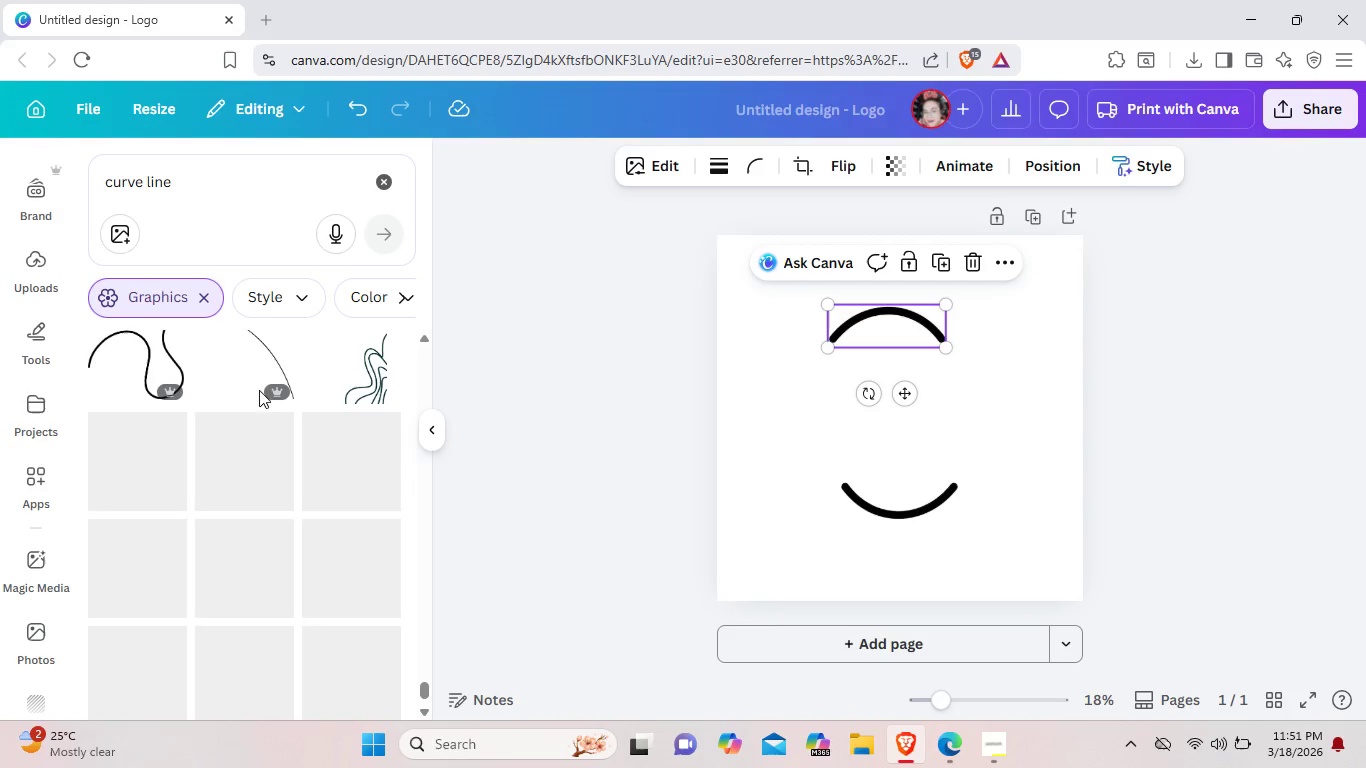 
scroll: coordinate [259, 390], scroll_direction: up, amount: 2.0
 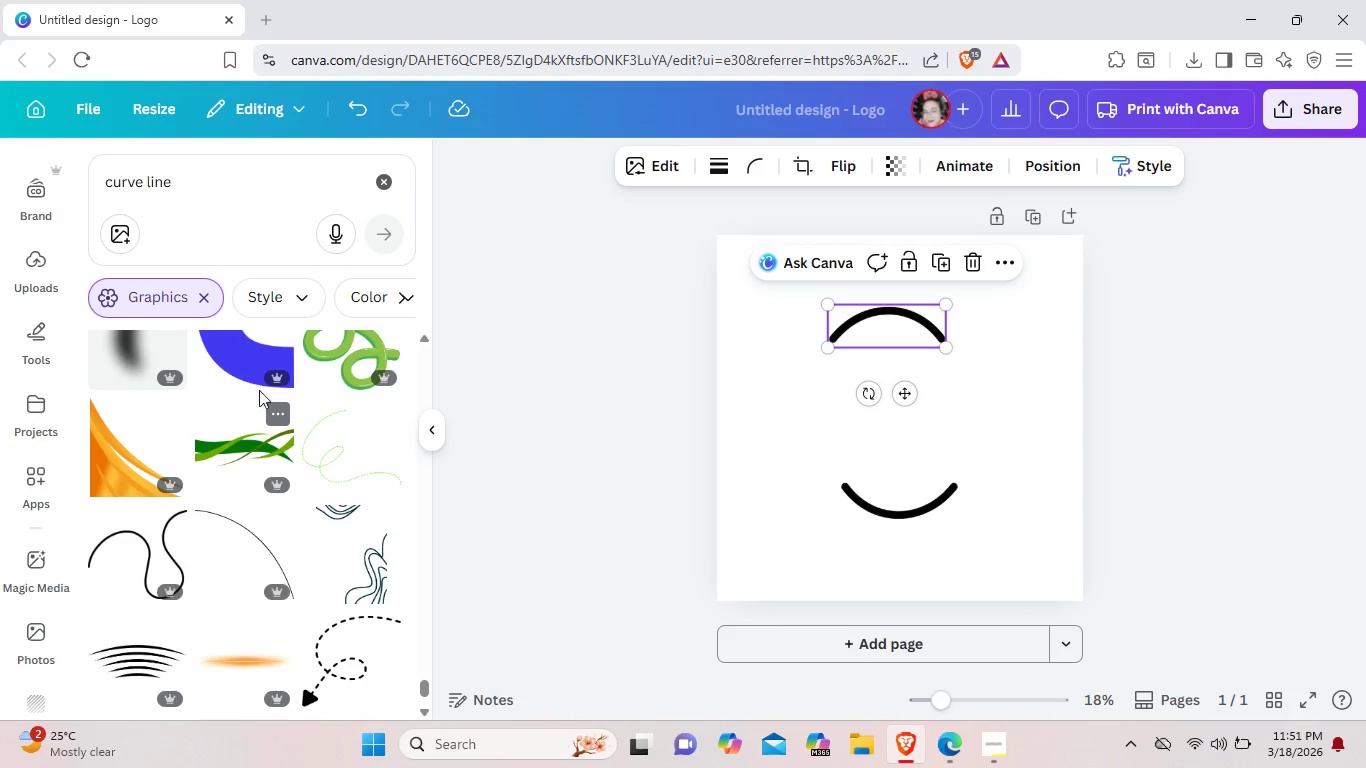 
scroll: coordinate [259, 390], scroll_direction: down, amount: 3.0
 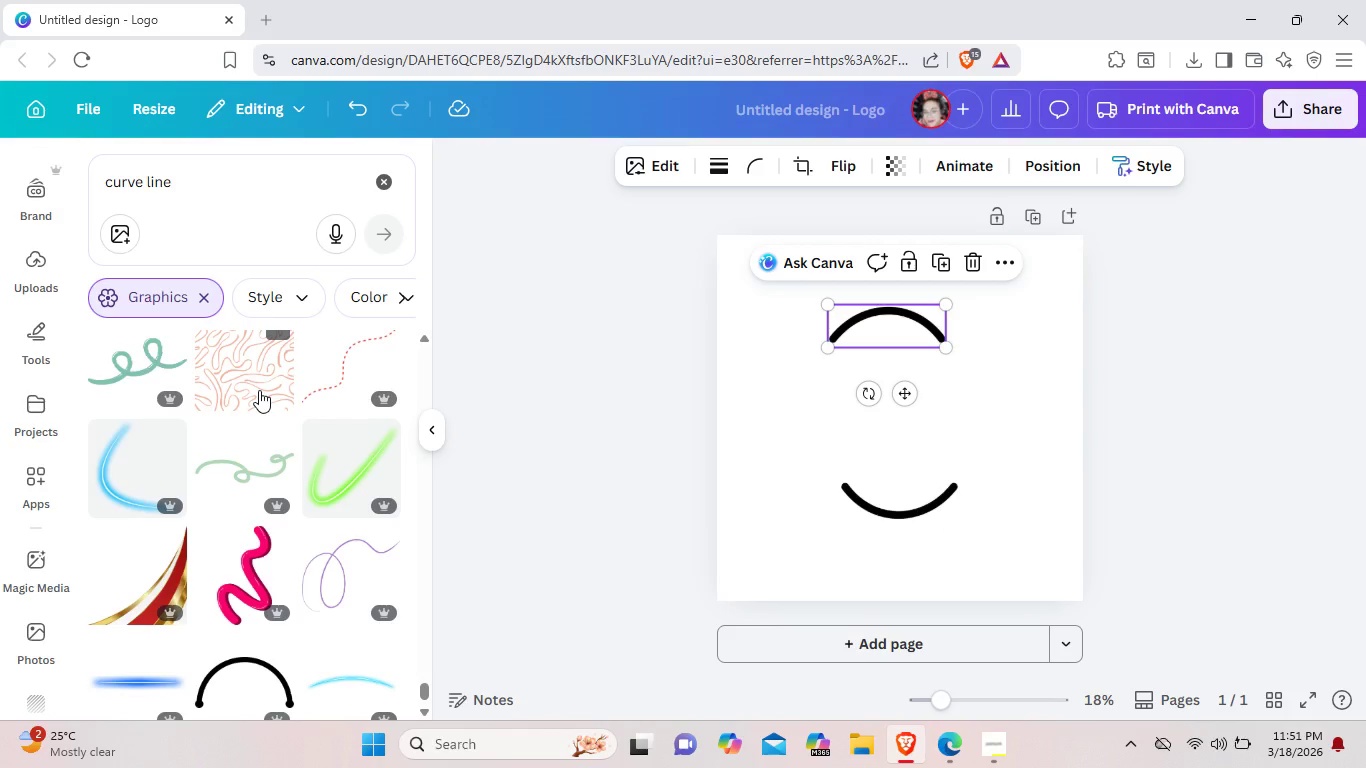 
wait(7.8)
 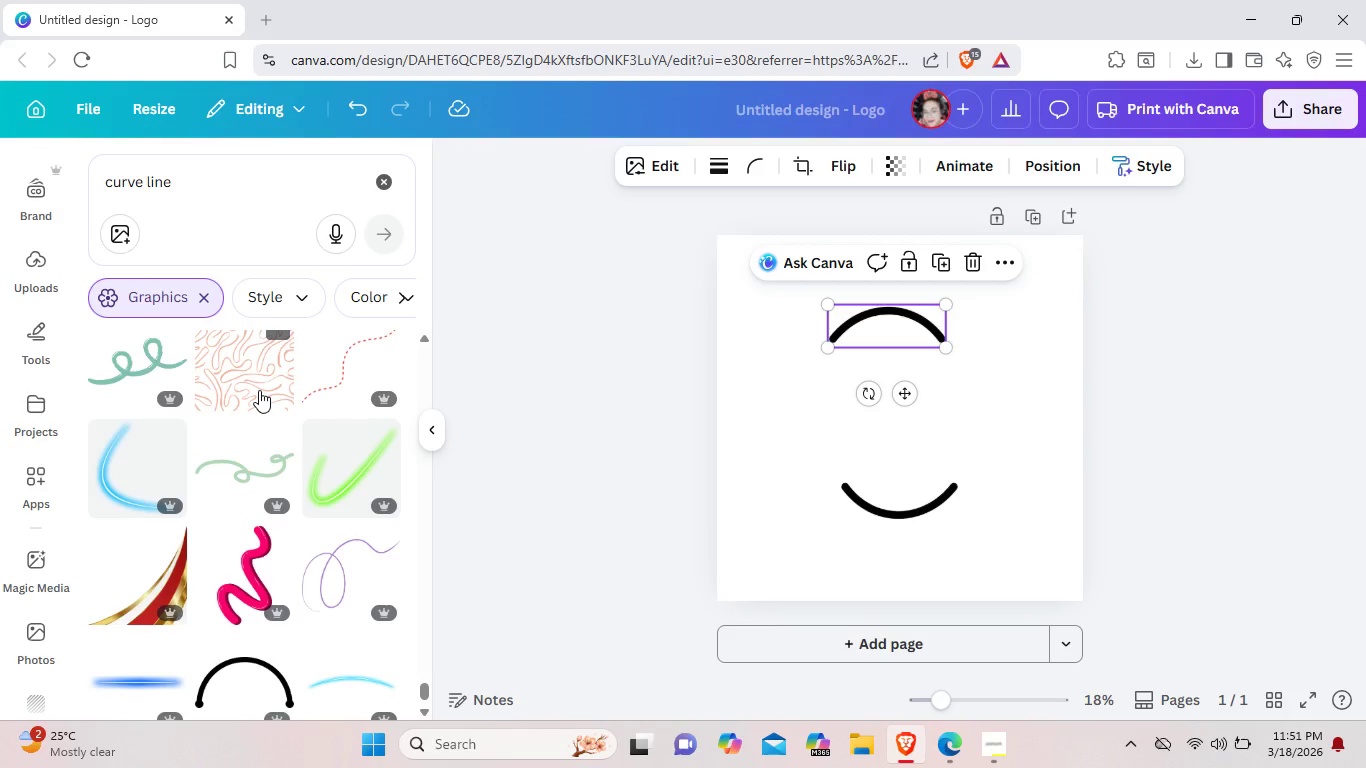 
scroll: coordinate [259, 390], scroll_direction: down, amount: 13.0
 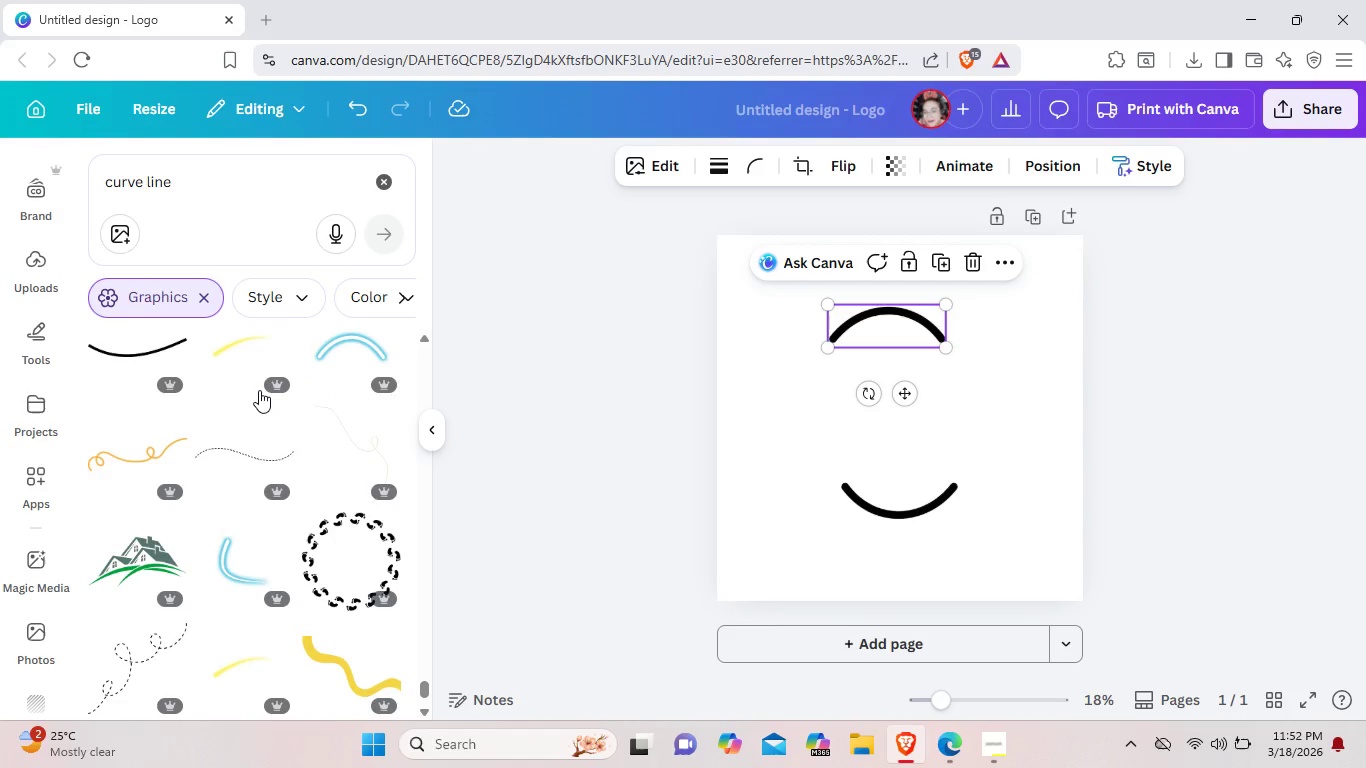 
scroll: coordinate [270, 413], scroll_direction: down, amount: 15.0
 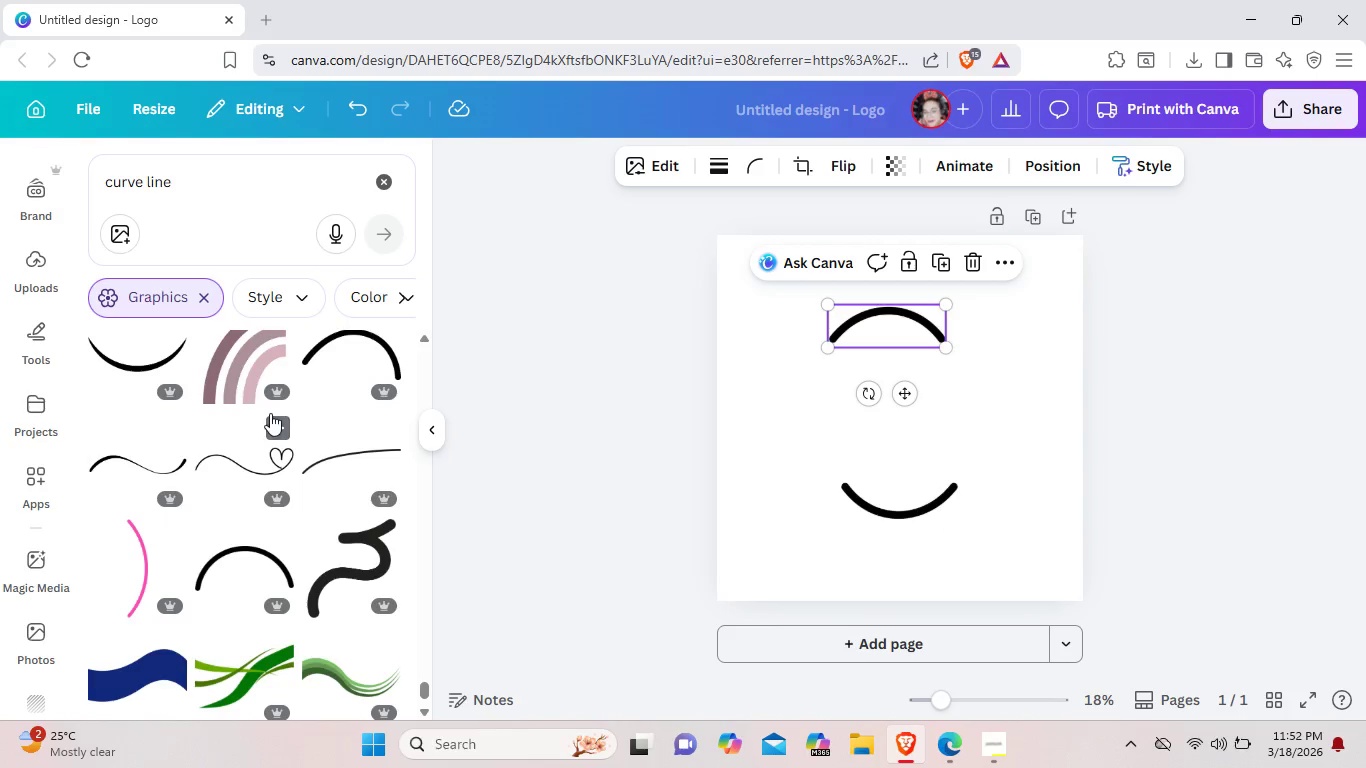 
scroll: coordinate [270, 413], scroll_direction: down, amount: 6.0
 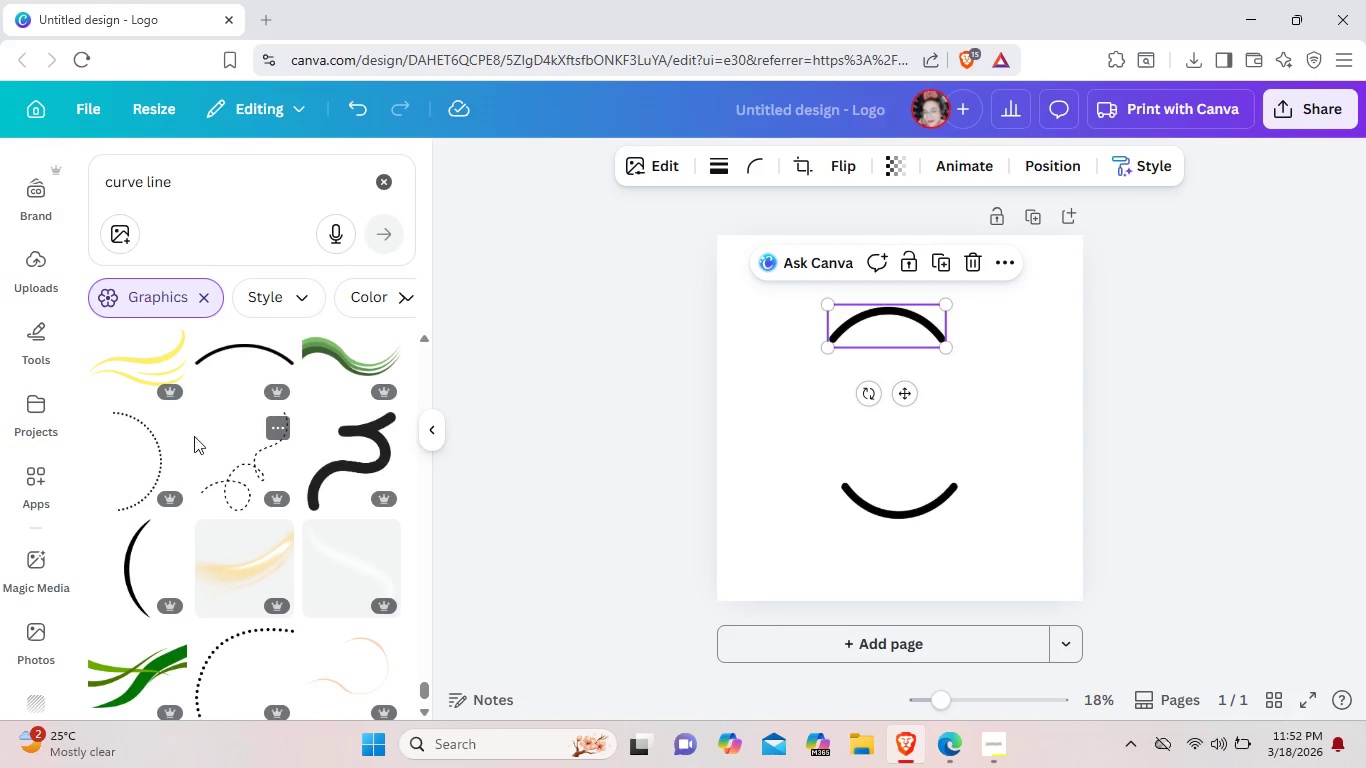 
wait(23.6)
 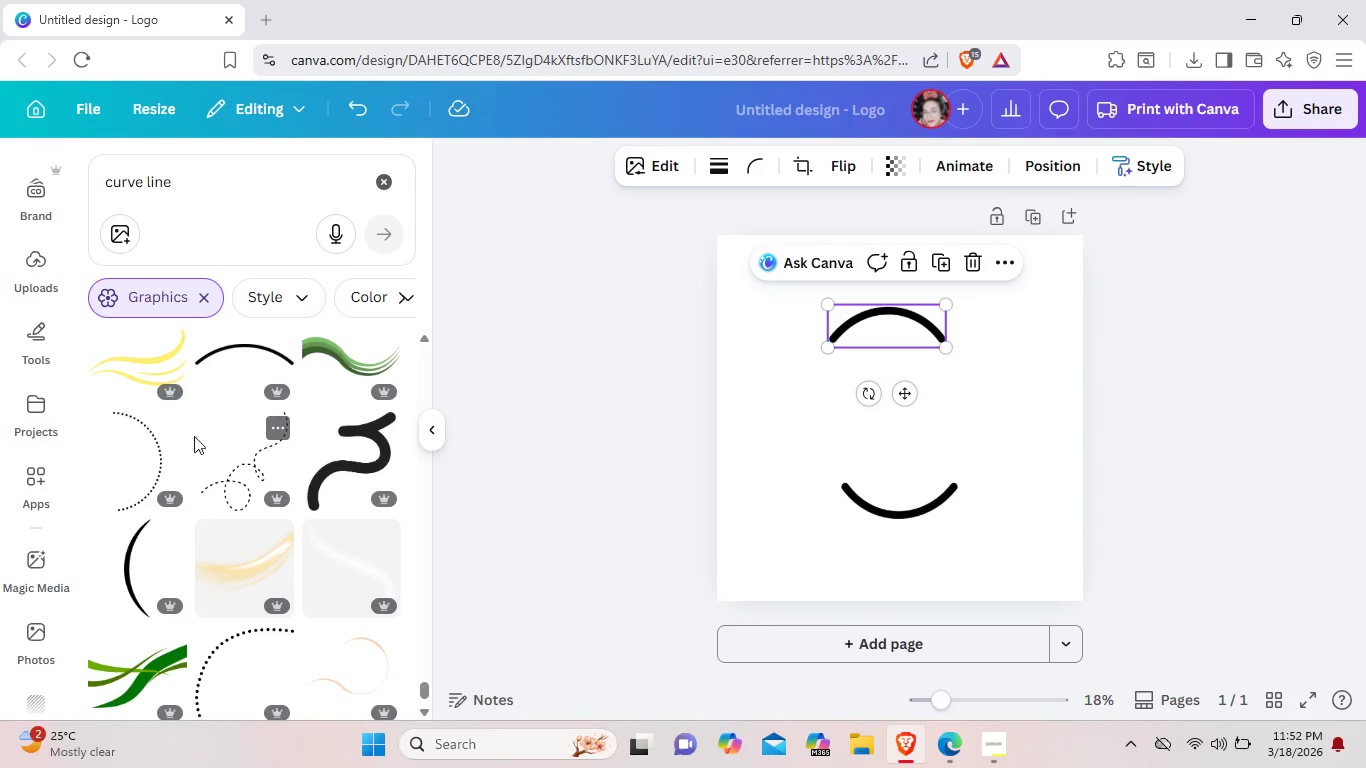 
scroll: coordinate [247, 467], scroll_direction: down, amount: 1.0
 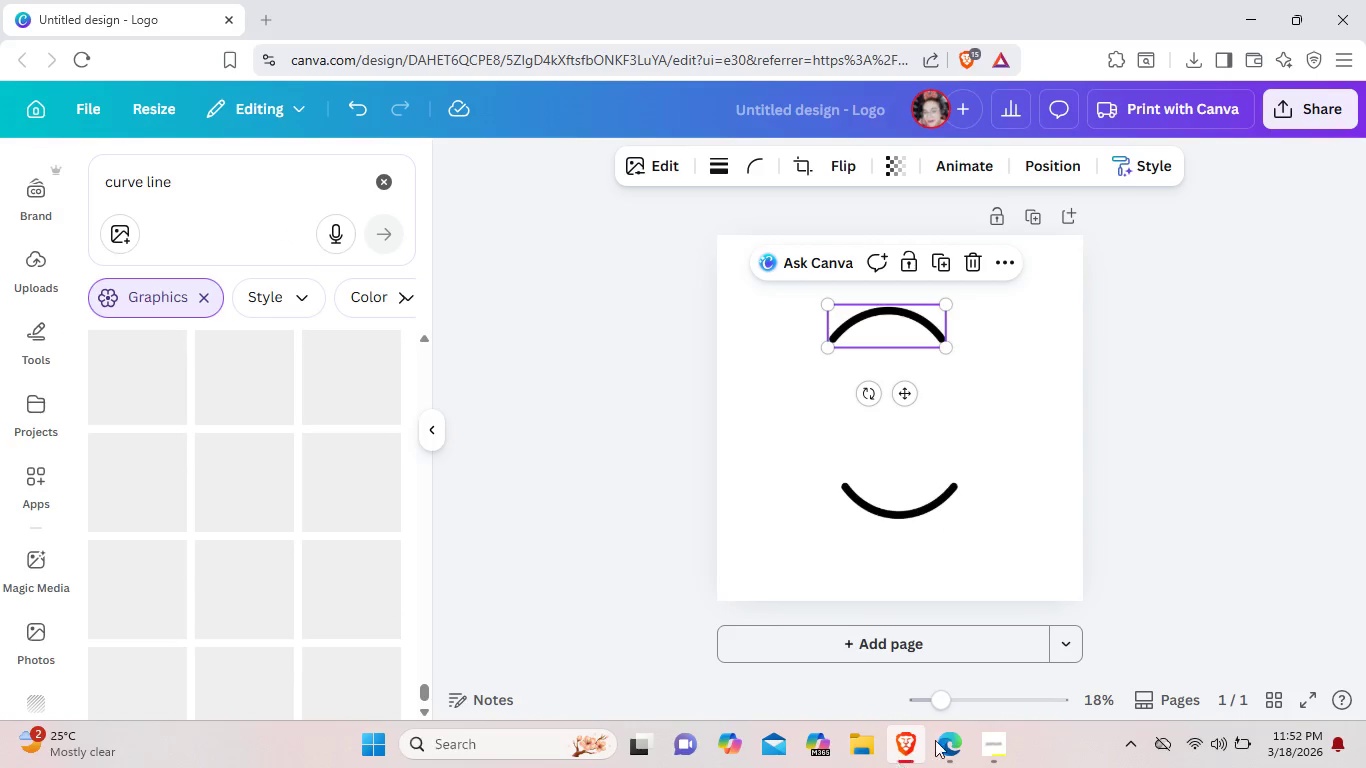 
left_click([994, 740])